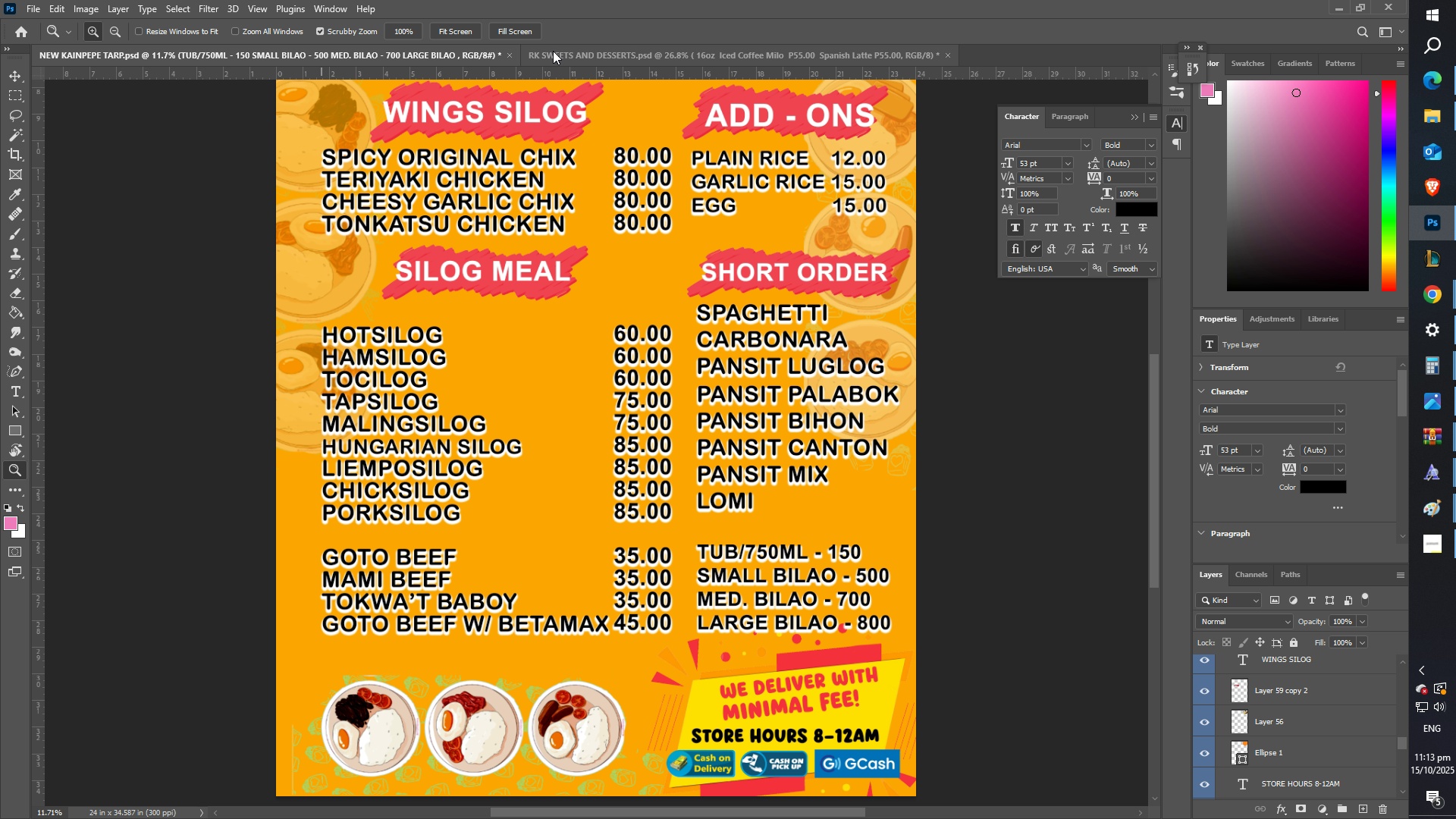 
left_click([569, 64])
 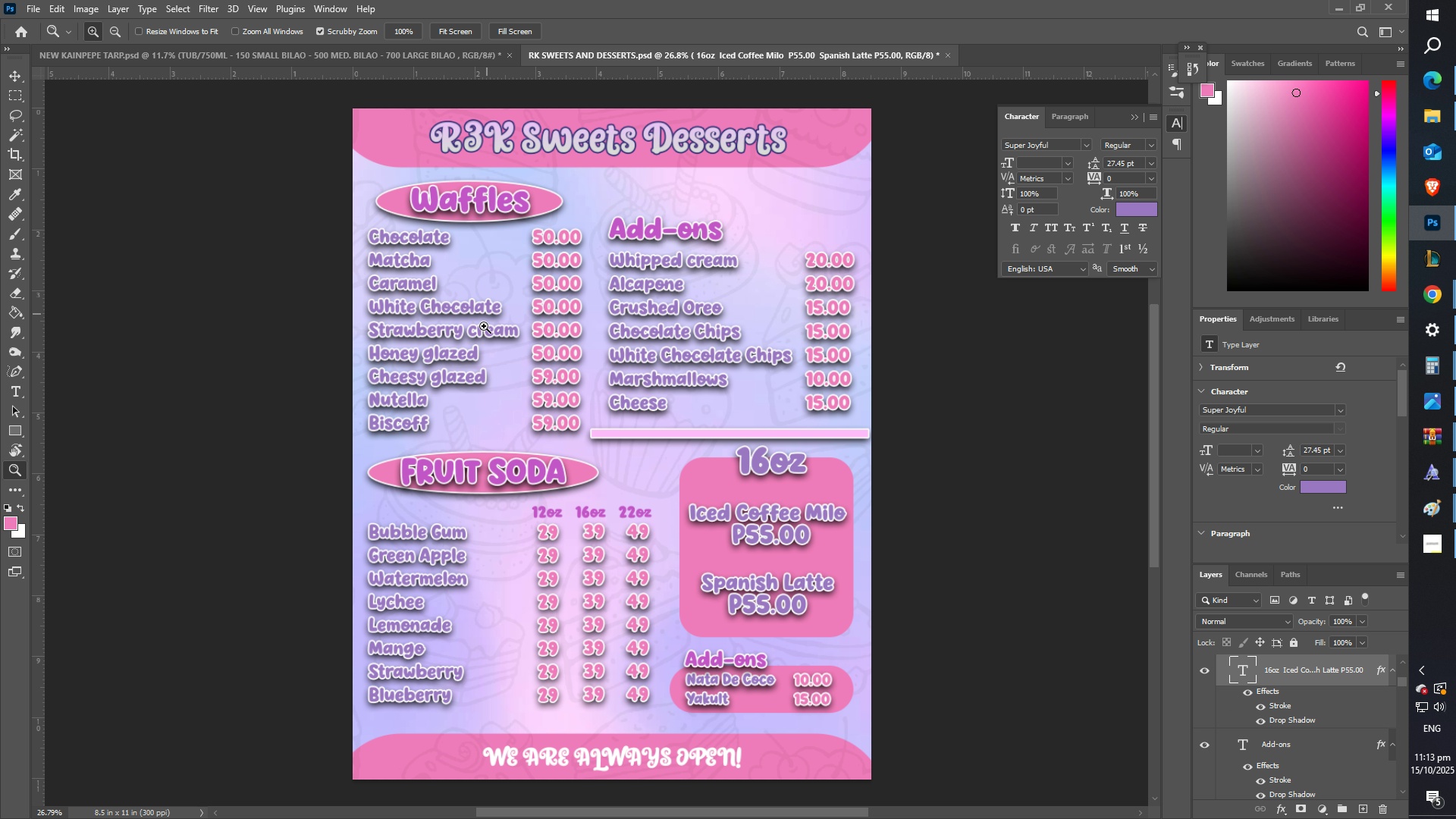 
scroll: coordinate [535, 375], scroll_direction: down, amount: 1.0
 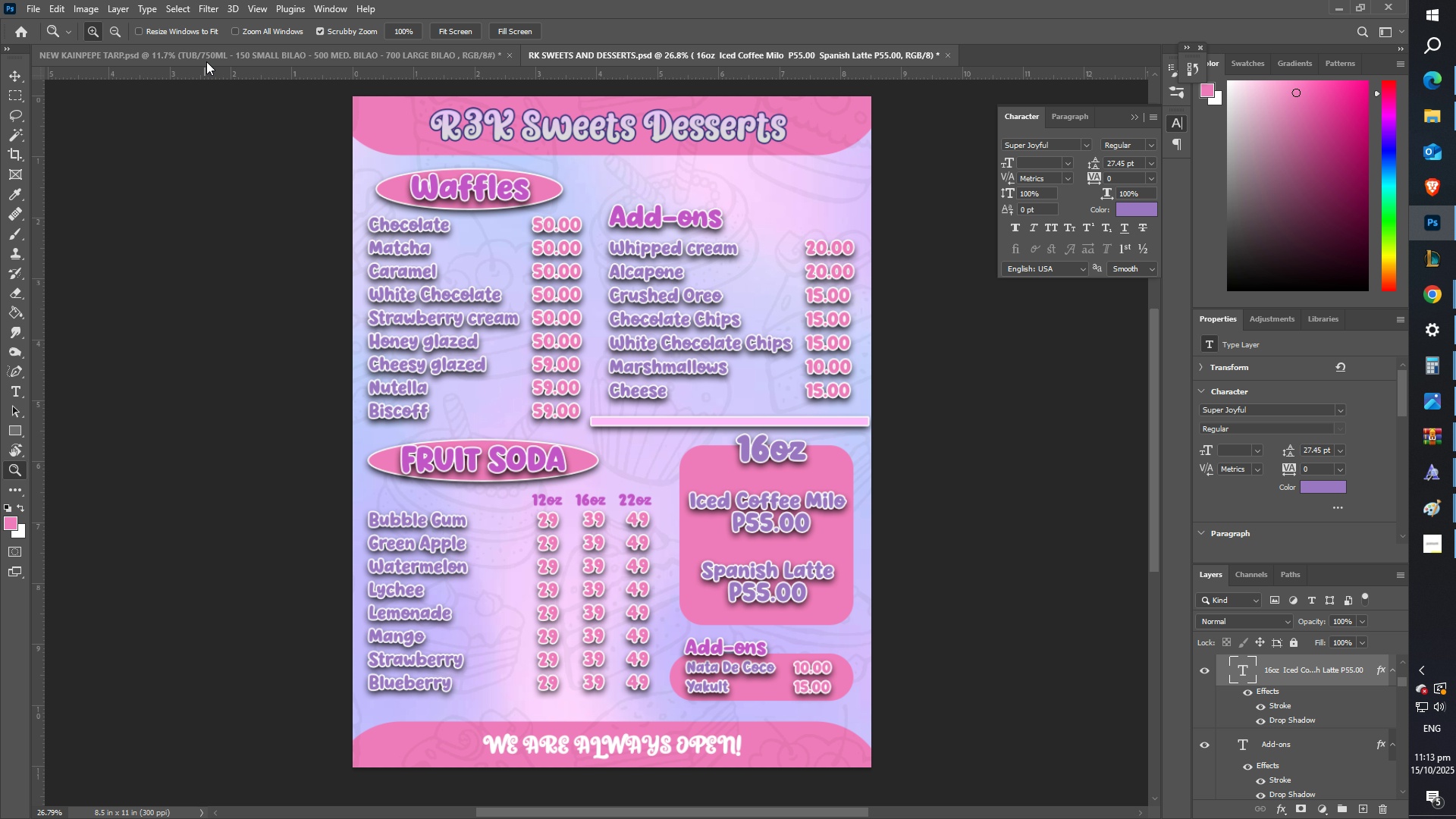 
left_click([206, 61])
 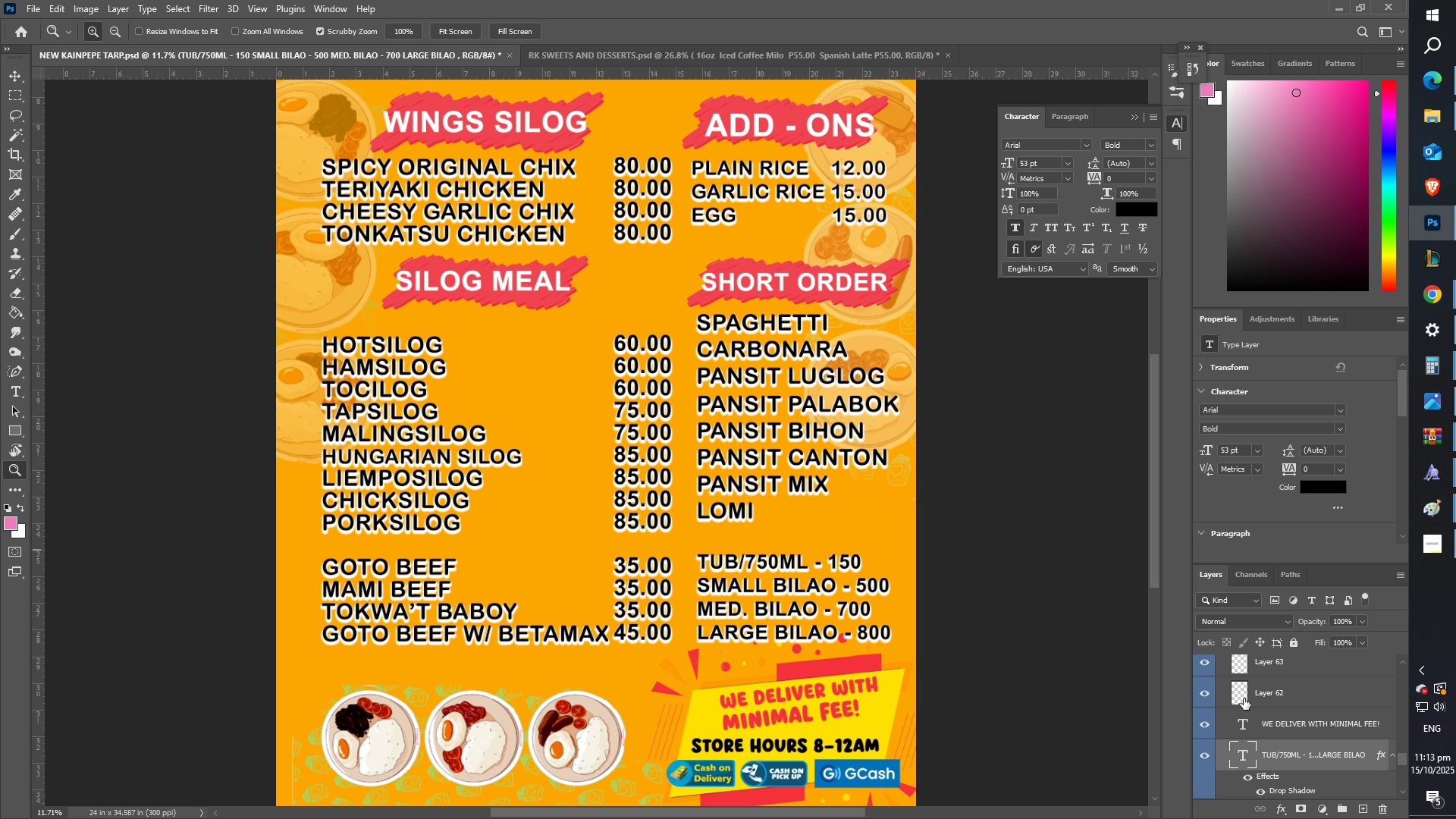 
scroll: coordinate [1247, 714], scroll_direction: up, amount: 40.0
 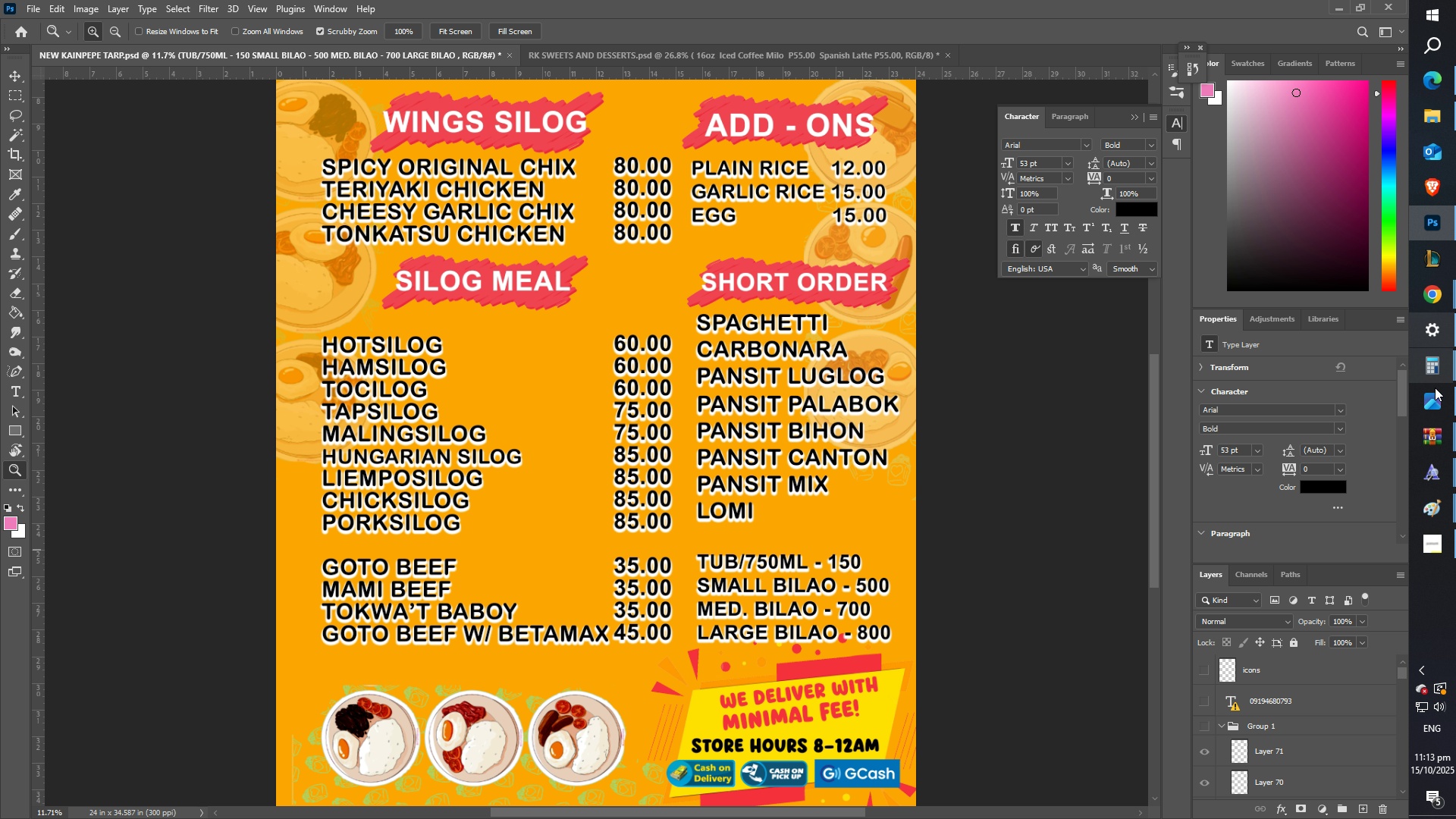 
left_click([1432, 549])
 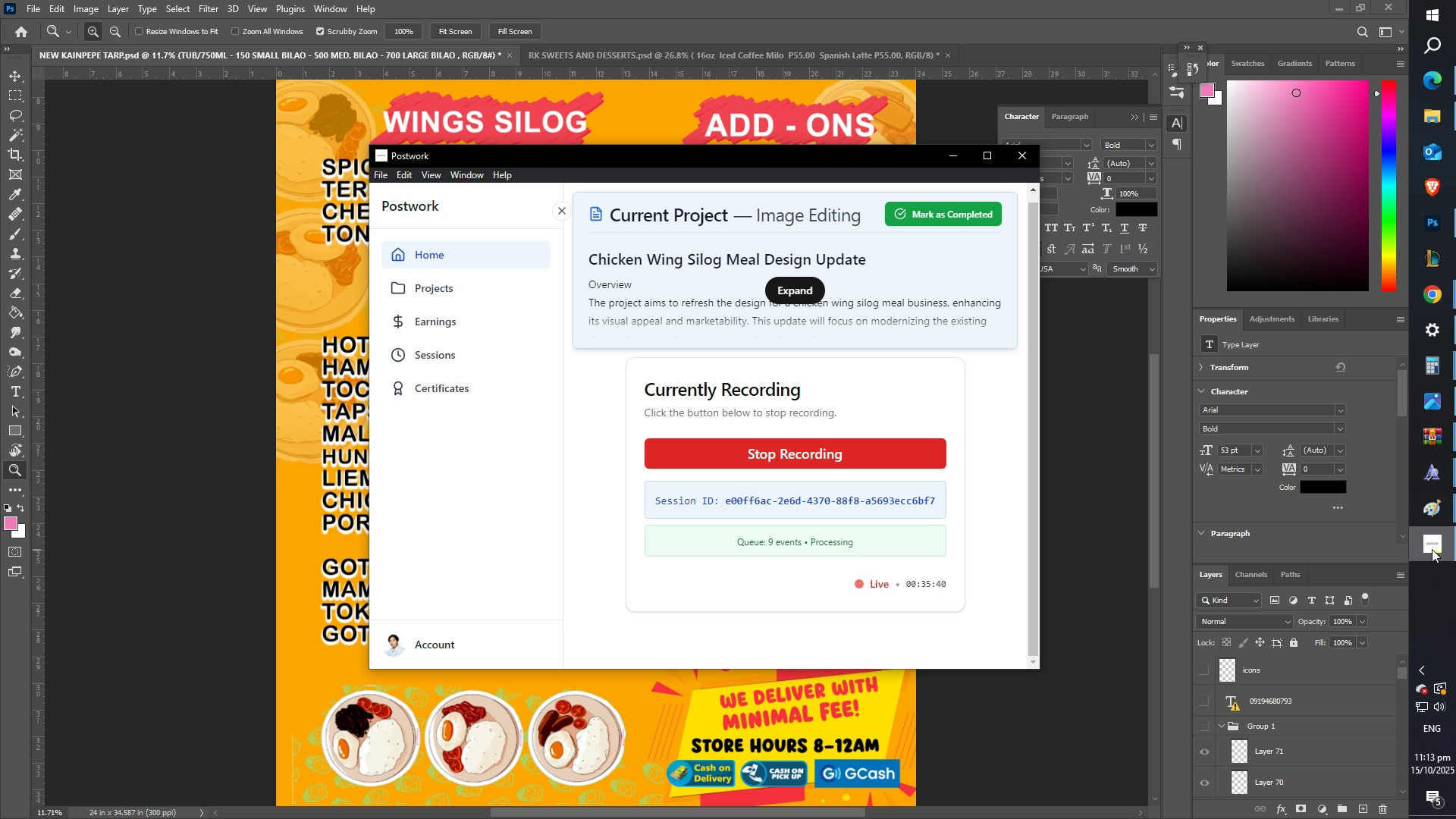 
left_click([1432, 549])
 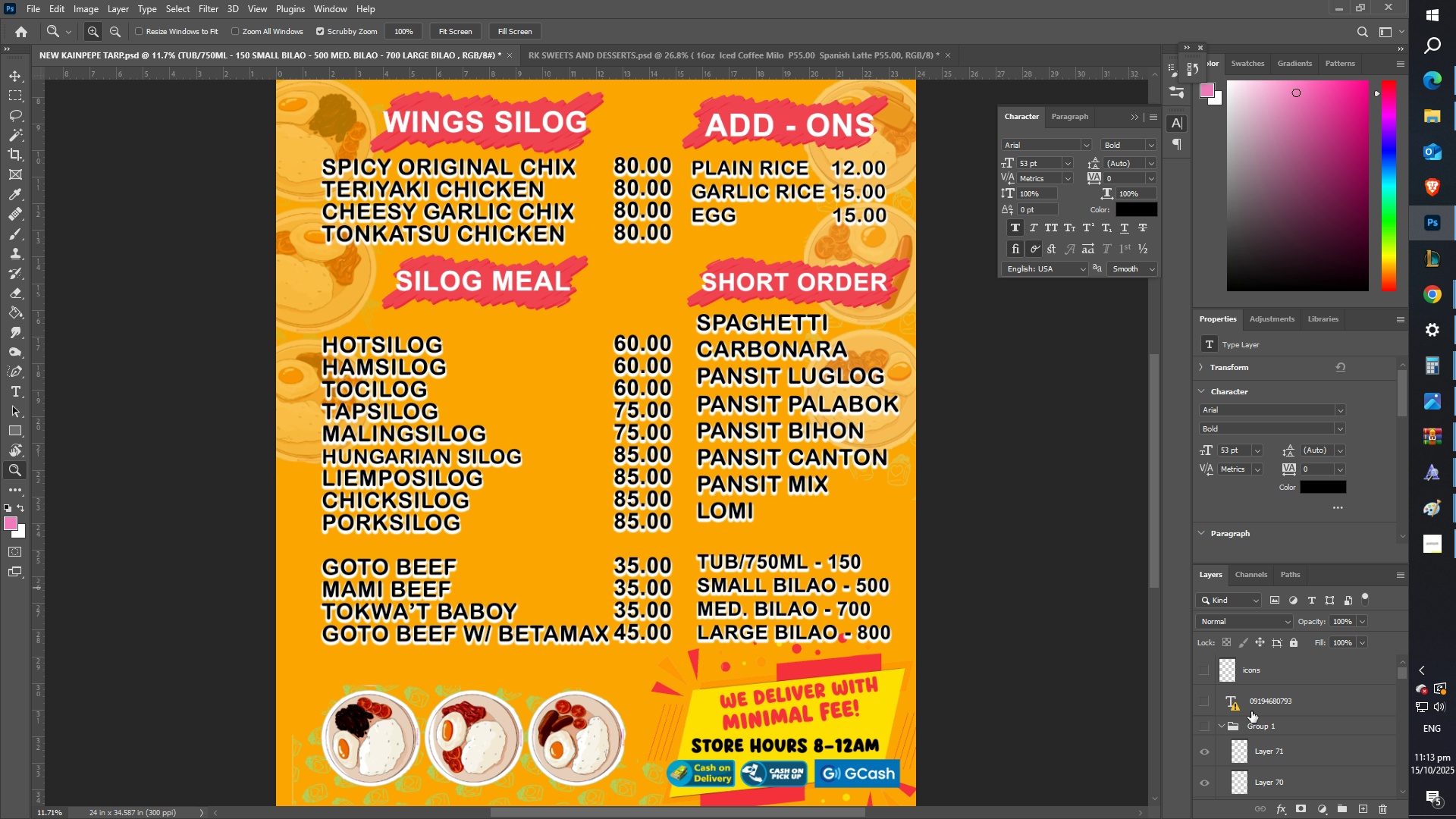 
scroll: coordinate [1232, 743], scroll_direction: down, amount: 9.0
 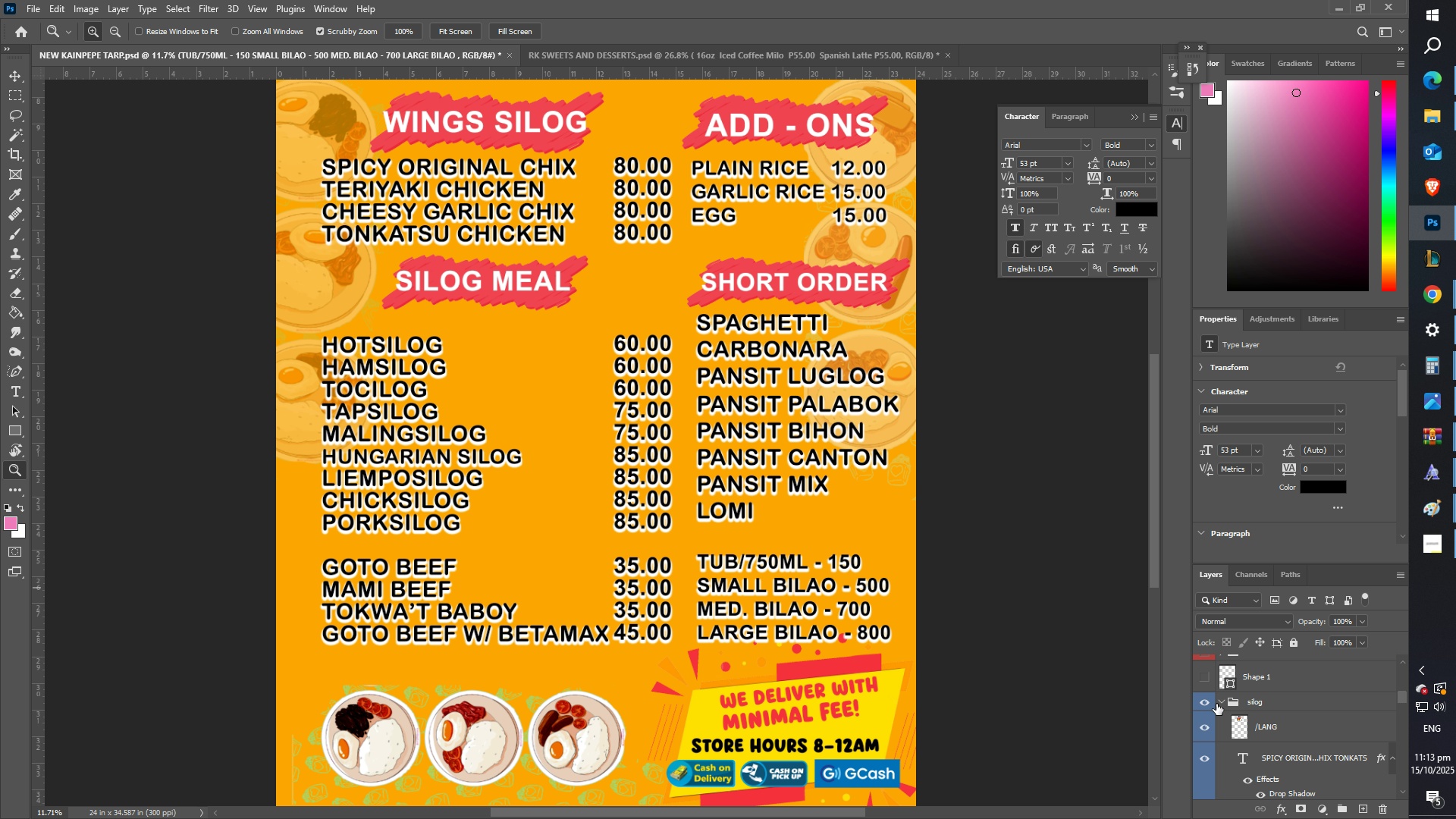 
left_click([1221, 703])
 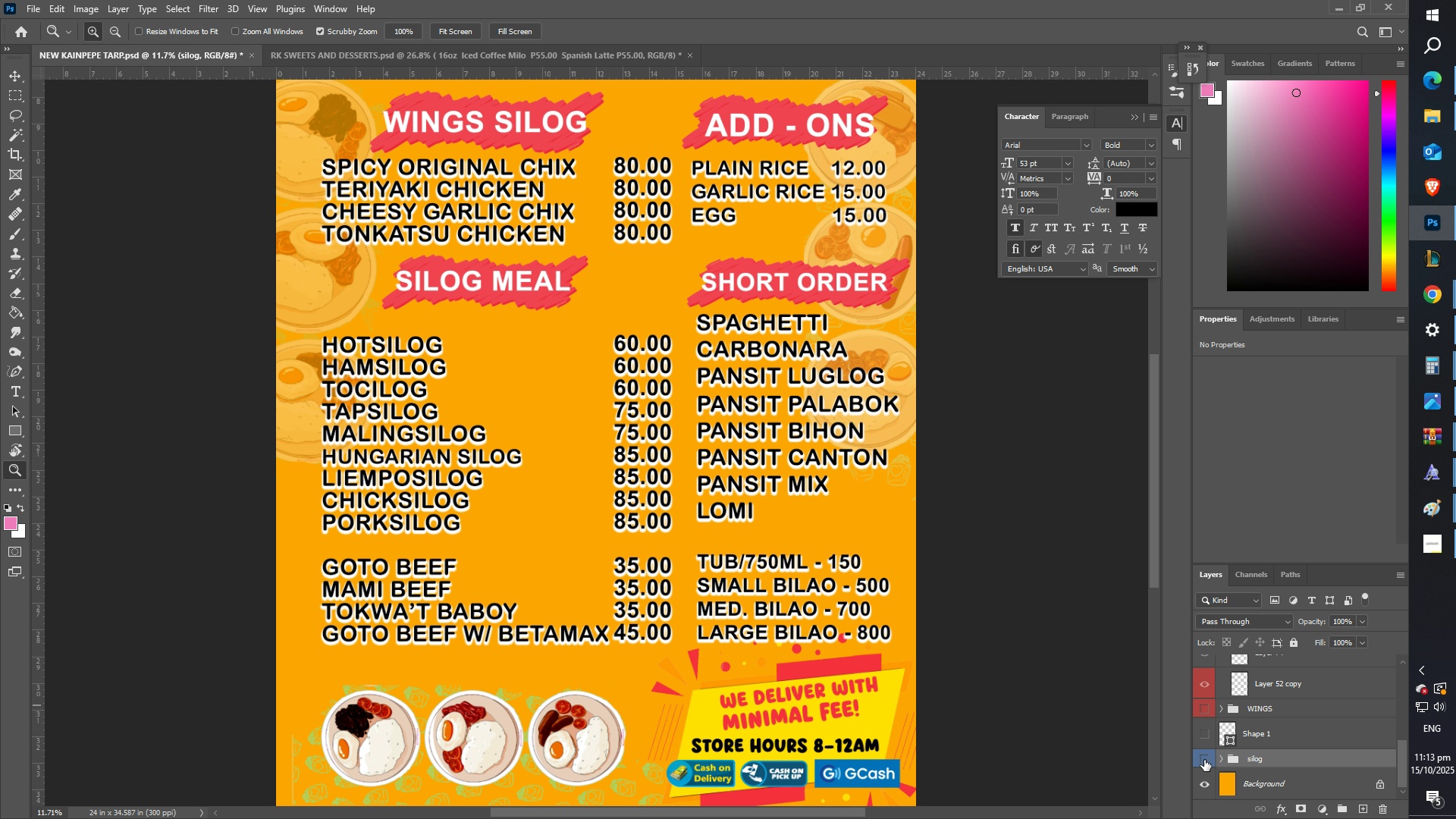 
left_click([1204, 760])
 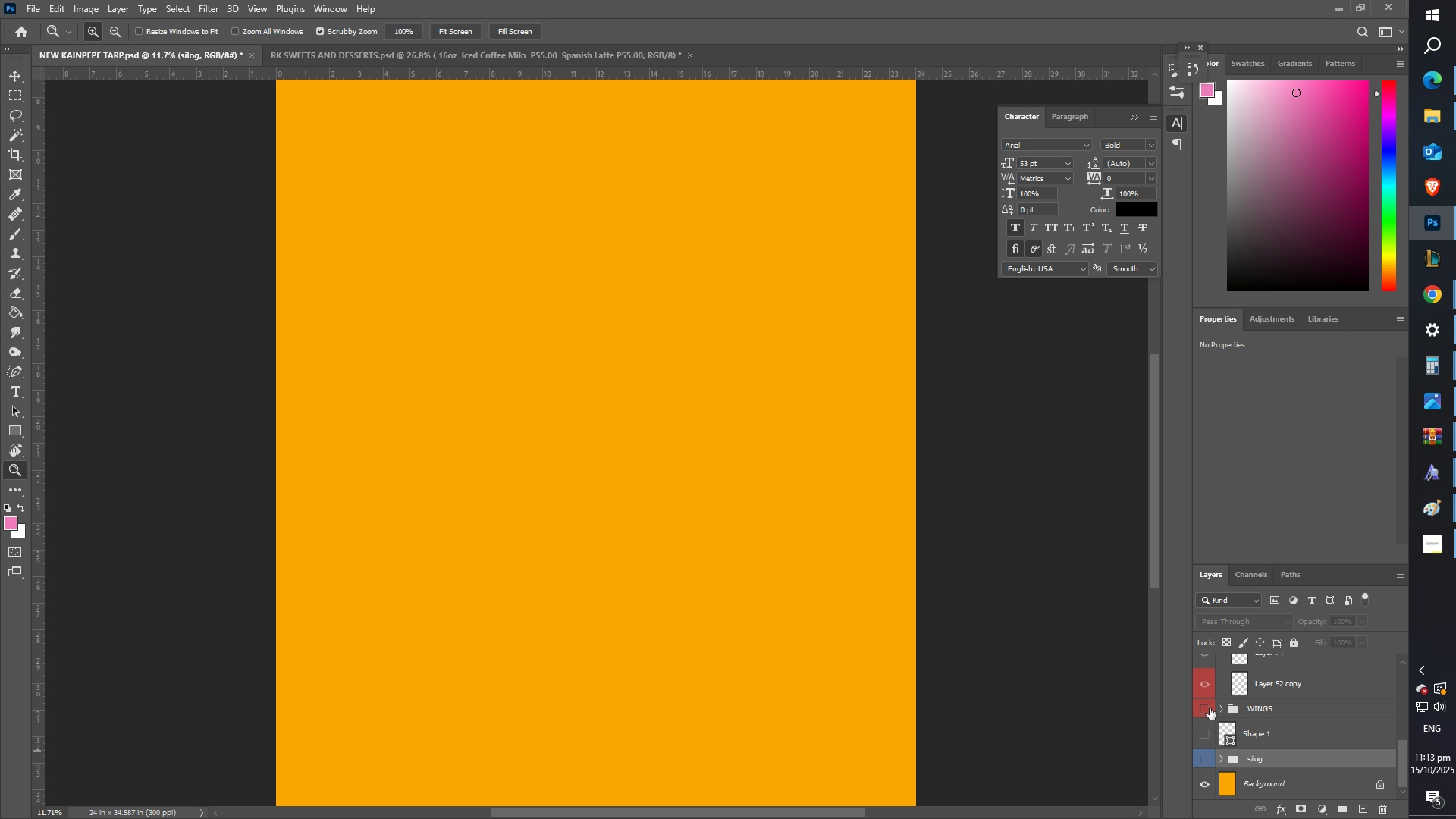 
left_click([1209, 708])
 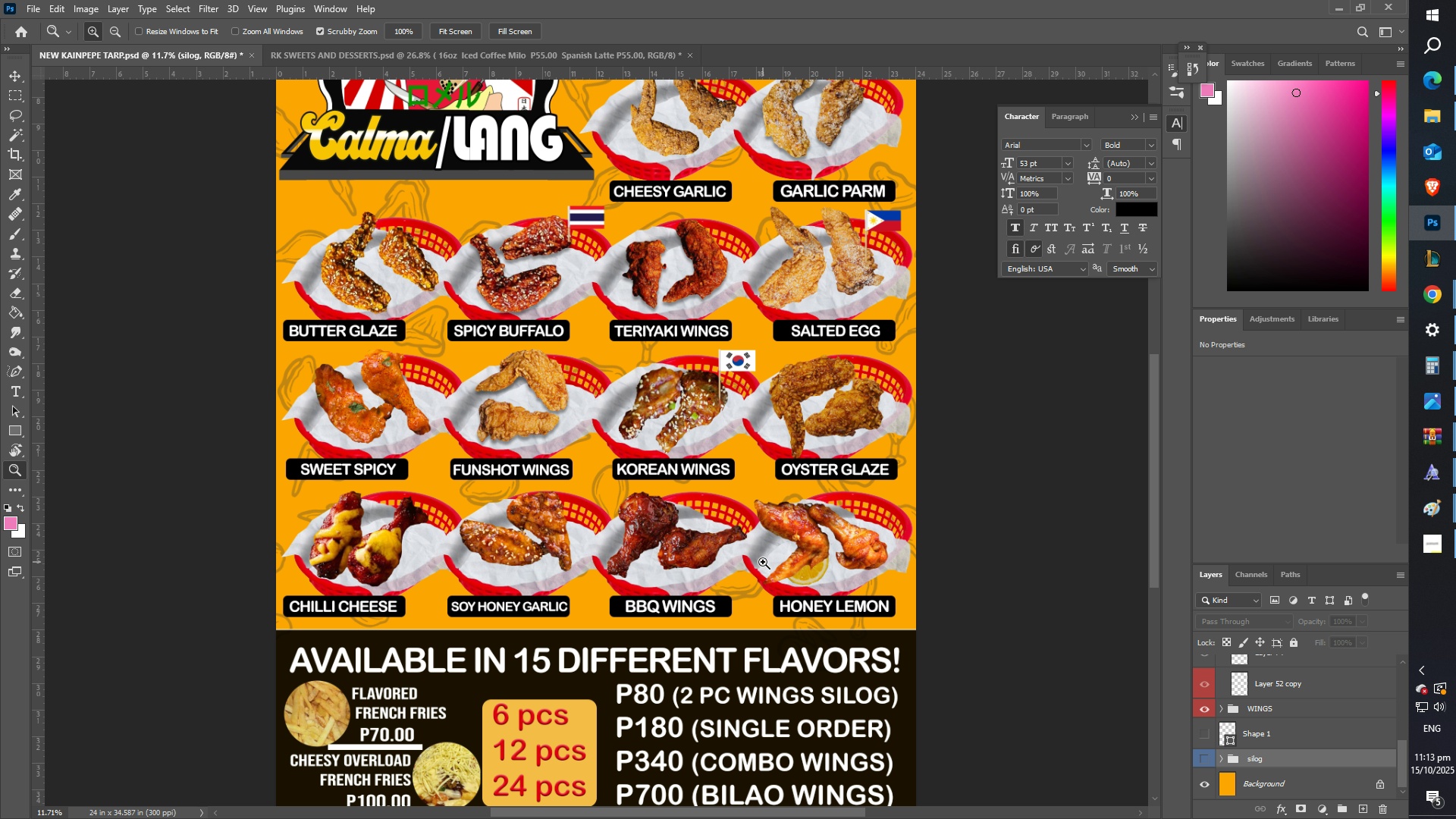 
scroll: coordinate [706, 557], scroll_direction: down, amount: 2.0
 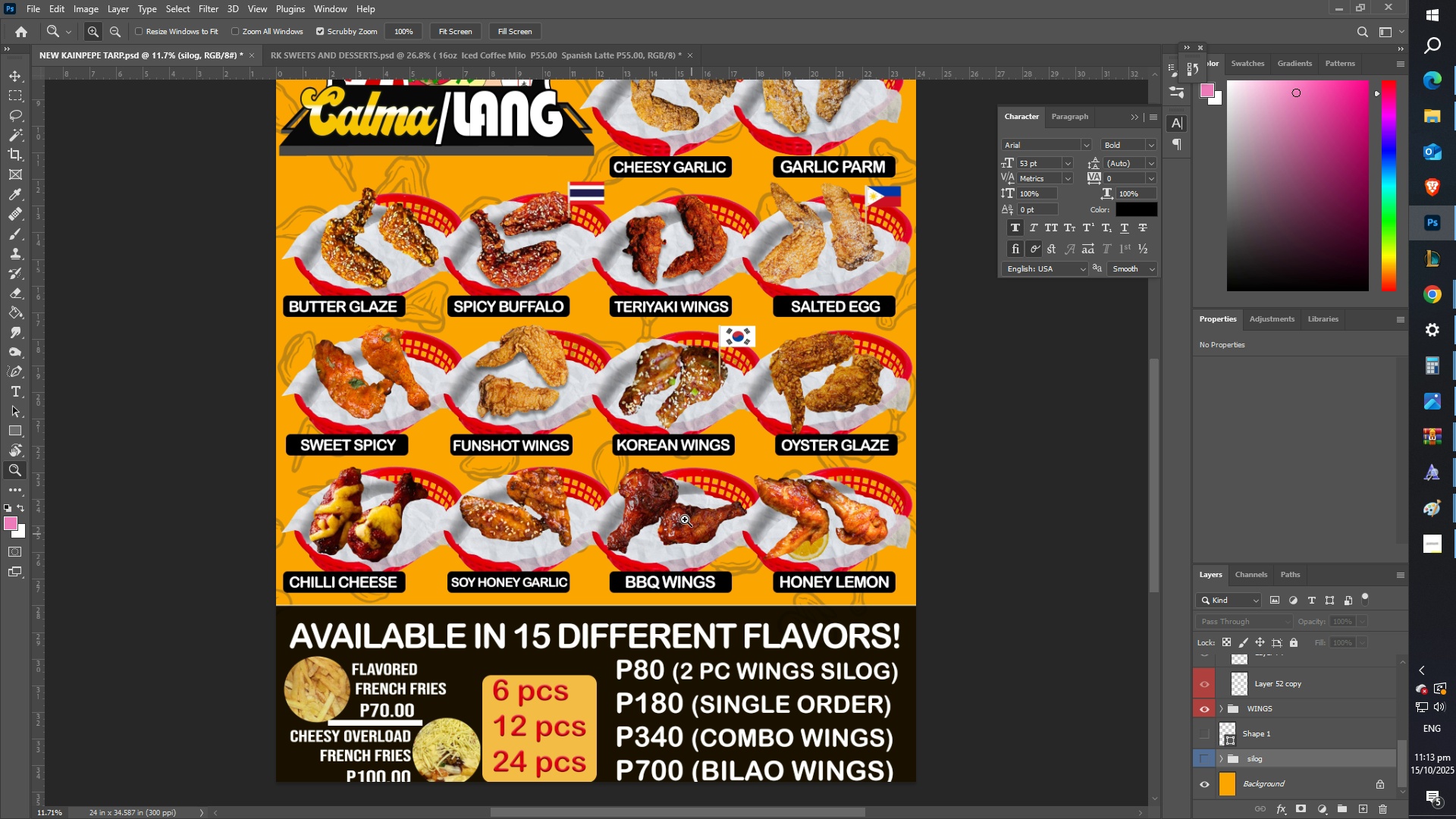 
left_click_drag(start_coordinate=[610, 447], to_coordinate=[587, 451])
 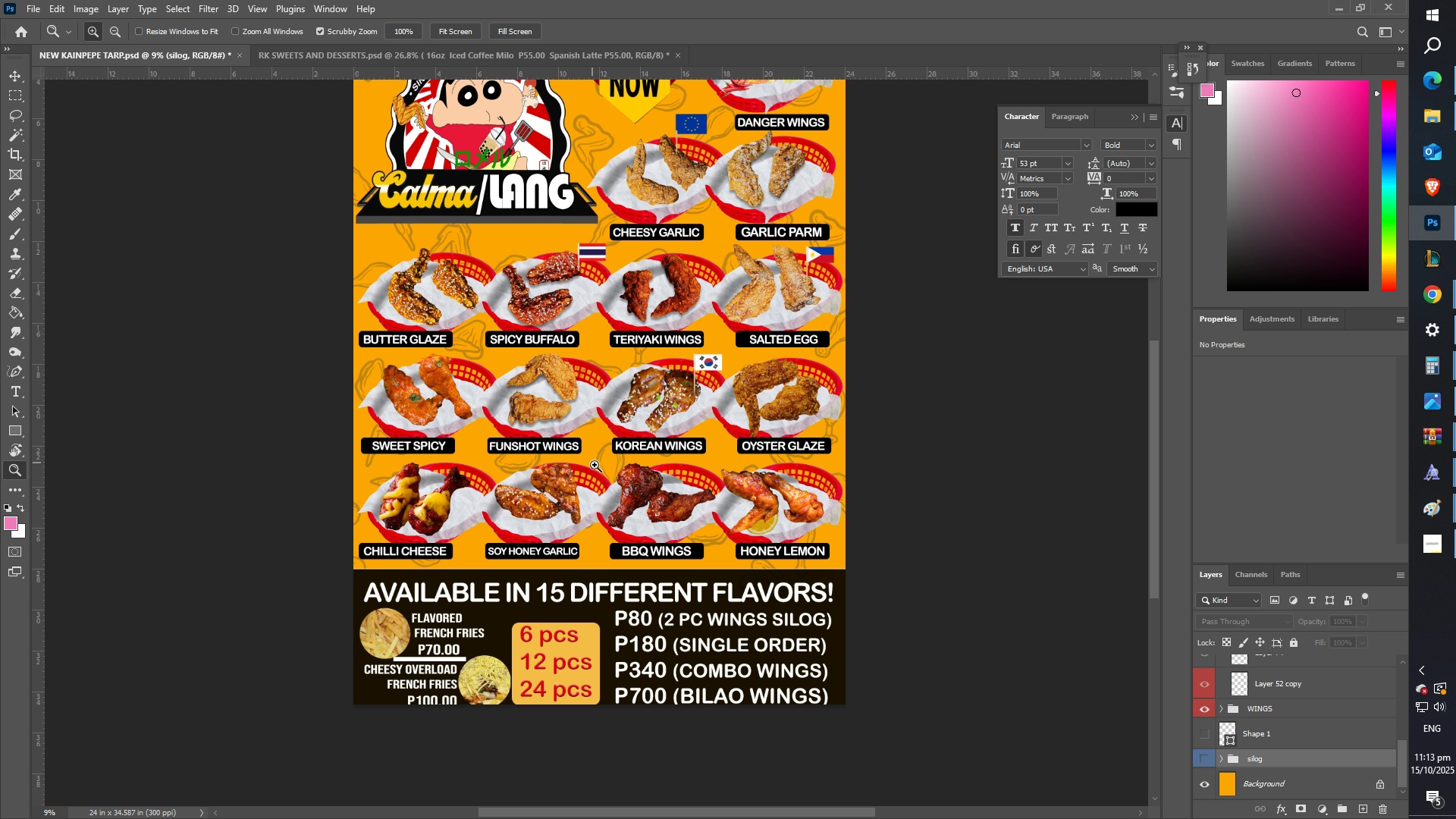 
scroll: coordinate [604, 469], scroll_direction: up, amount: 6.0
 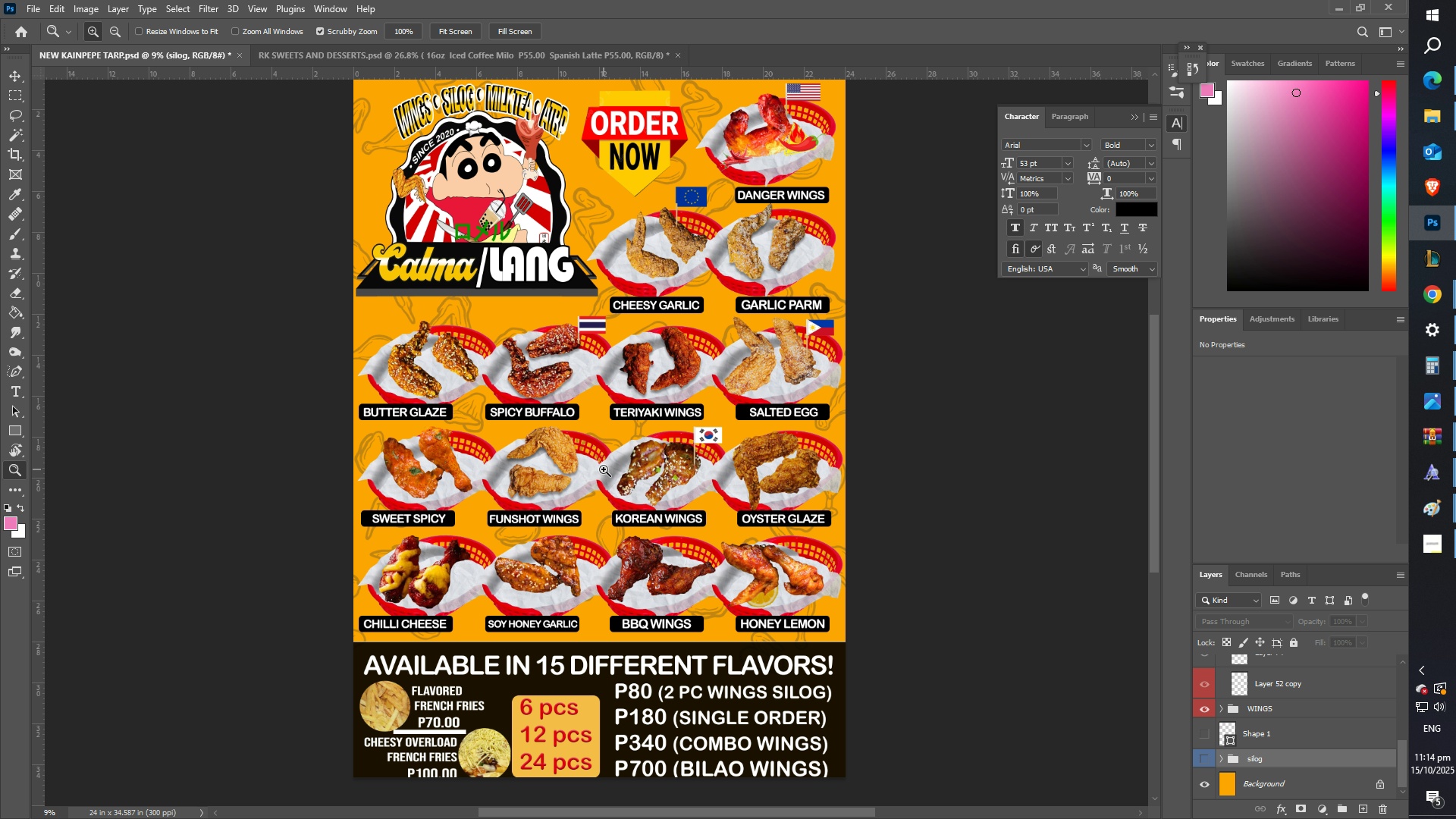 
wait(39.03)
 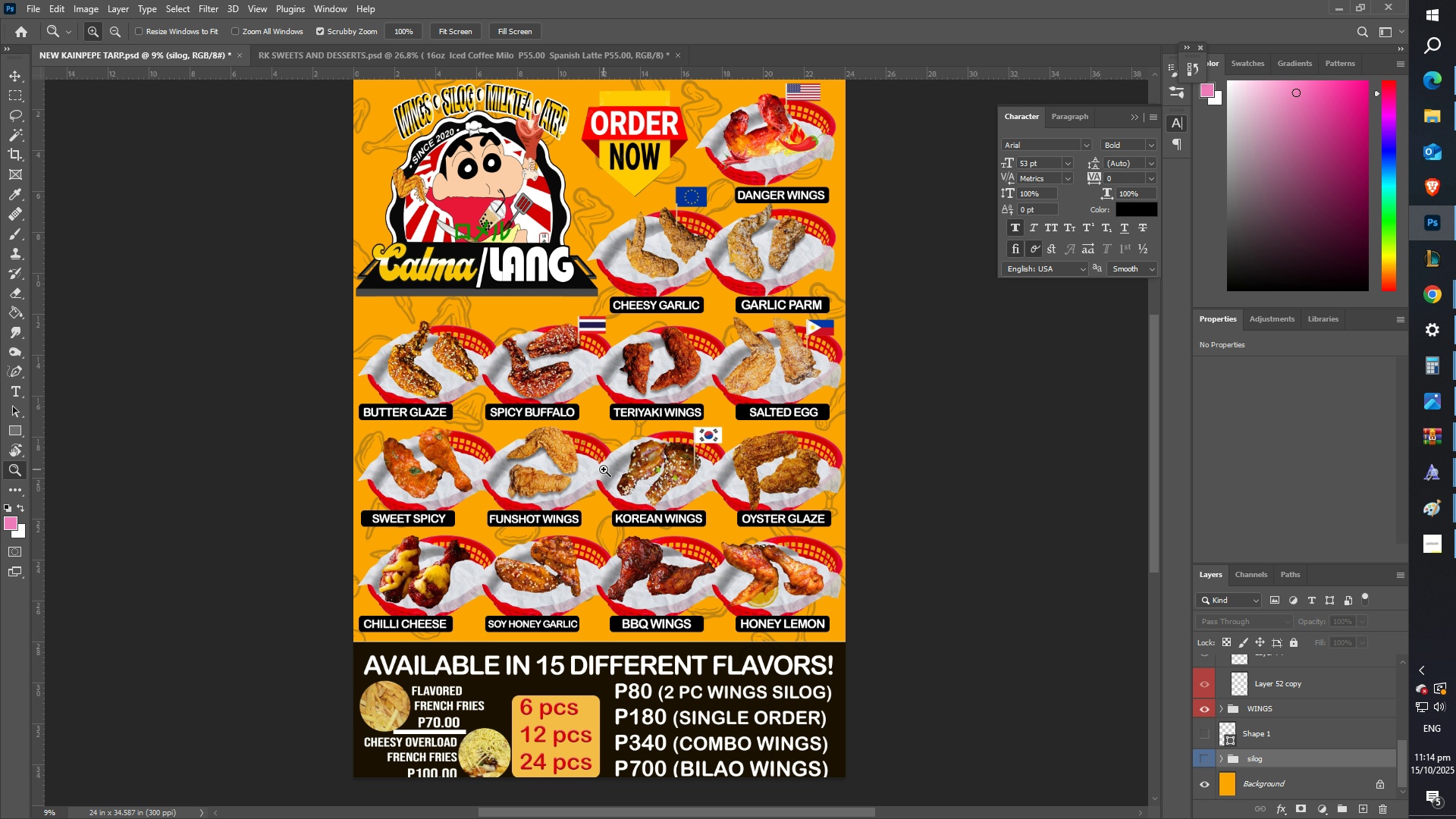 
mouse_move([602, 440])
 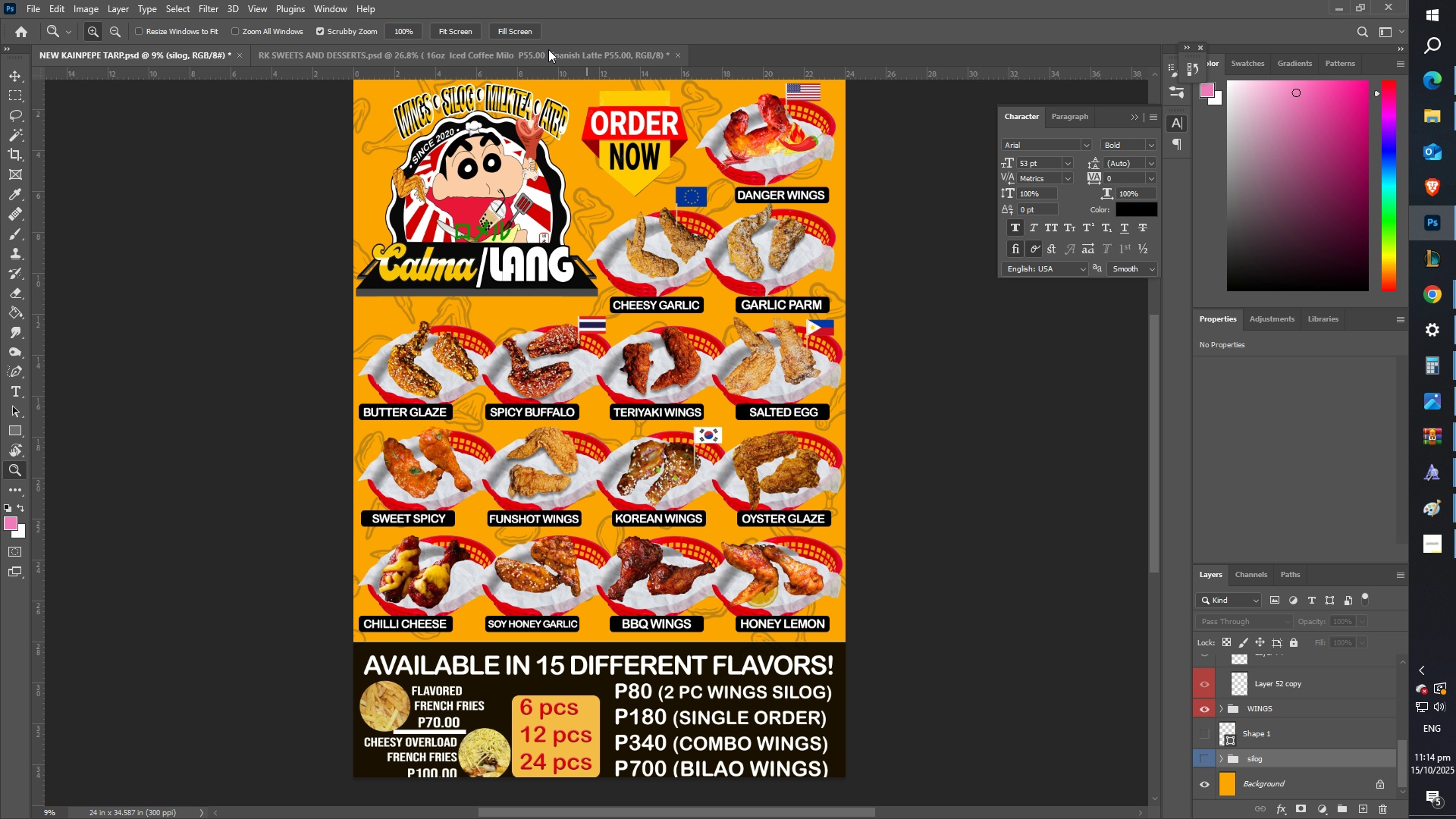 
left_click([549, 50])
 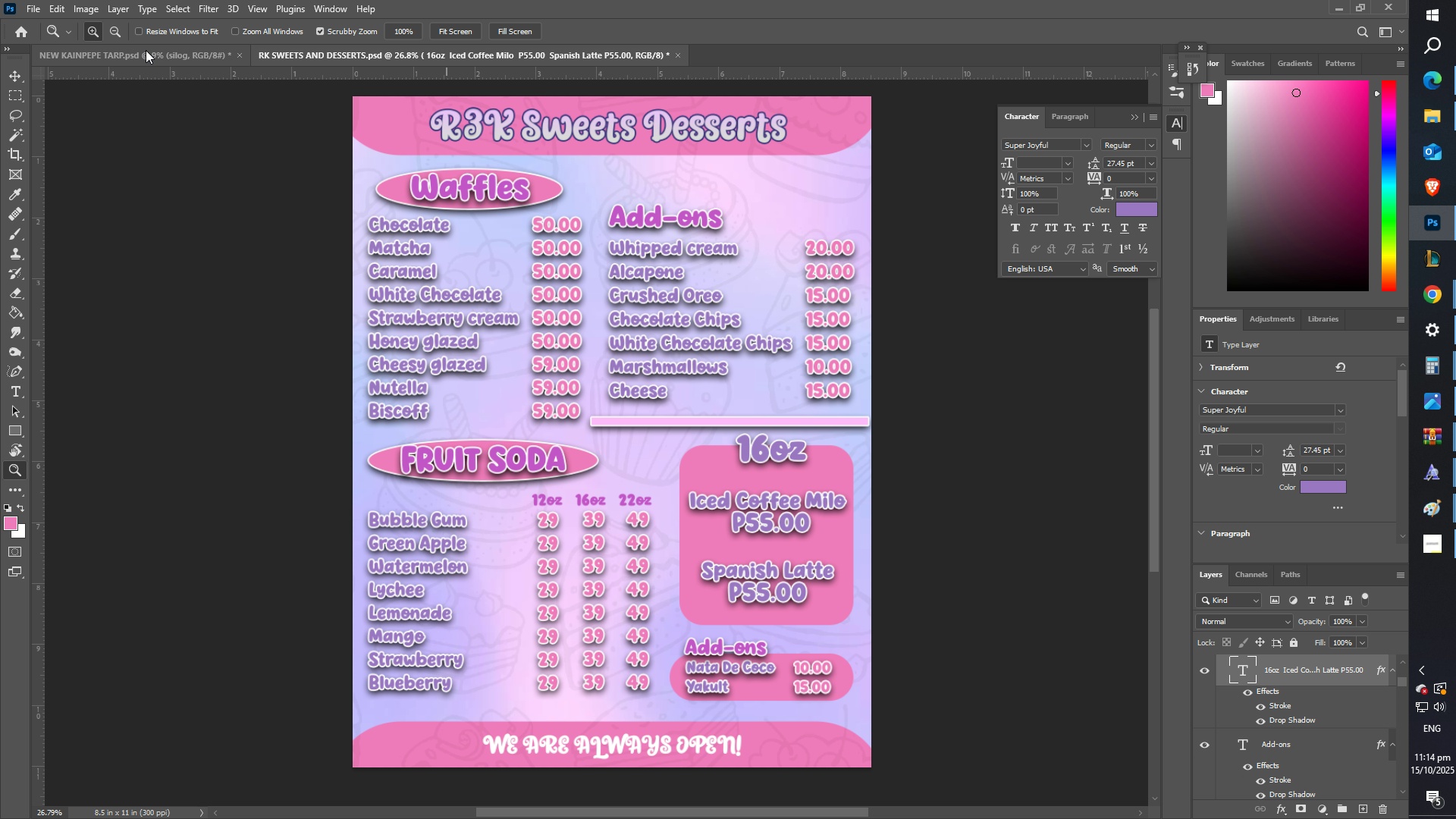 
left_click([144, 50])
 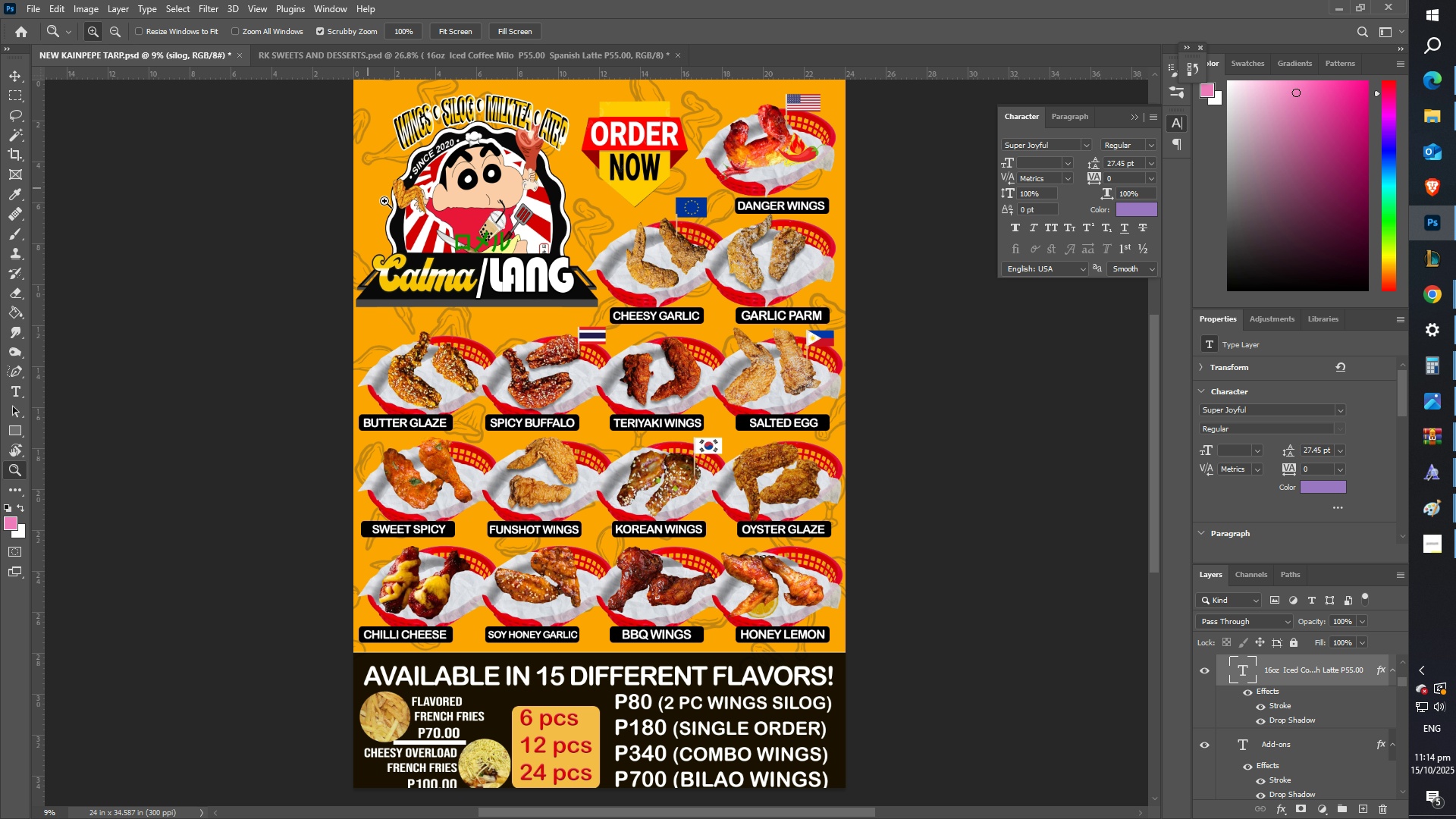 
scroll: coordinate [425, 259], scroll_direction: down, amount: 2.0
 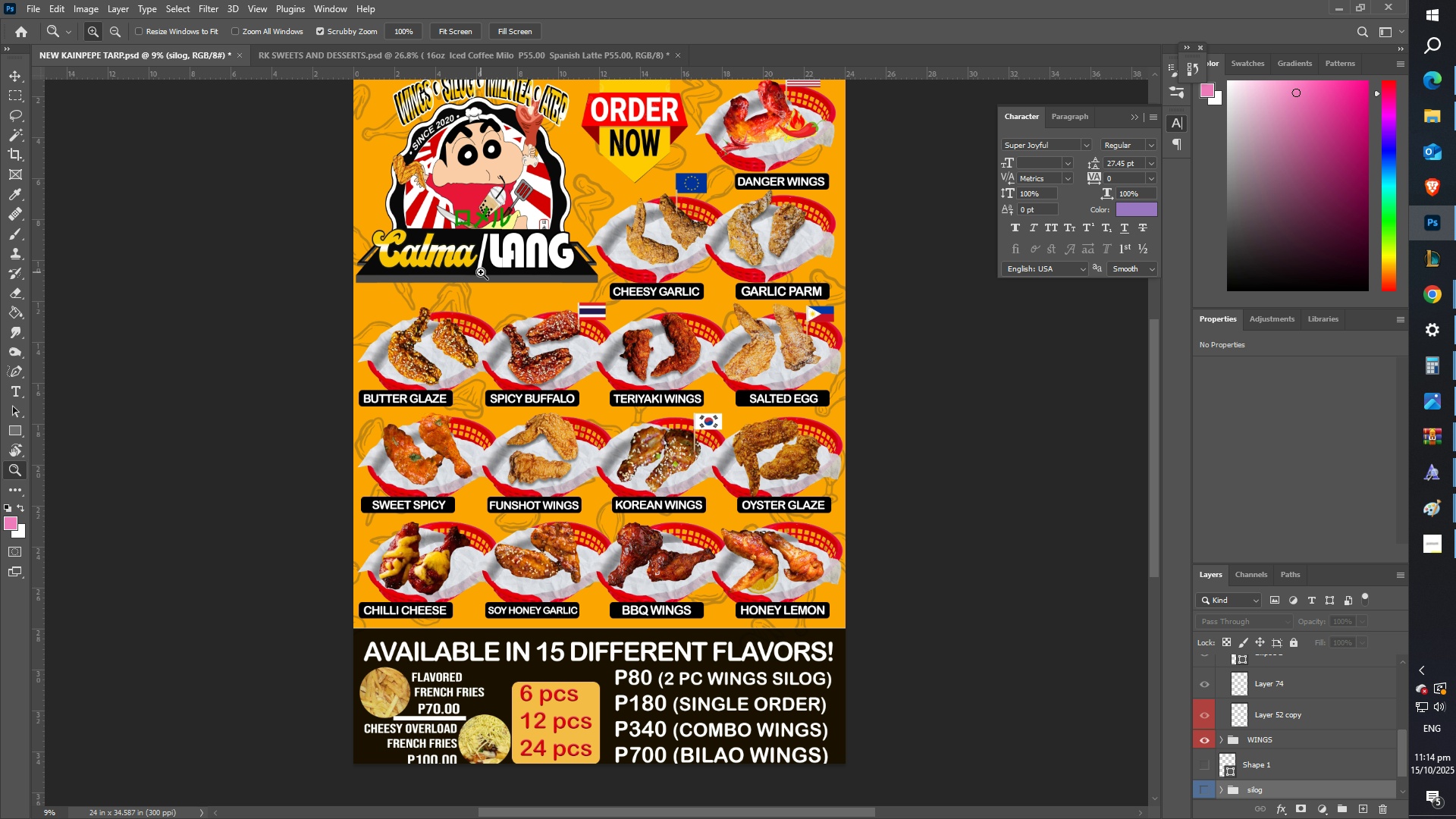 
scroll: coordinate [504, 242], scroll_direction: up, amount: 2.0
 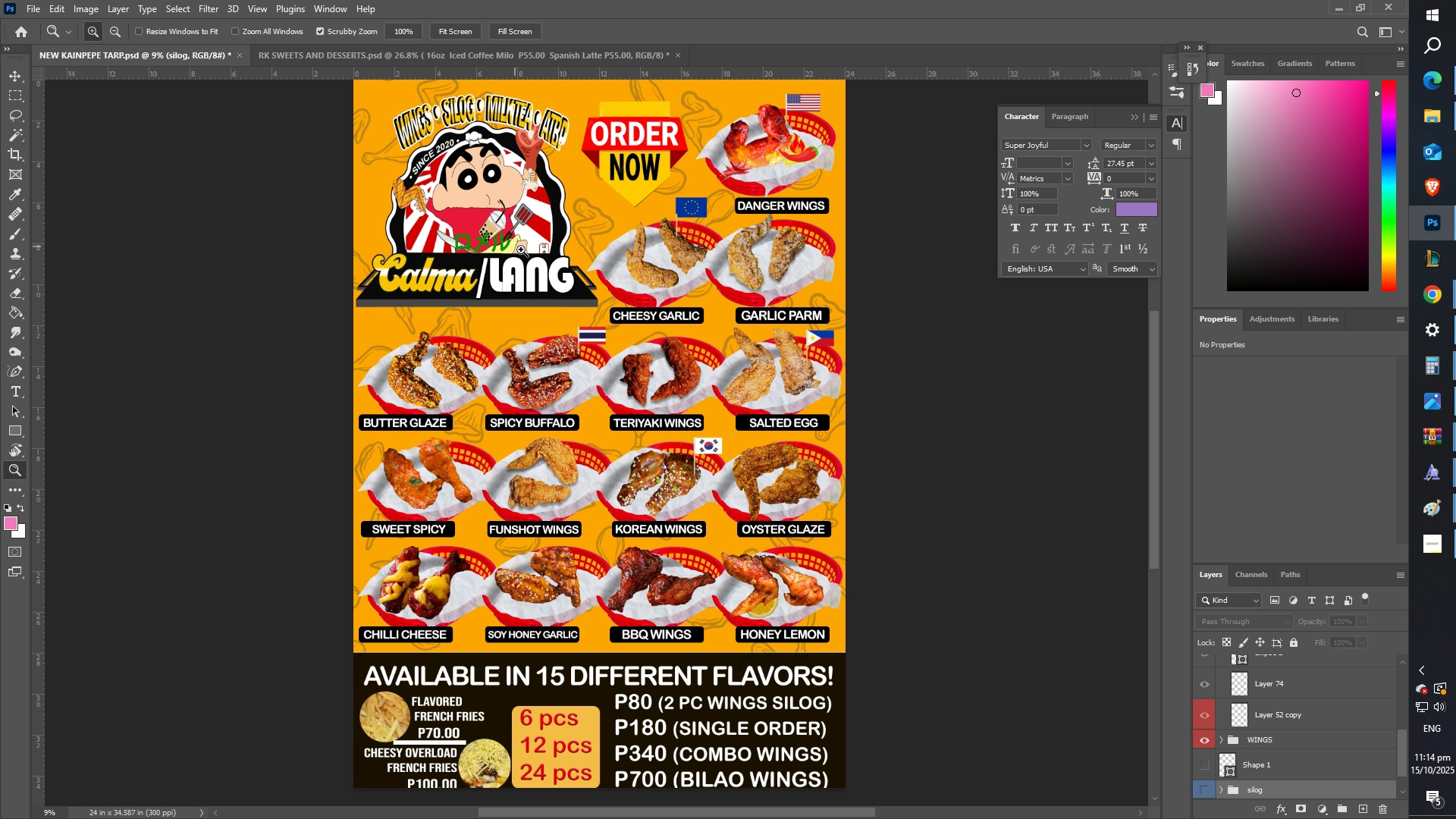 
left_click_drag(start_coordinate=[532, 257], to_coordinate=[522, 260])
 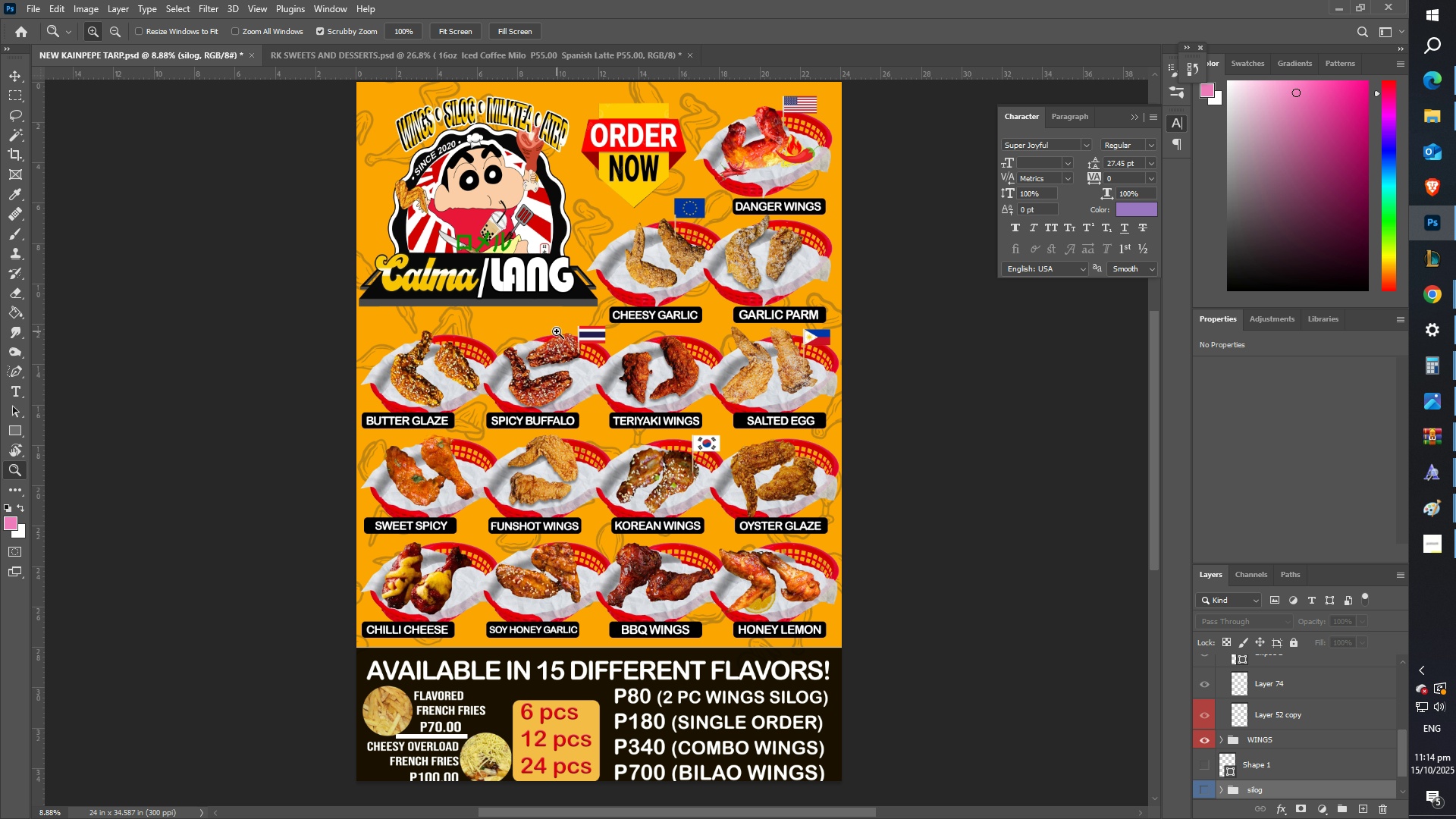 
scroll: coordinate [570, 522], scroll_direction: down, amount: 2.0
 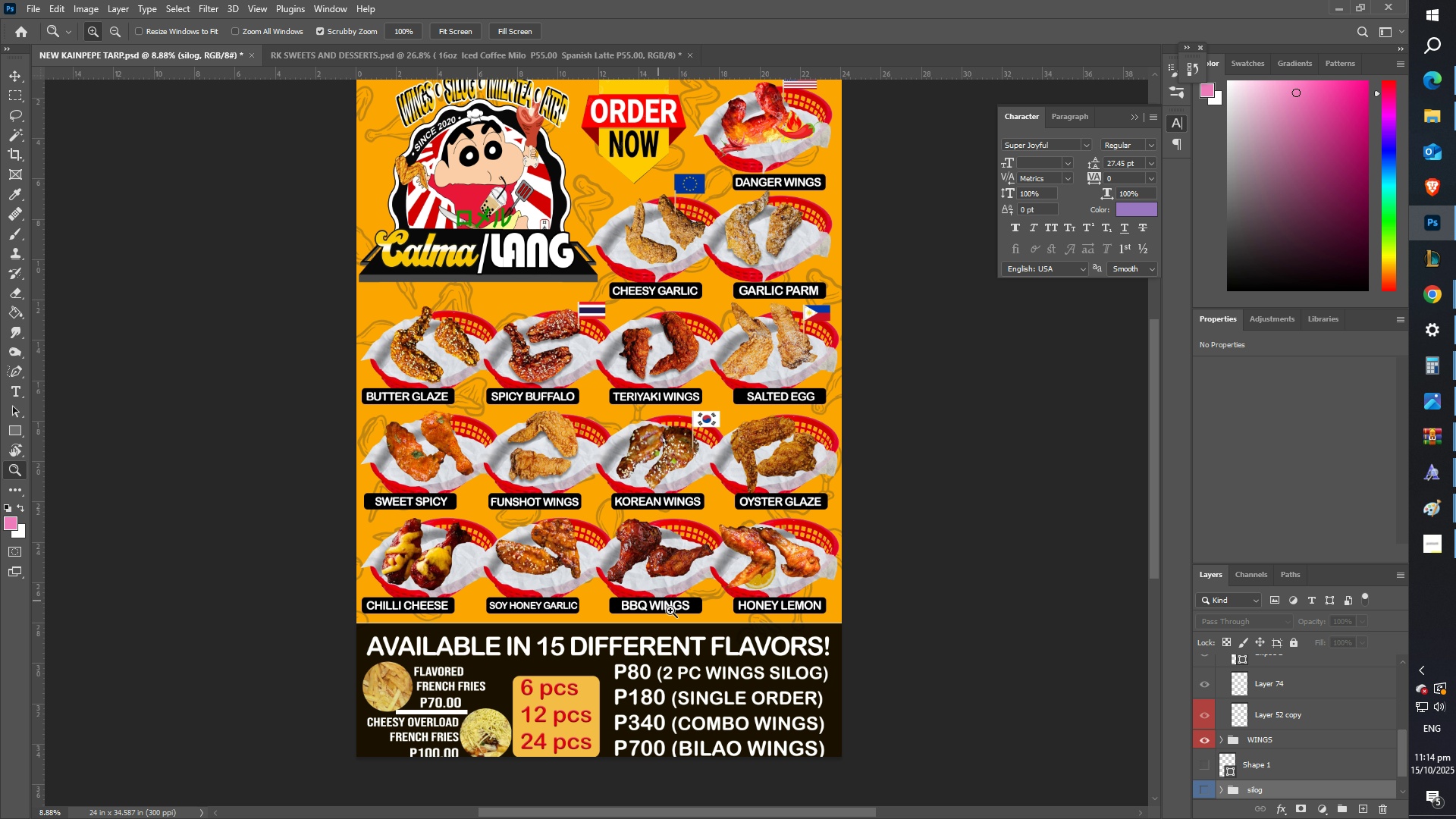 
left_click_drag(start_coordinate=[712, 664], to_coordinate=[747, 648])
 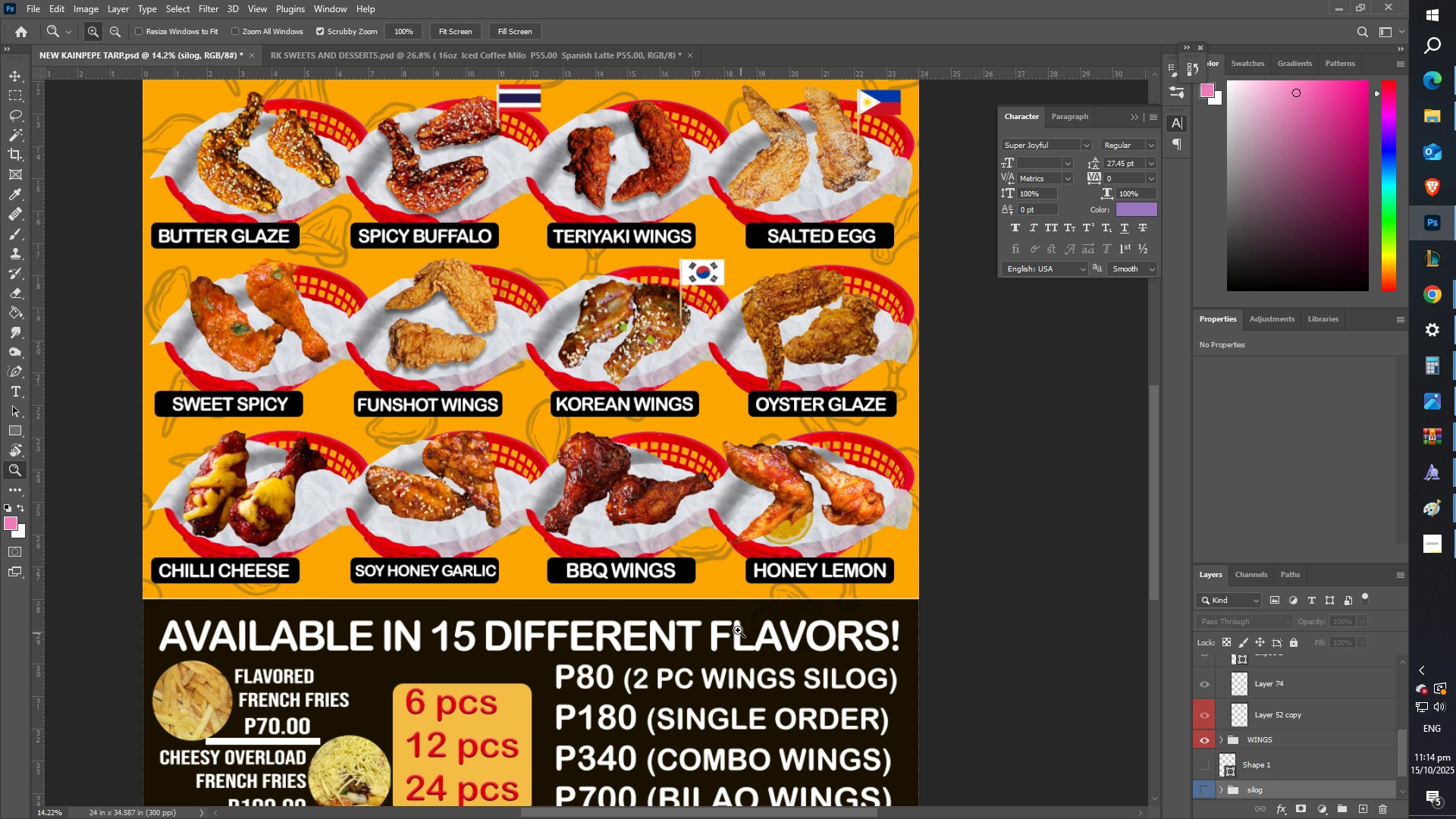 
scroll: coordinate [698, 613], scroll_direction: down, amount: 12.0
 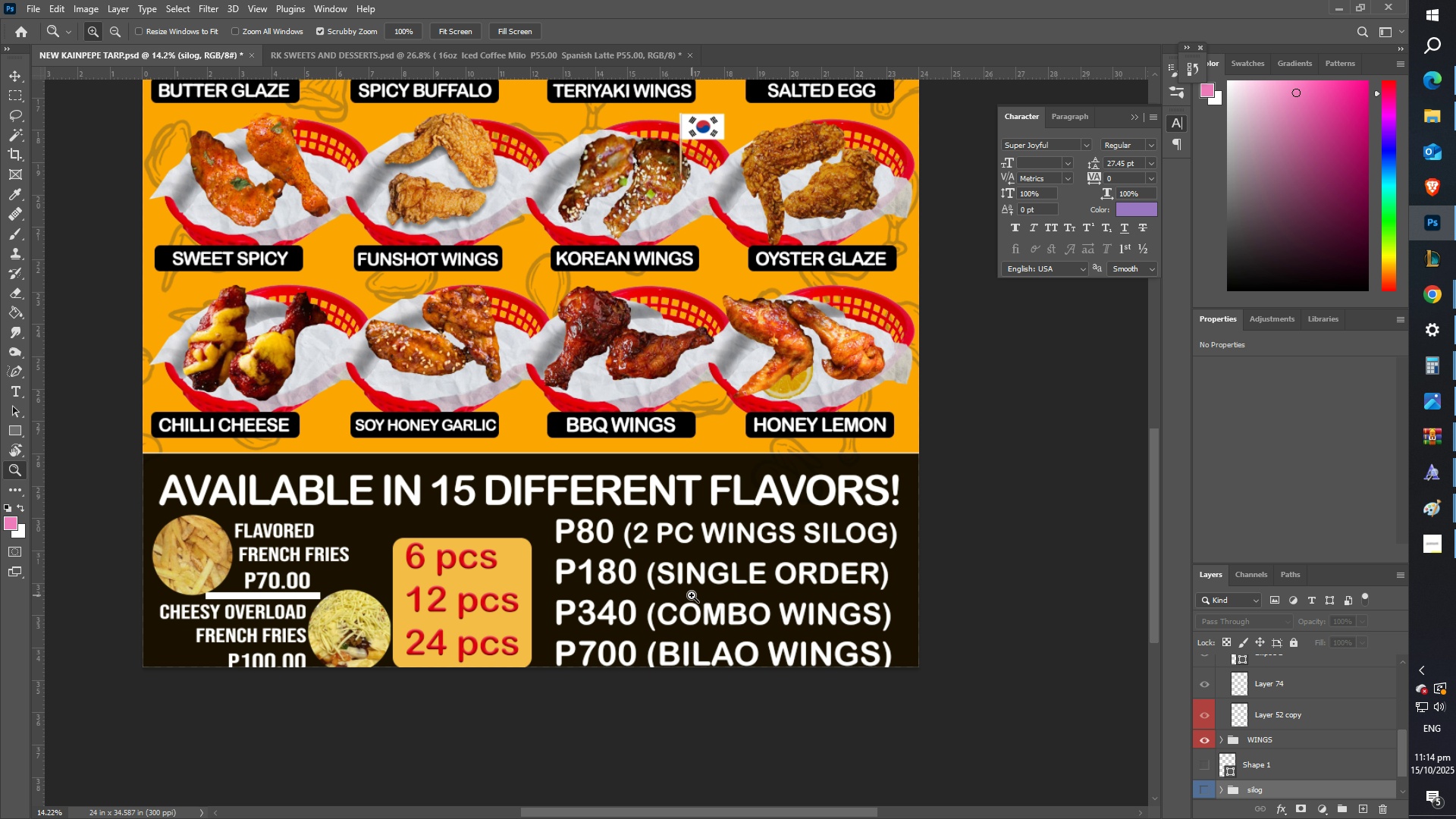 
left_click_drag(start_coordinate=[615, 473], to_coordinate=[571, 460])
 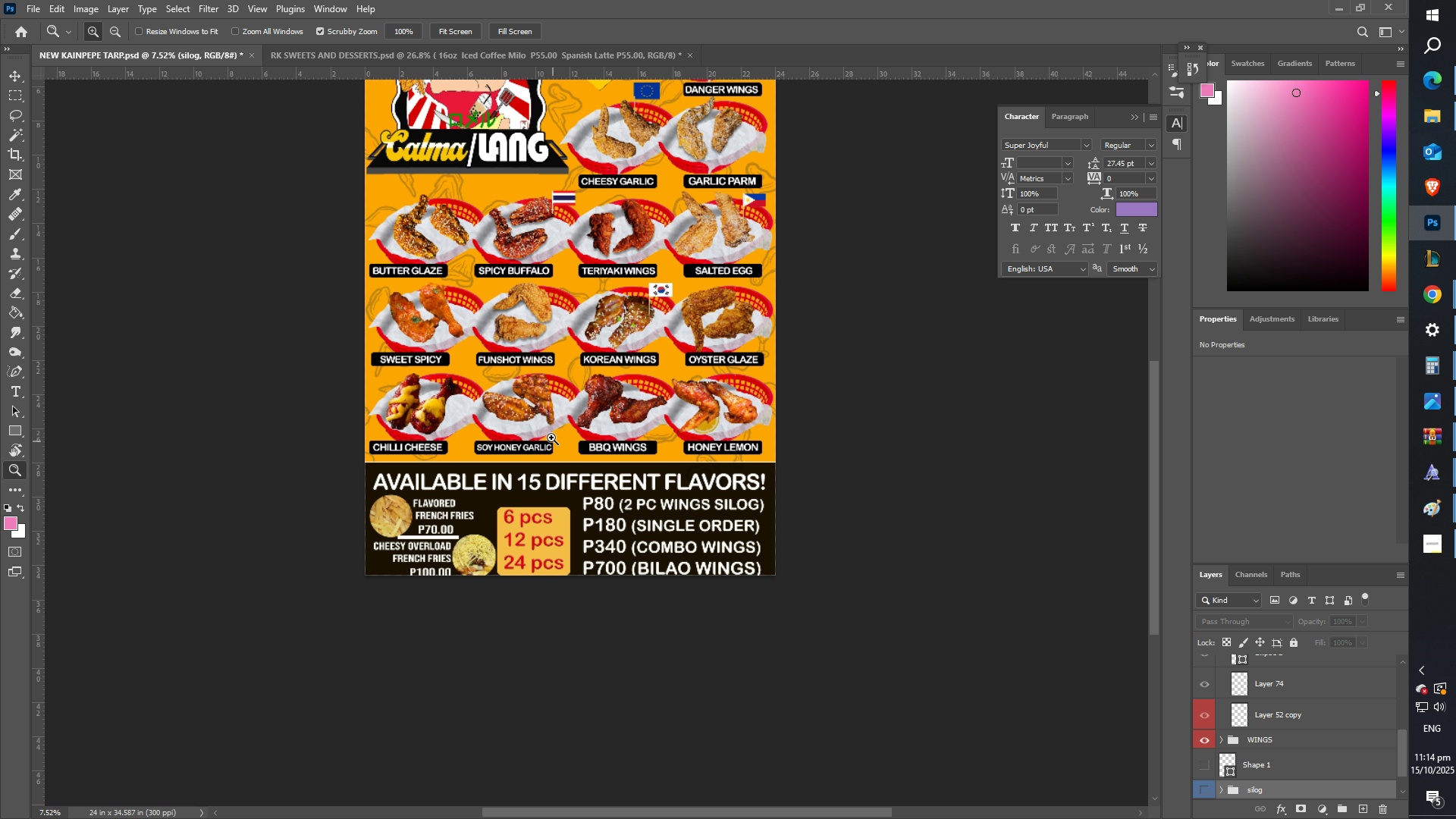 
scroll: coordinate [549, 428], scroll_direction: up, amount: 10.0
 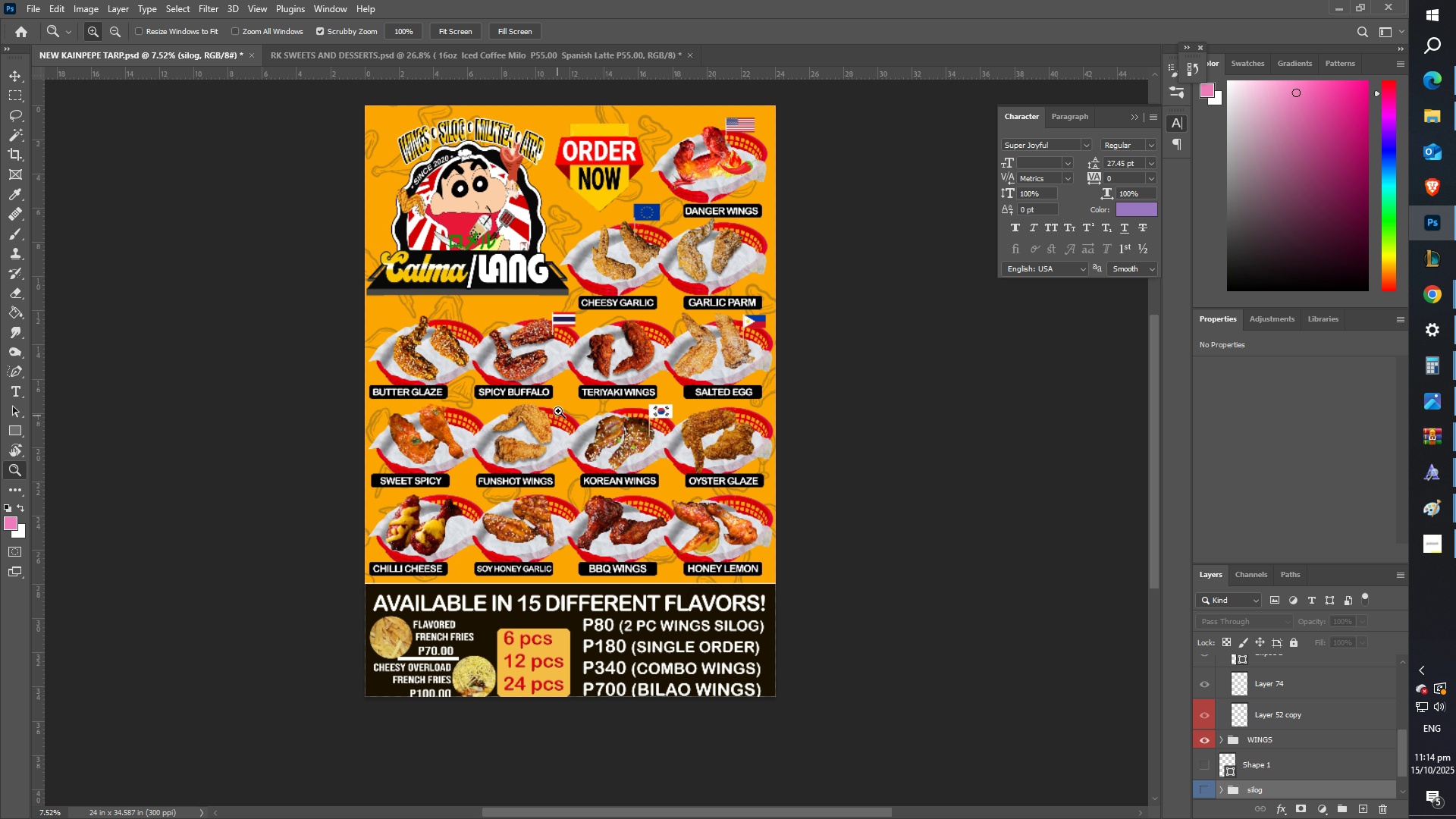 
left_click_drag(start_coordinate=[557, 411], to_coordinate=[550, 409])
 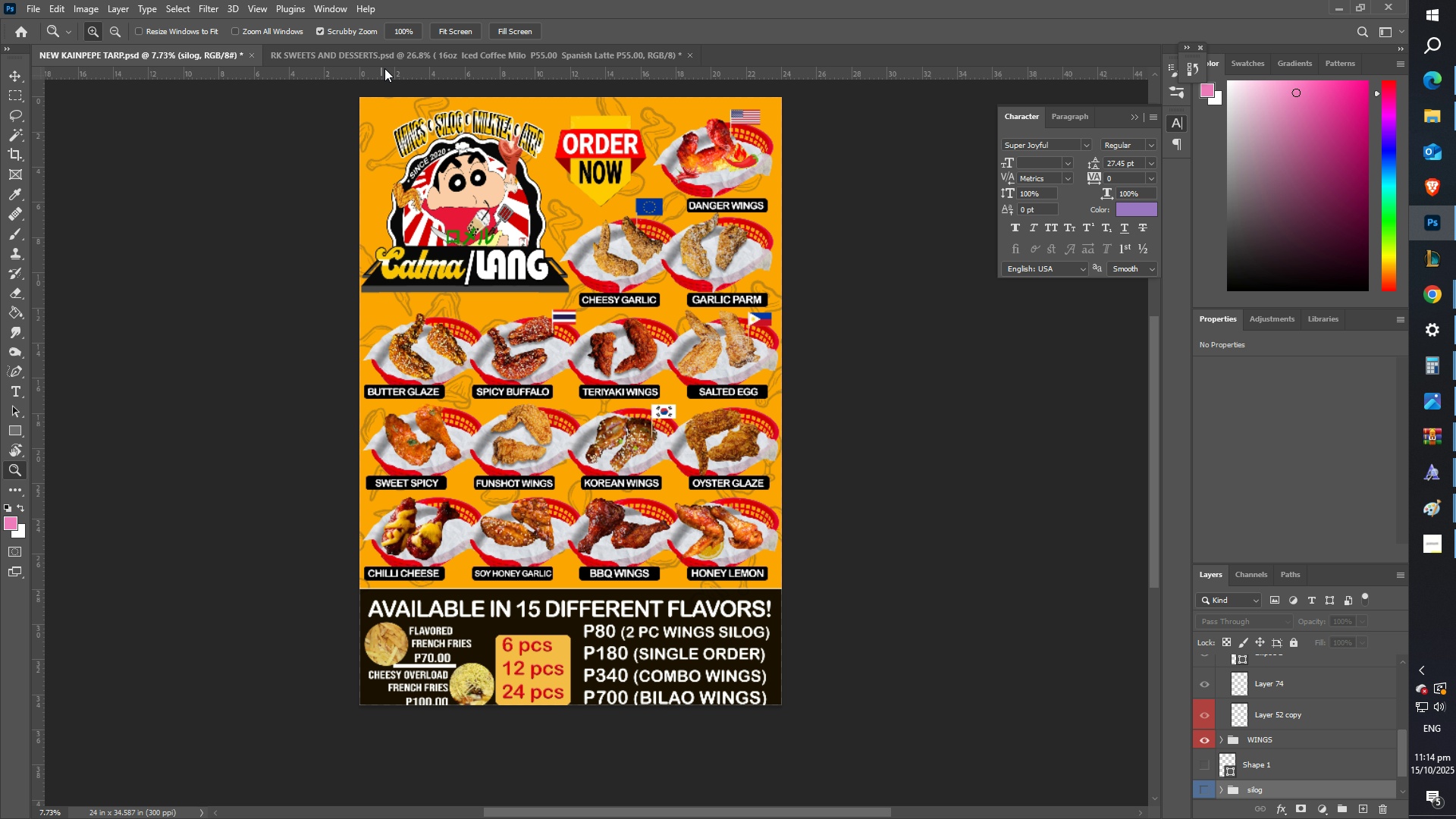 
left_click([375, 56])
 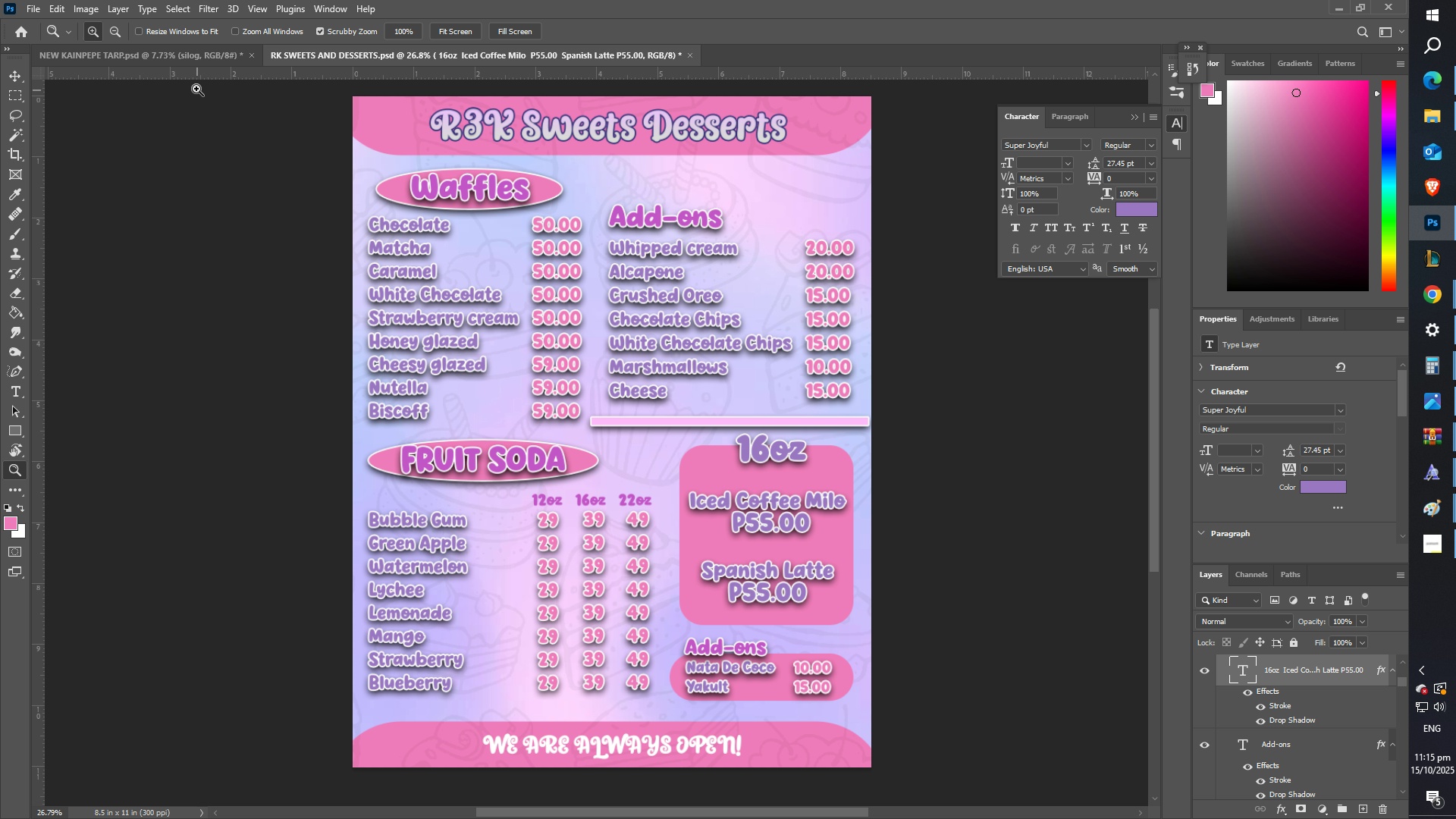 
wait(5.32)
 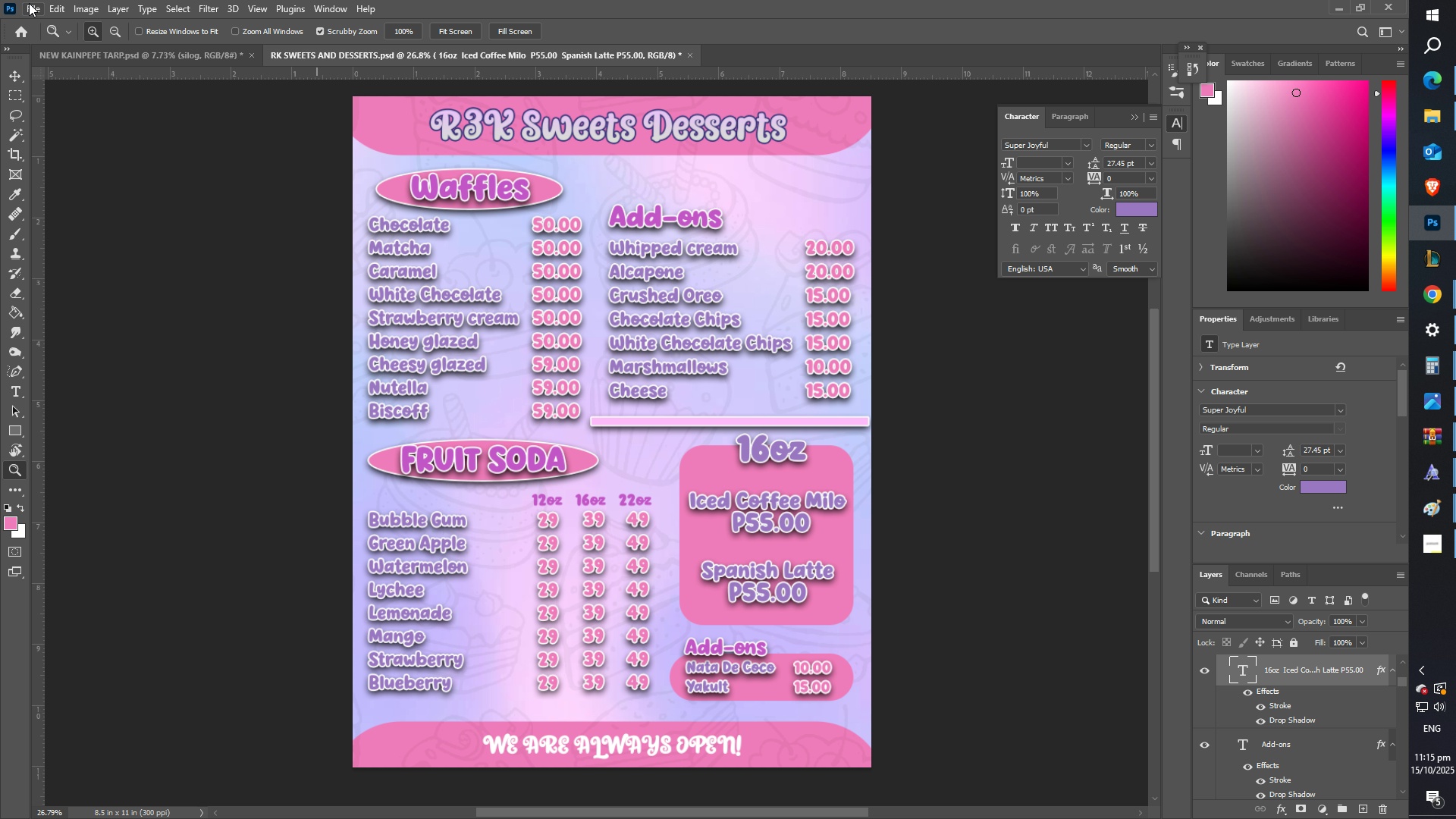 
left_click([159, 55])
 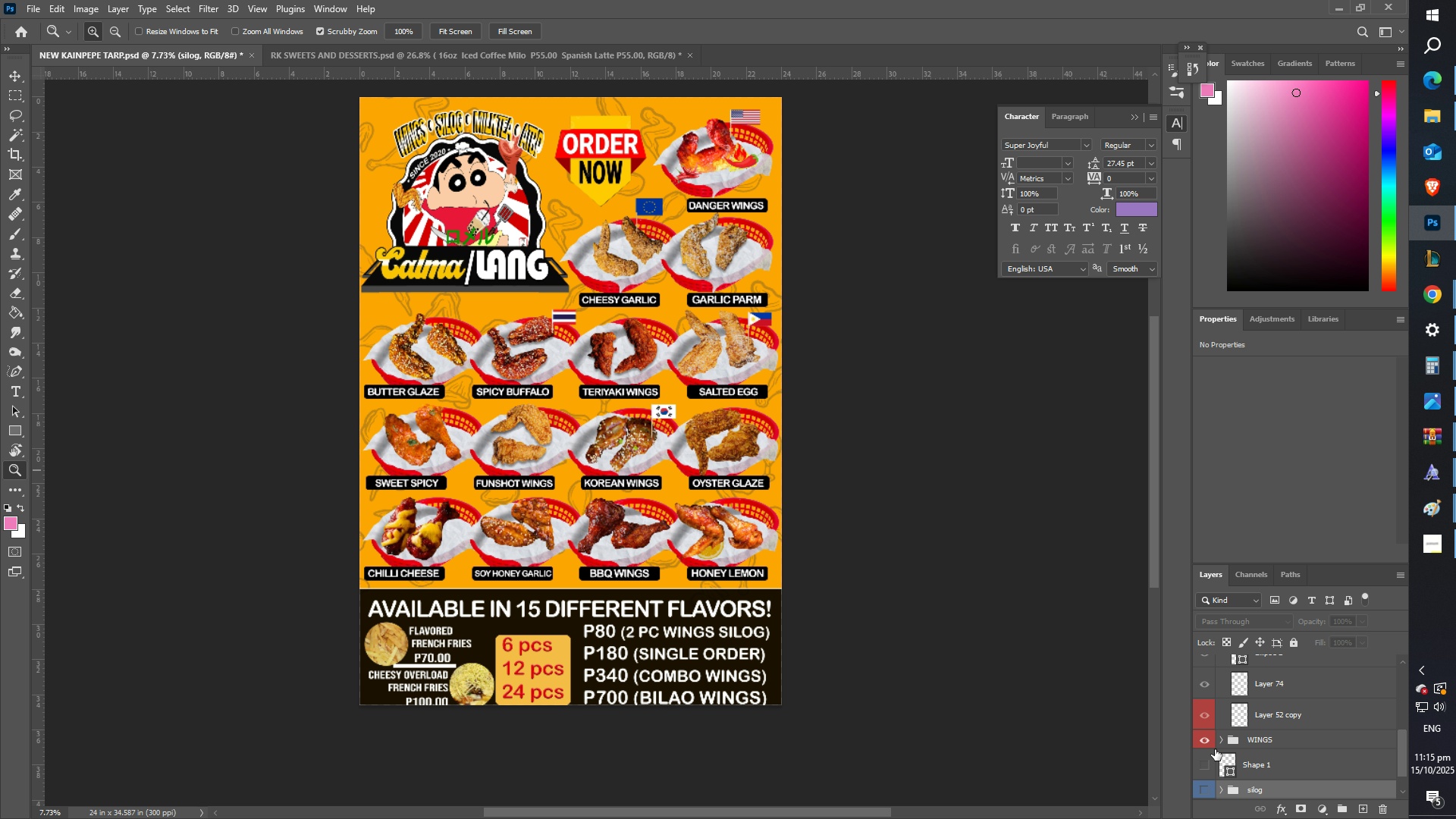 
left_click([1223, 740])
 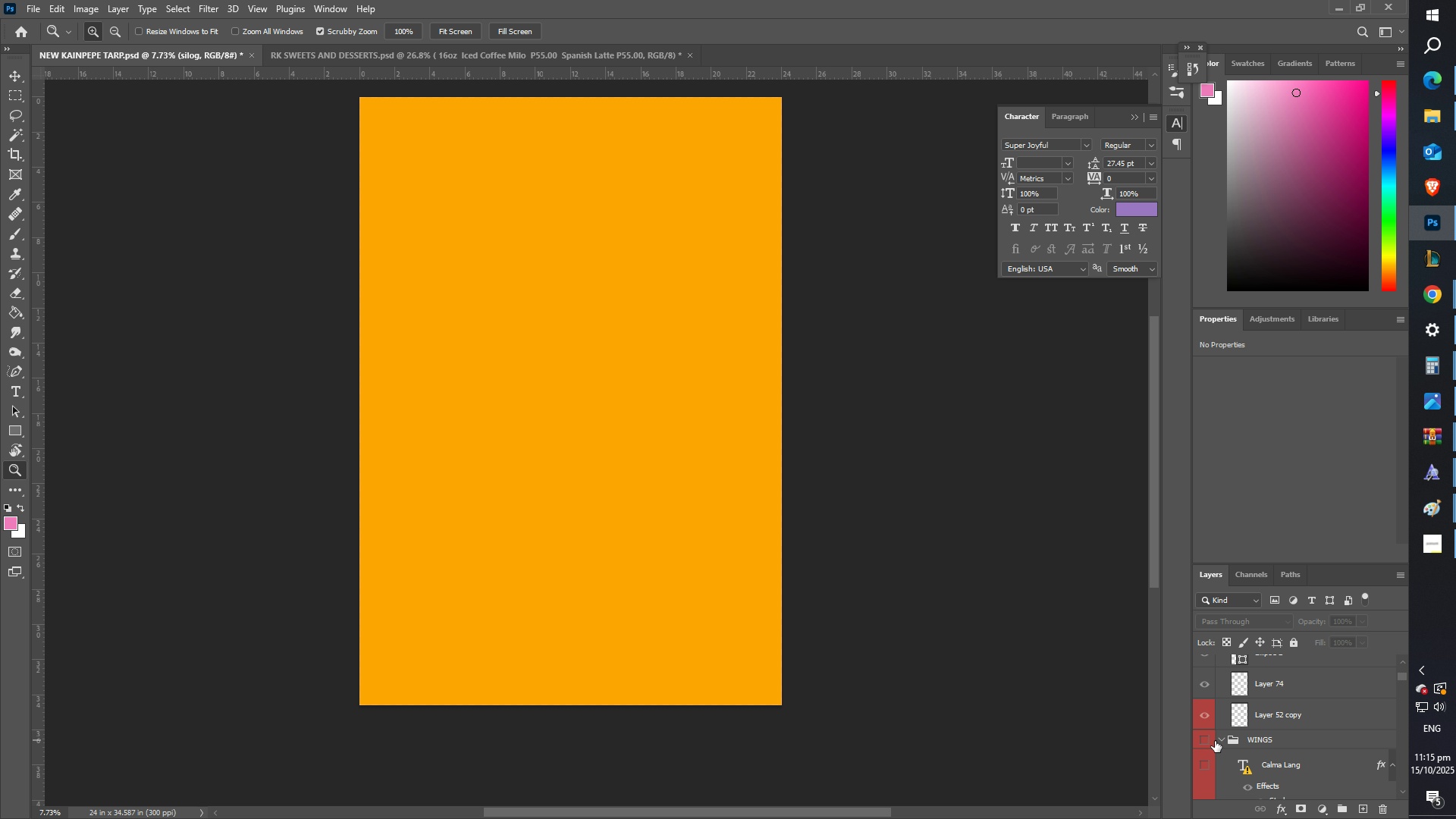 
left_click([1222, 742])
 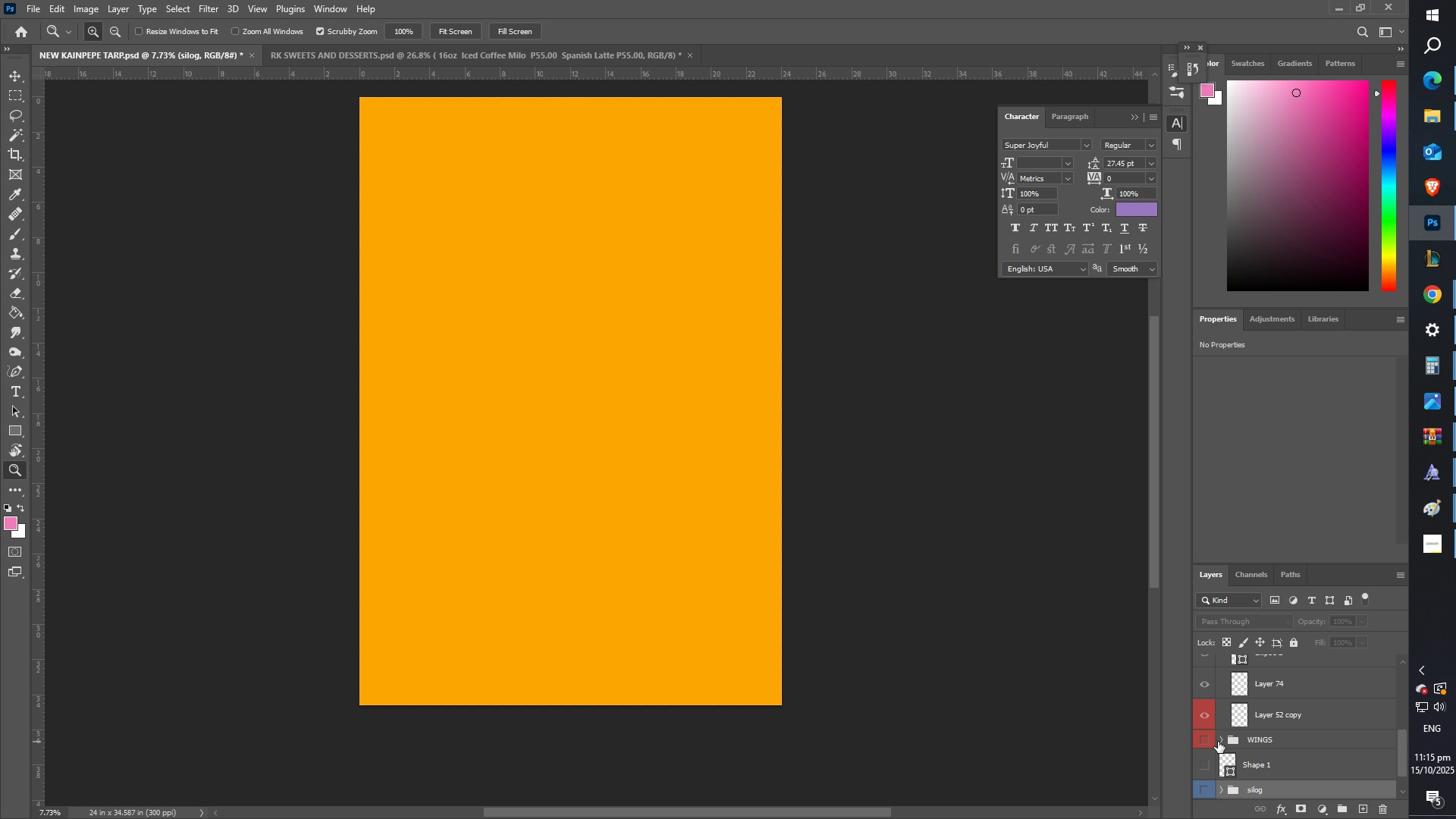 
scroll: coordinate [1217, 744], scroll_direction: down, amount: 2.0
 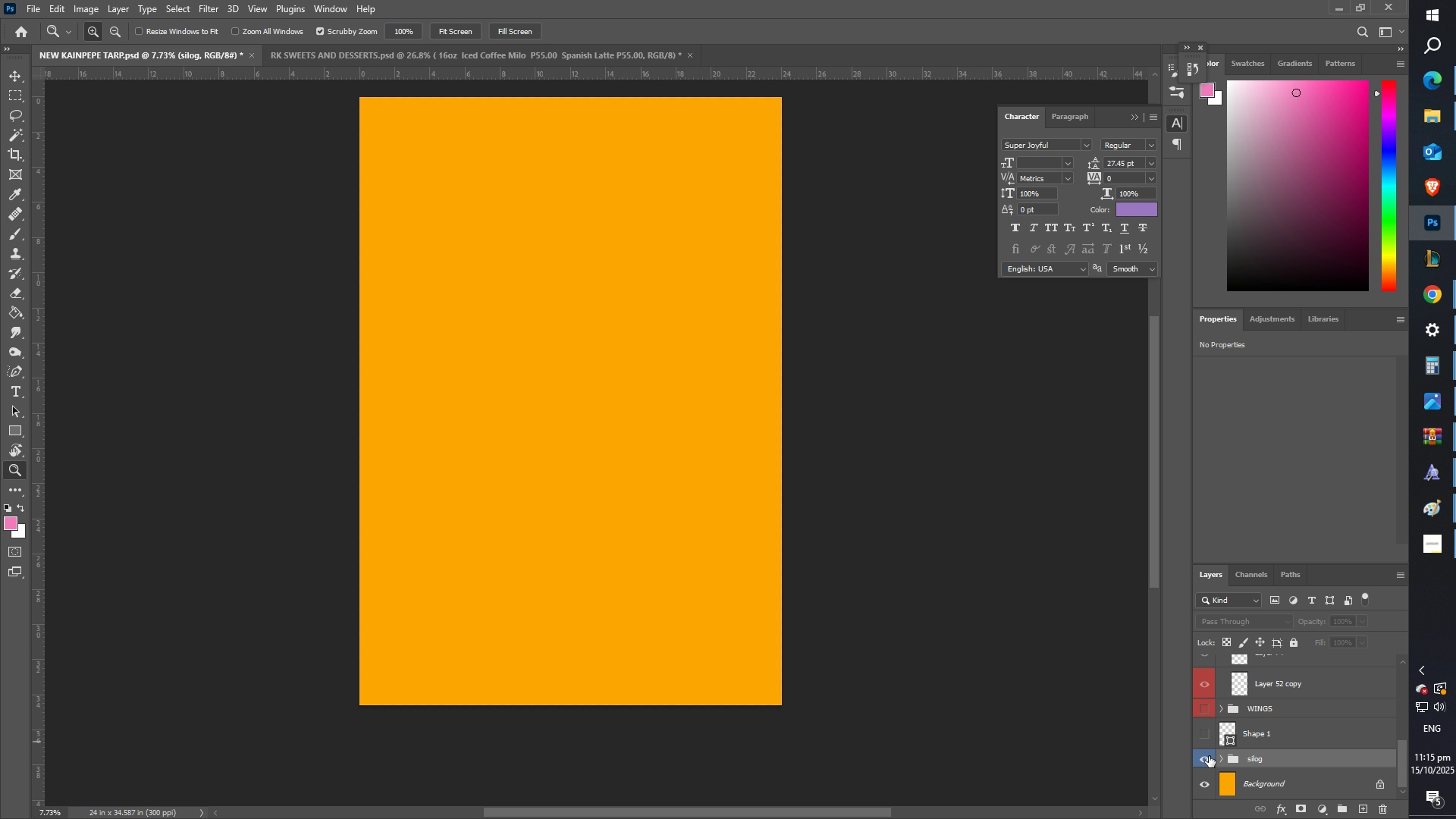 
left_click([1209, 756])
 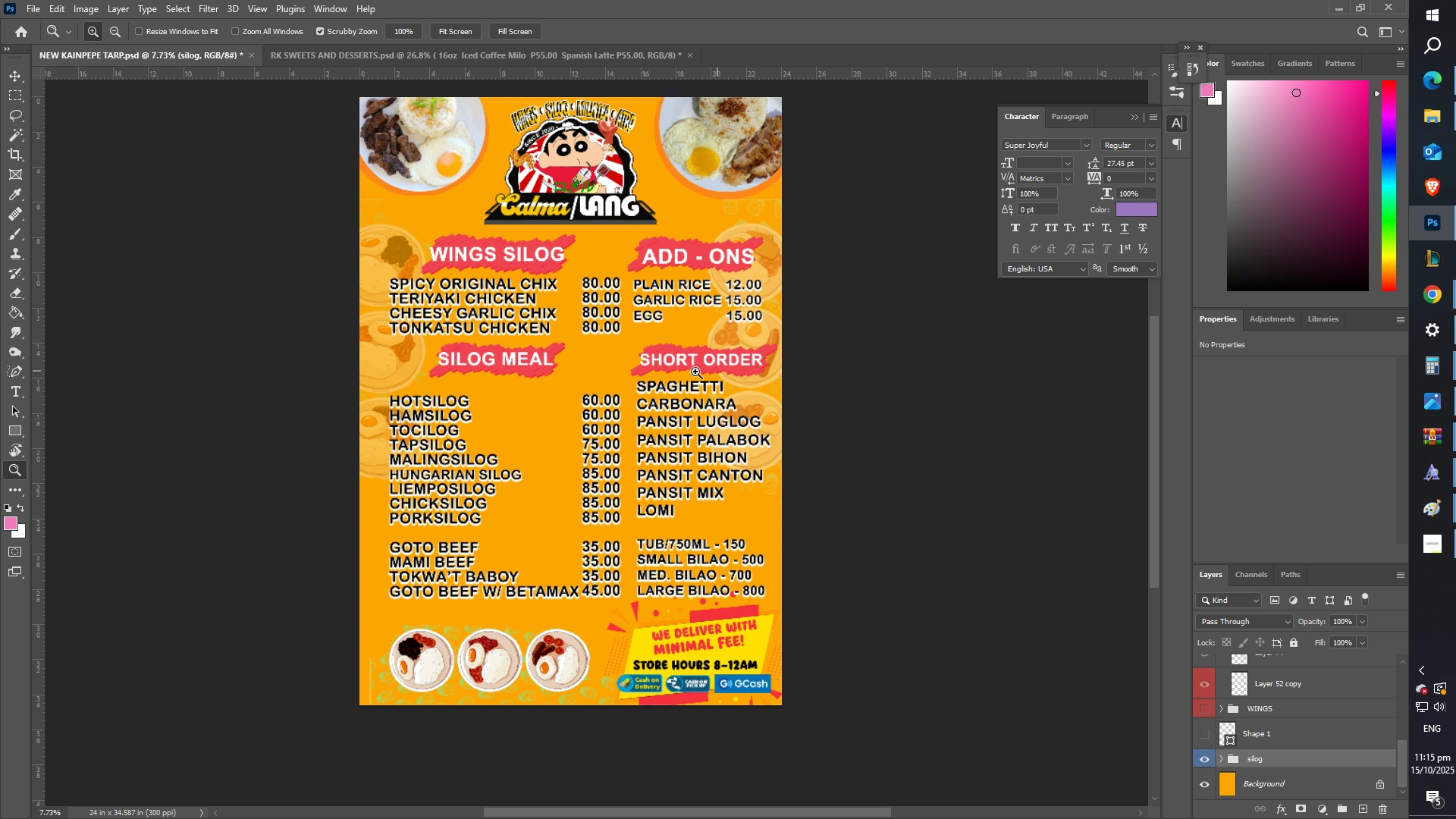 
scroll: coordinate [681, 401], scroll_direction: down, amount: 1.0
 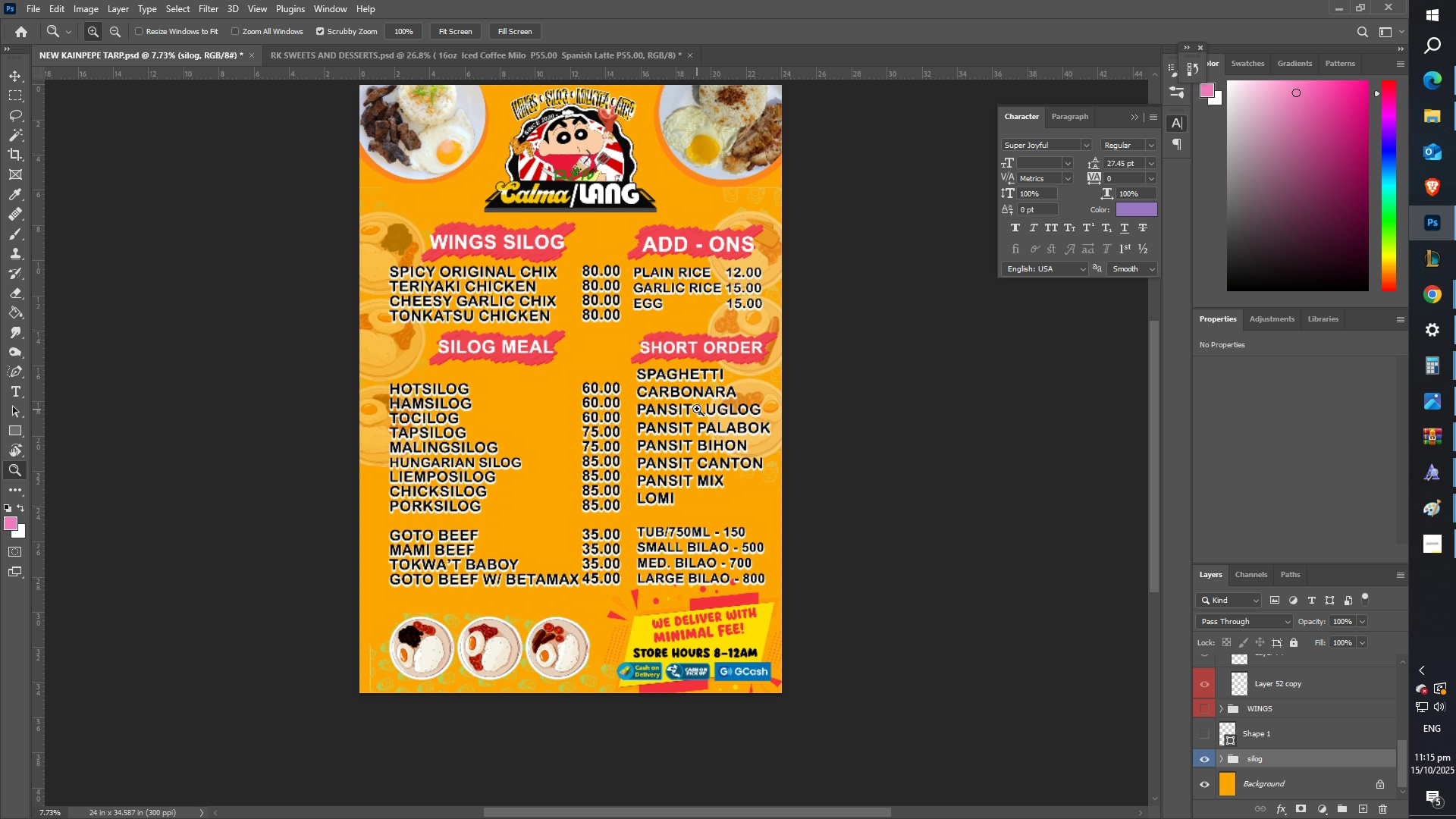 
left_click_drag(start_coordinate=[711, 408], to_coordinate=[754, 407])
 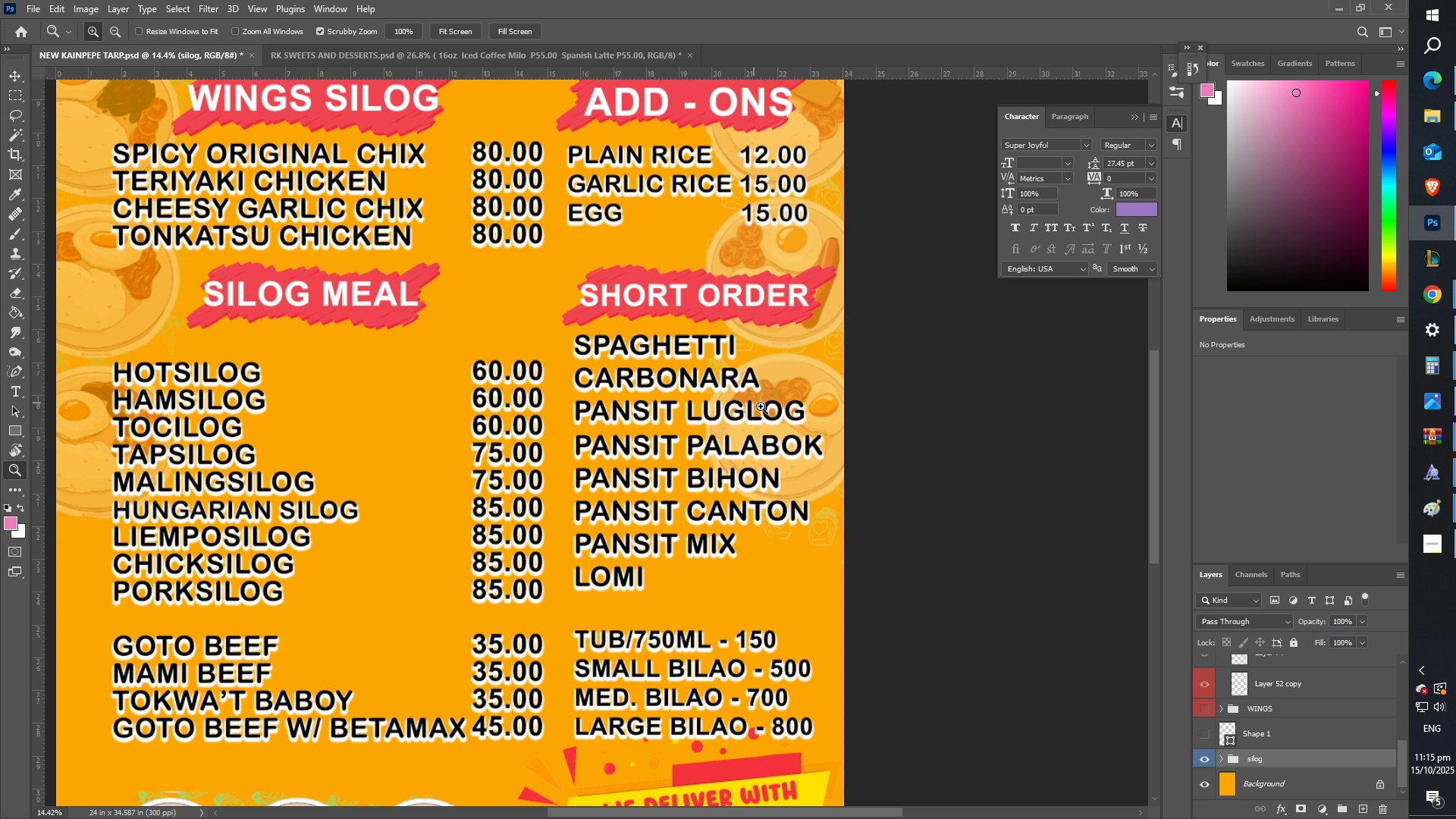 
left_click_drag(start_coordinate=[814, 410], to_coordinate=[845, 410])
 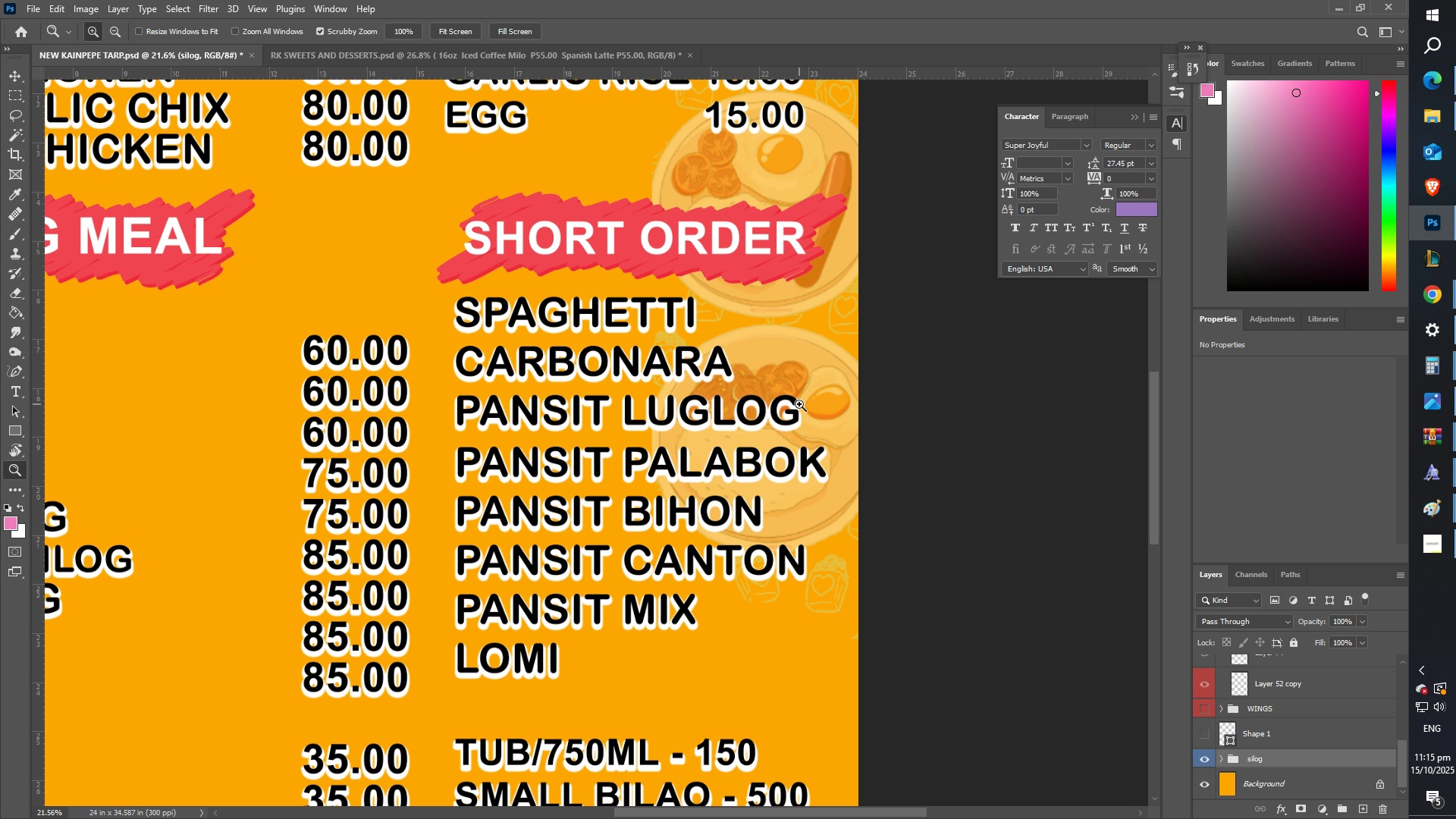 
wait(5.55)
 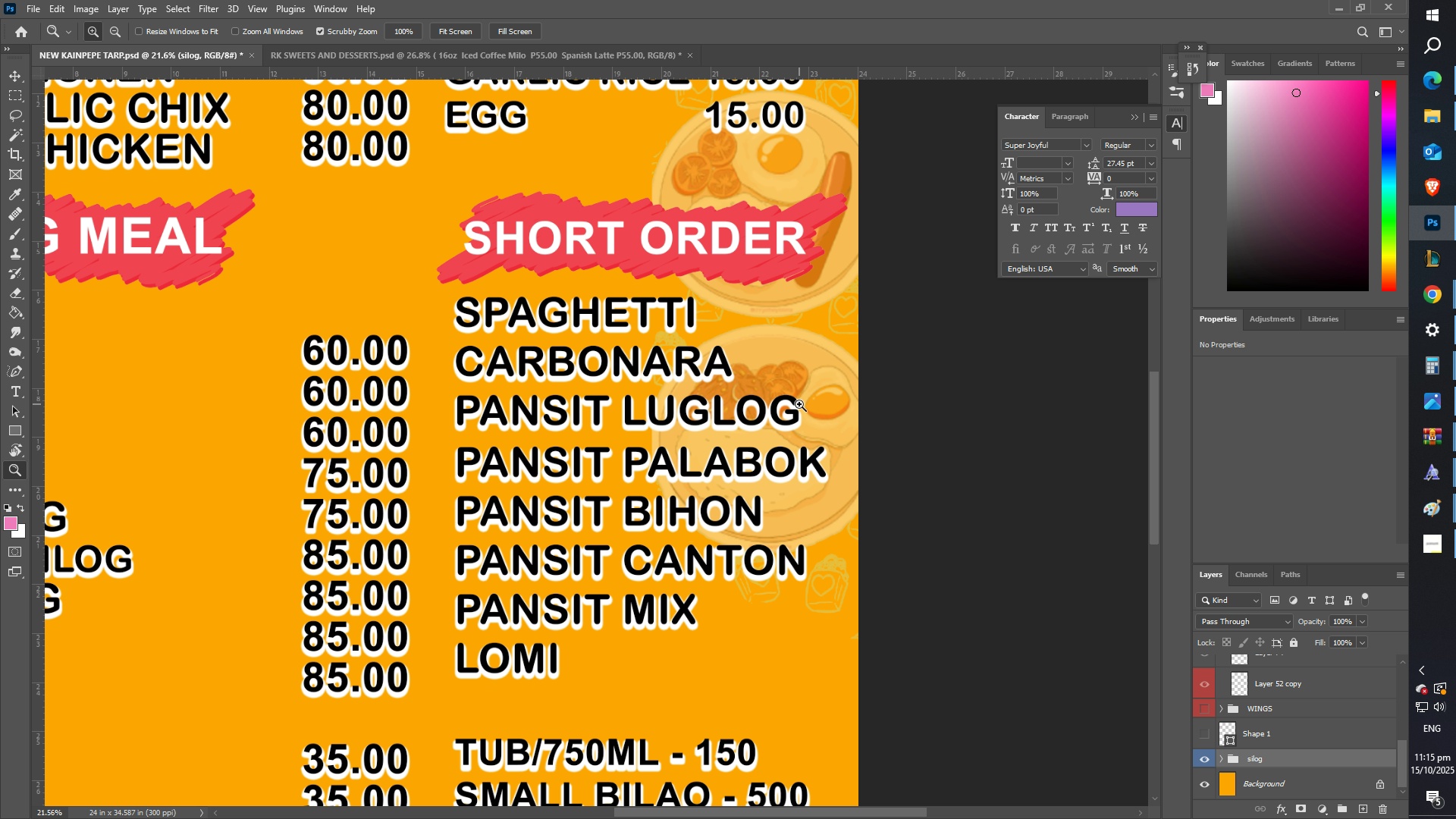 
type(zz)
 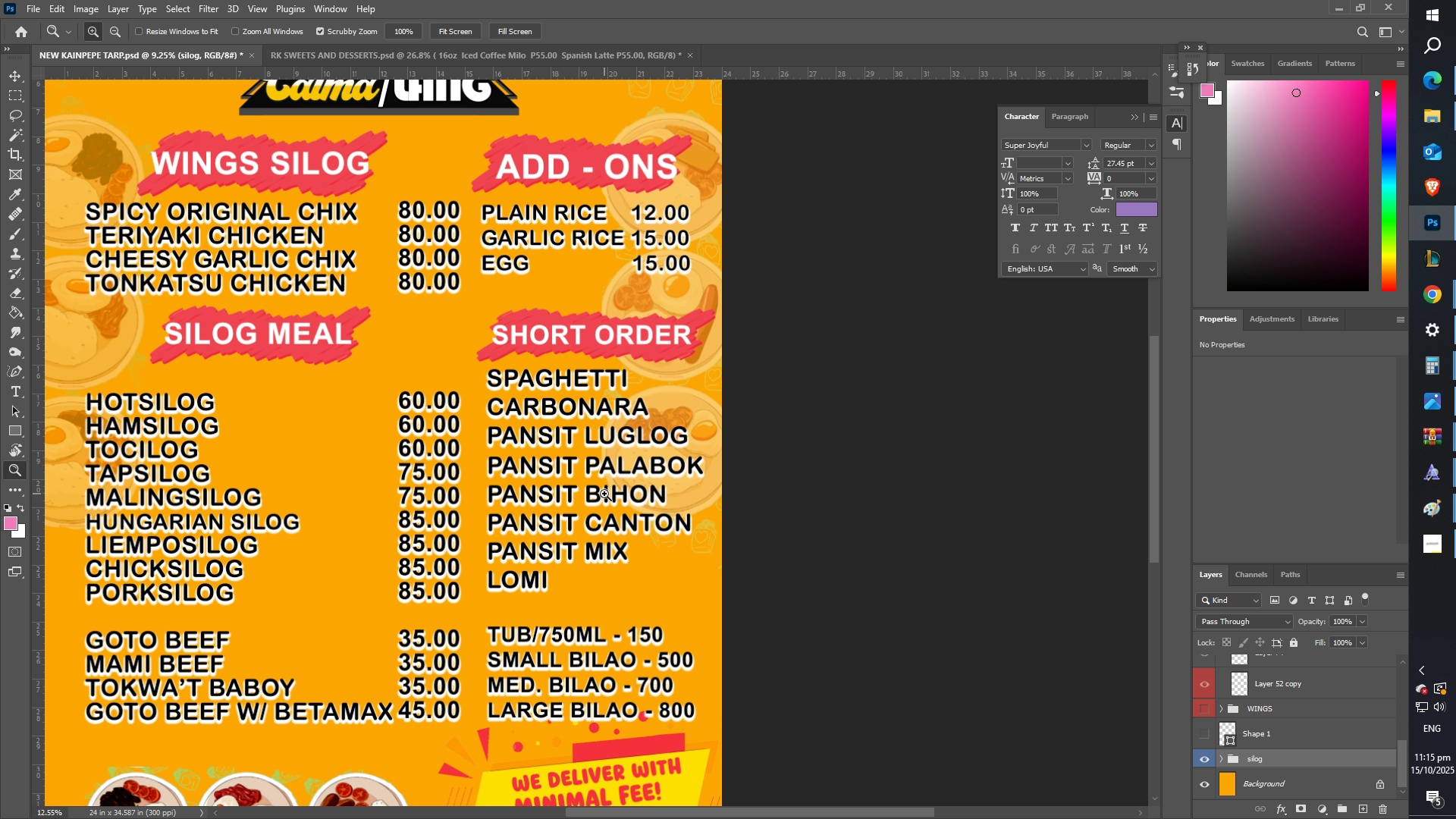 
left_click_drag(start_coordinate=[654, 607], to_coordinate=[599, 595])
 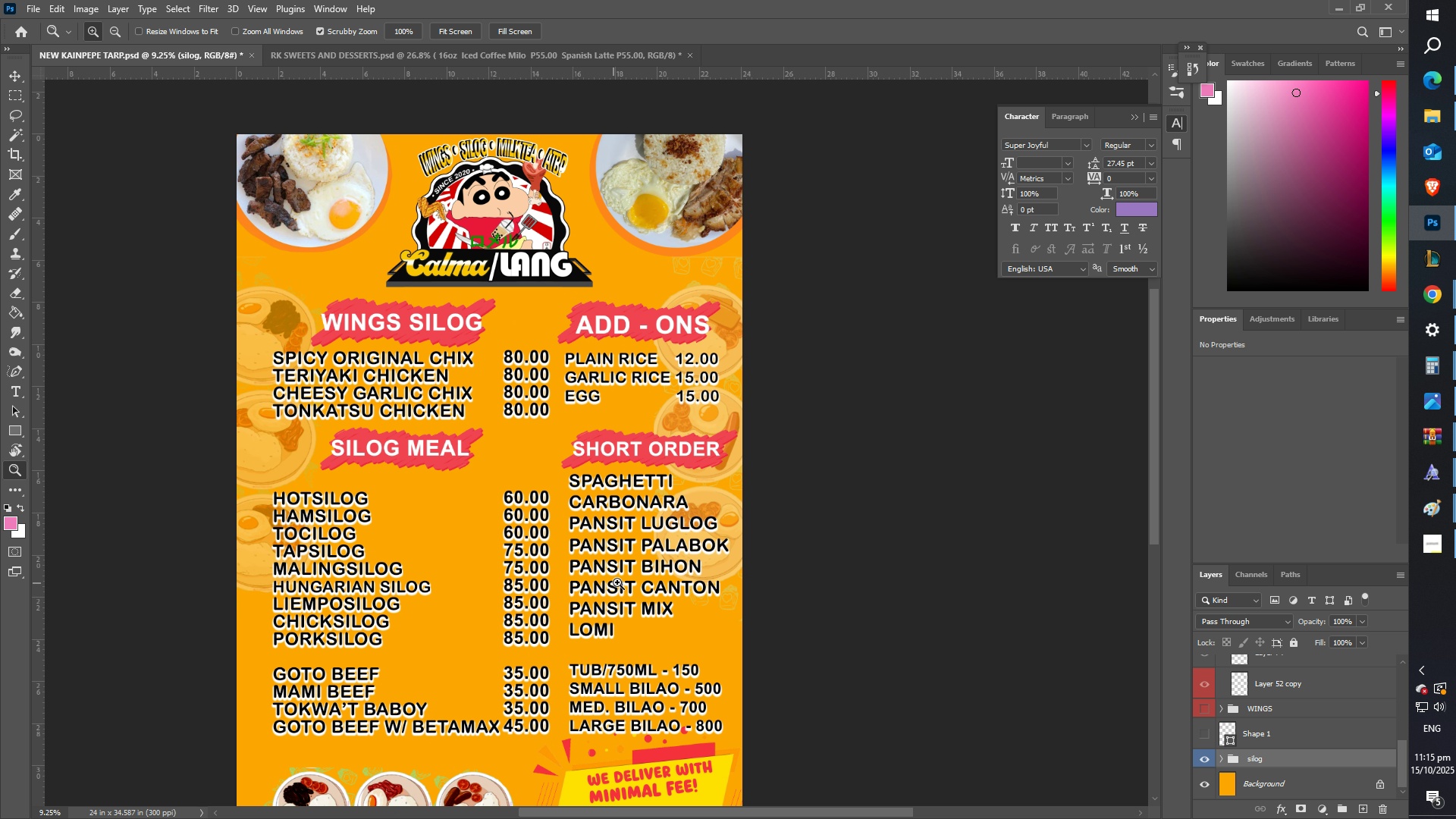 
hold_key(key=Space, duration=0.38)
 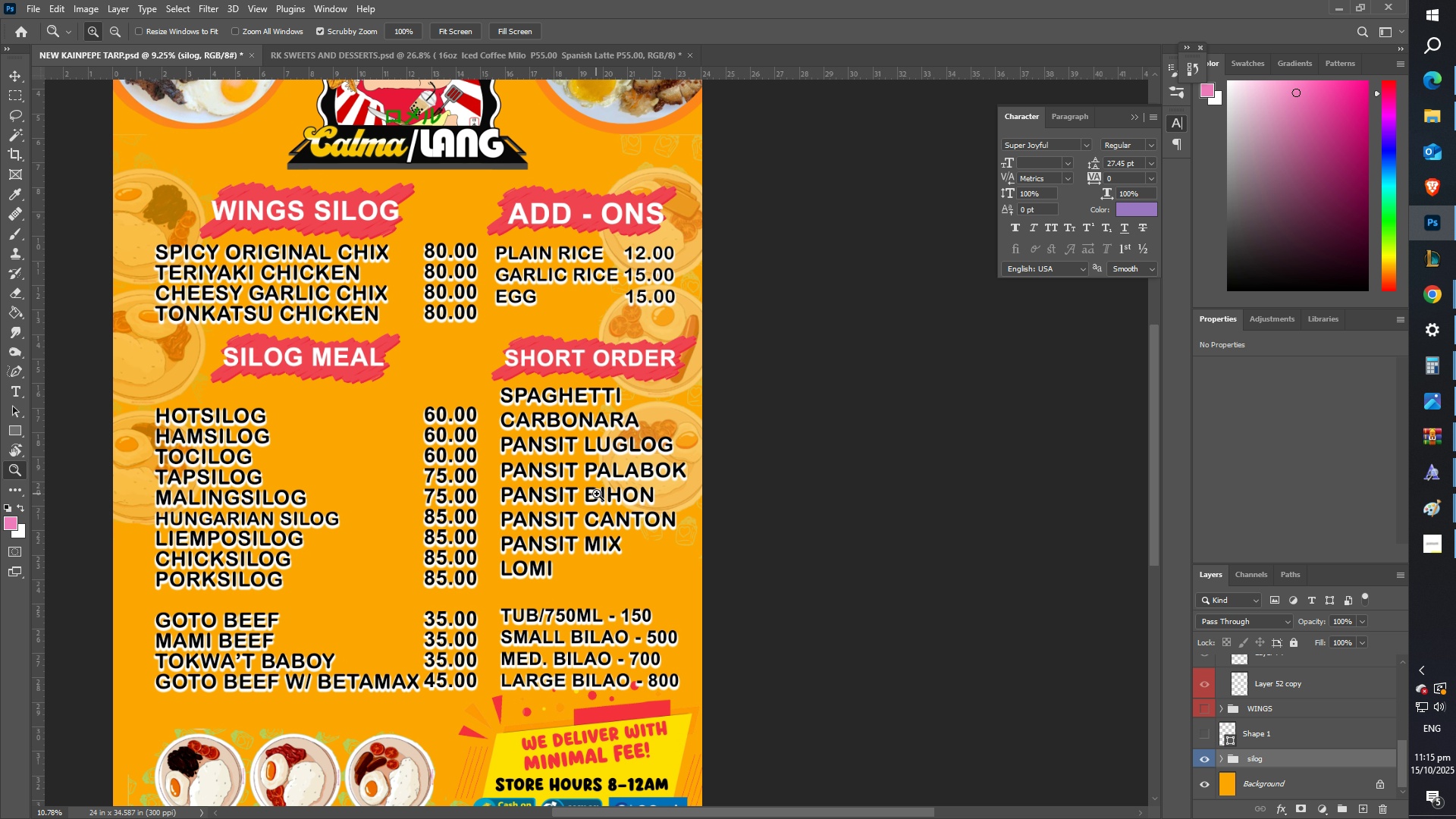 
left_click_drag(start_coordinate=[624, 575], to_coordinate=[566, 504])
 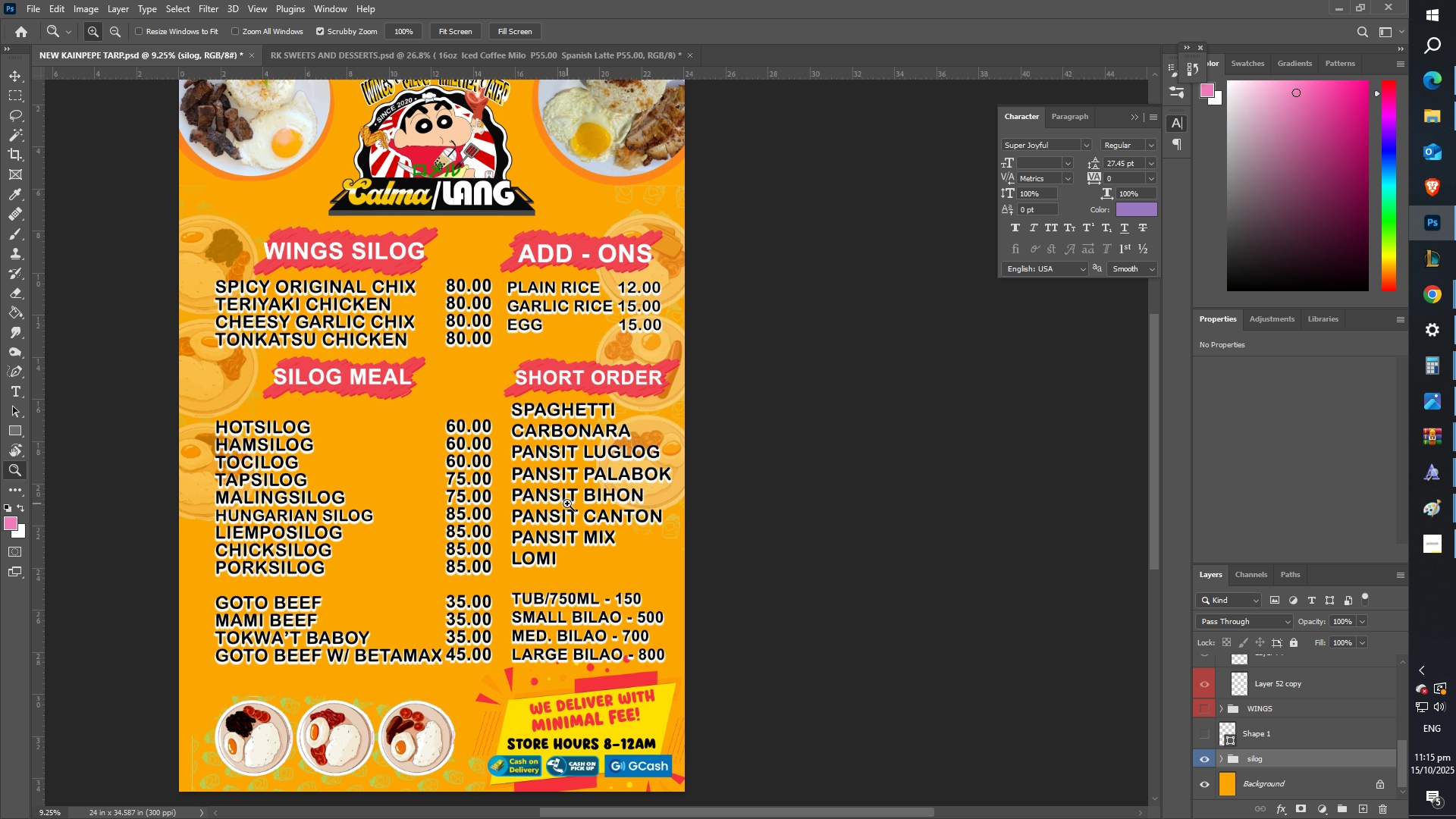 
left_click_drag(start_coordinate=[579, 497], to_coordinate=[604, 494])
 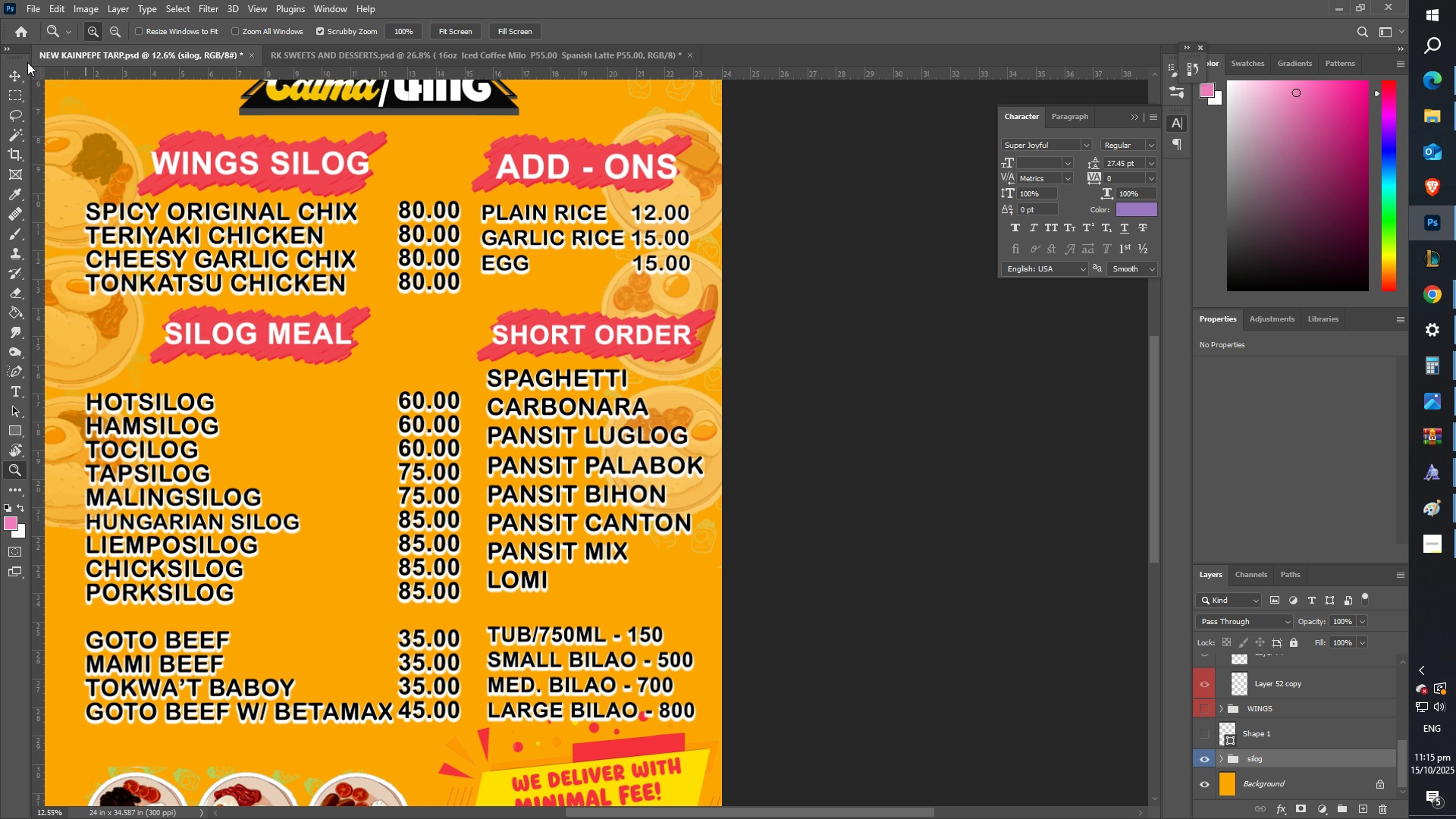 
left_click([26, 71])
 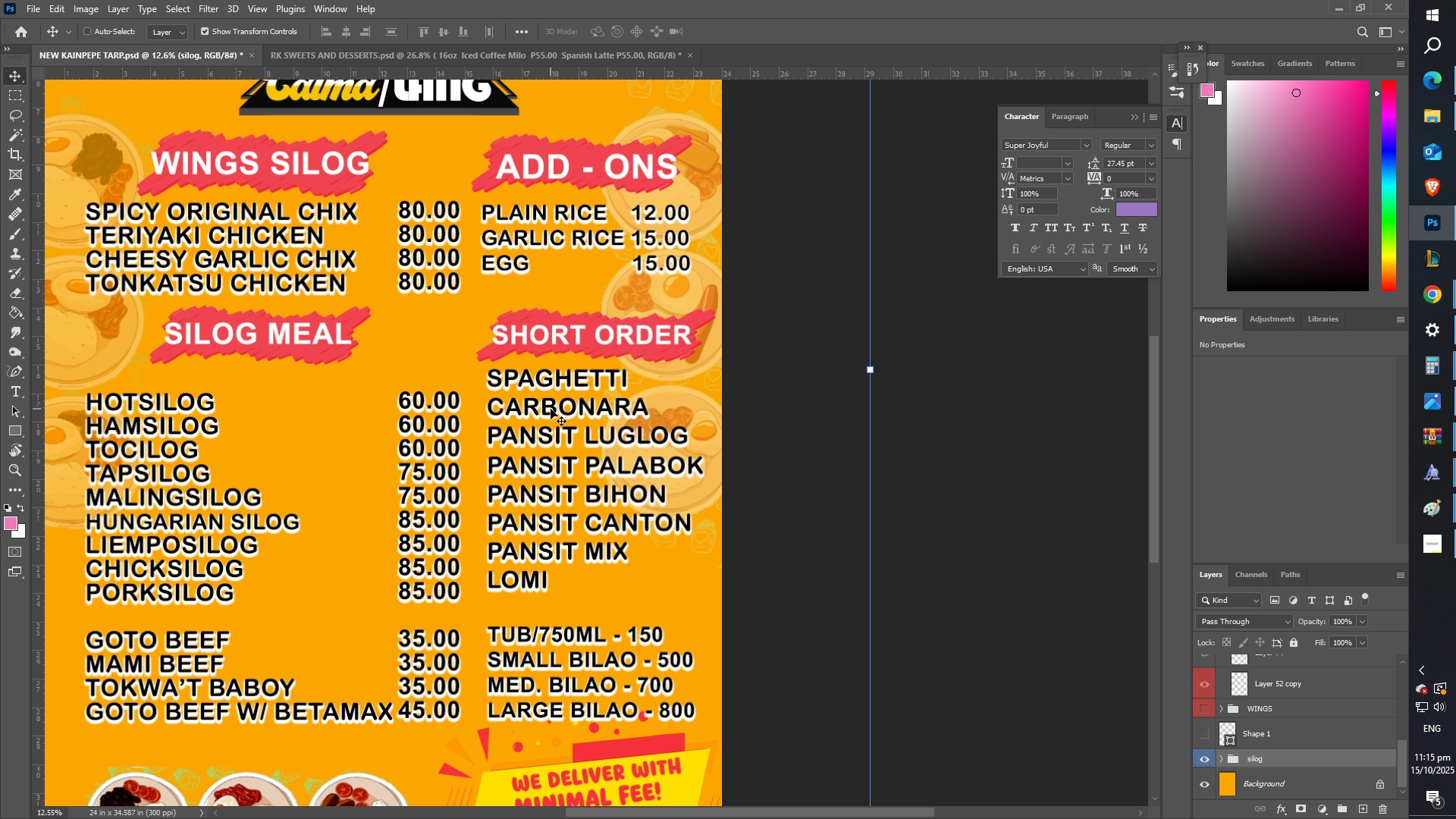 
right_click([555, 410])
 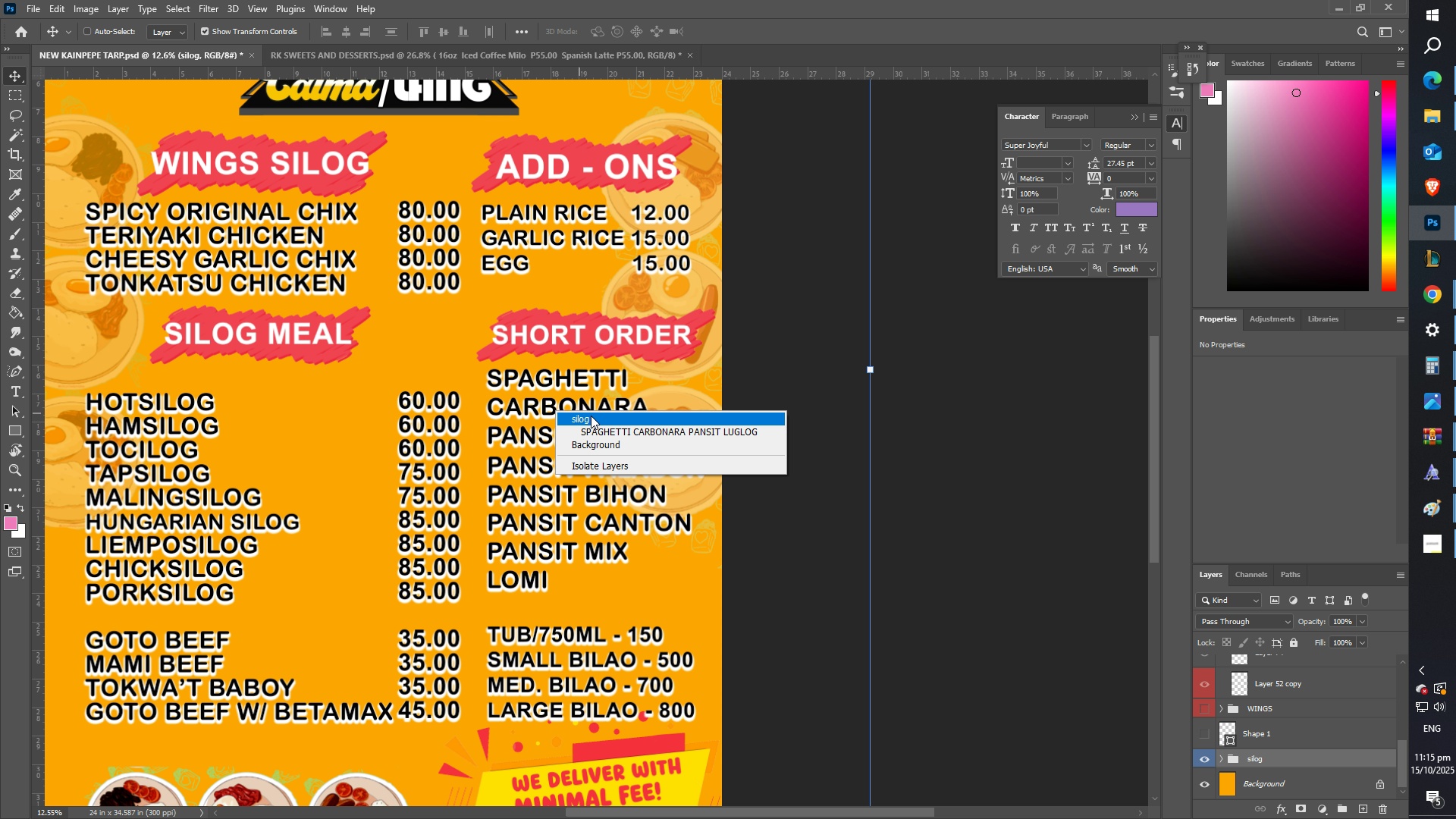 
left_click_drag(start_coordinate=[592, 416], to_coordinate=[597, 434])
 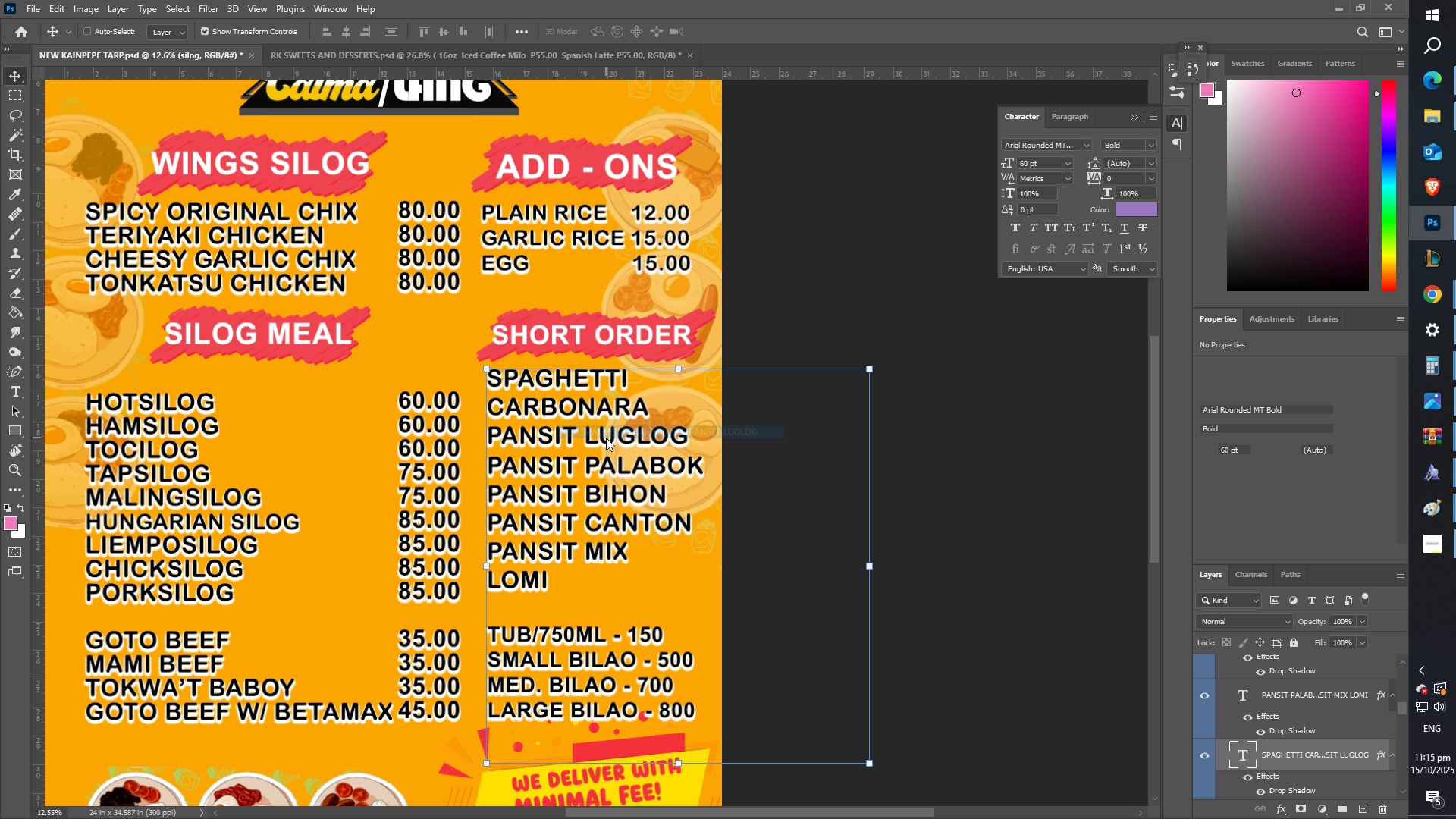 
key(Control+T)
 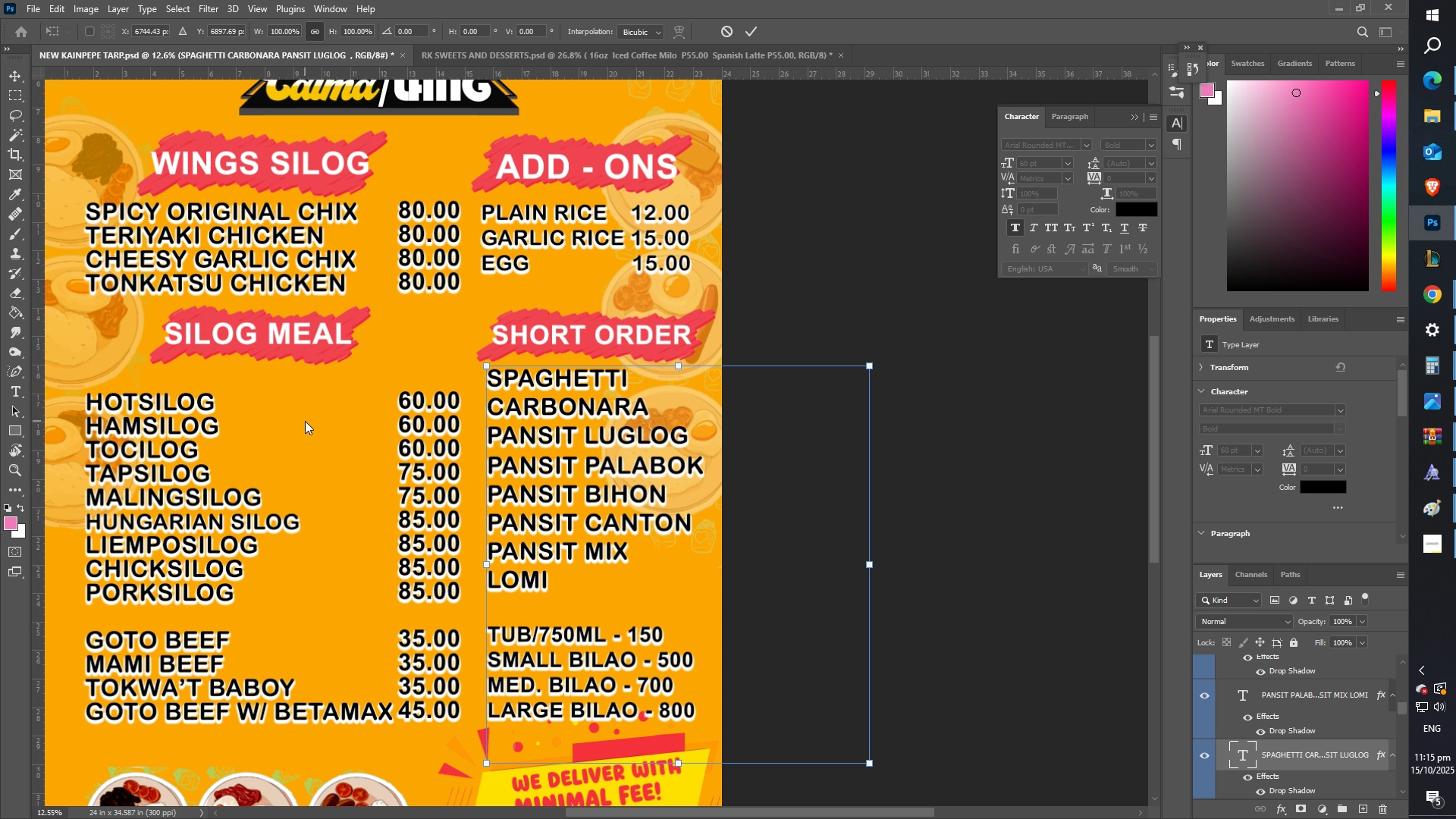 
left_click([11, 74])
 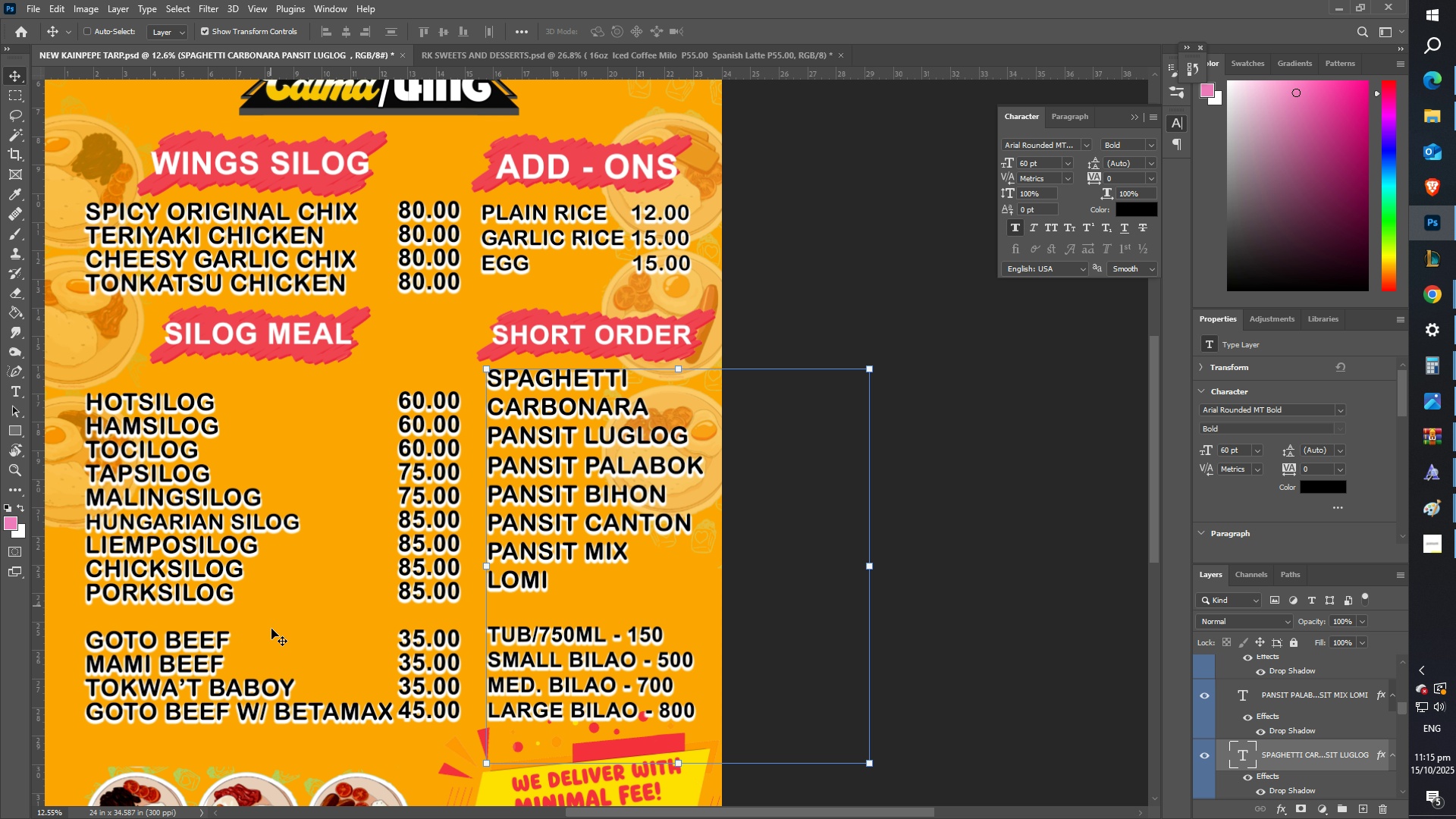 
key(T)
 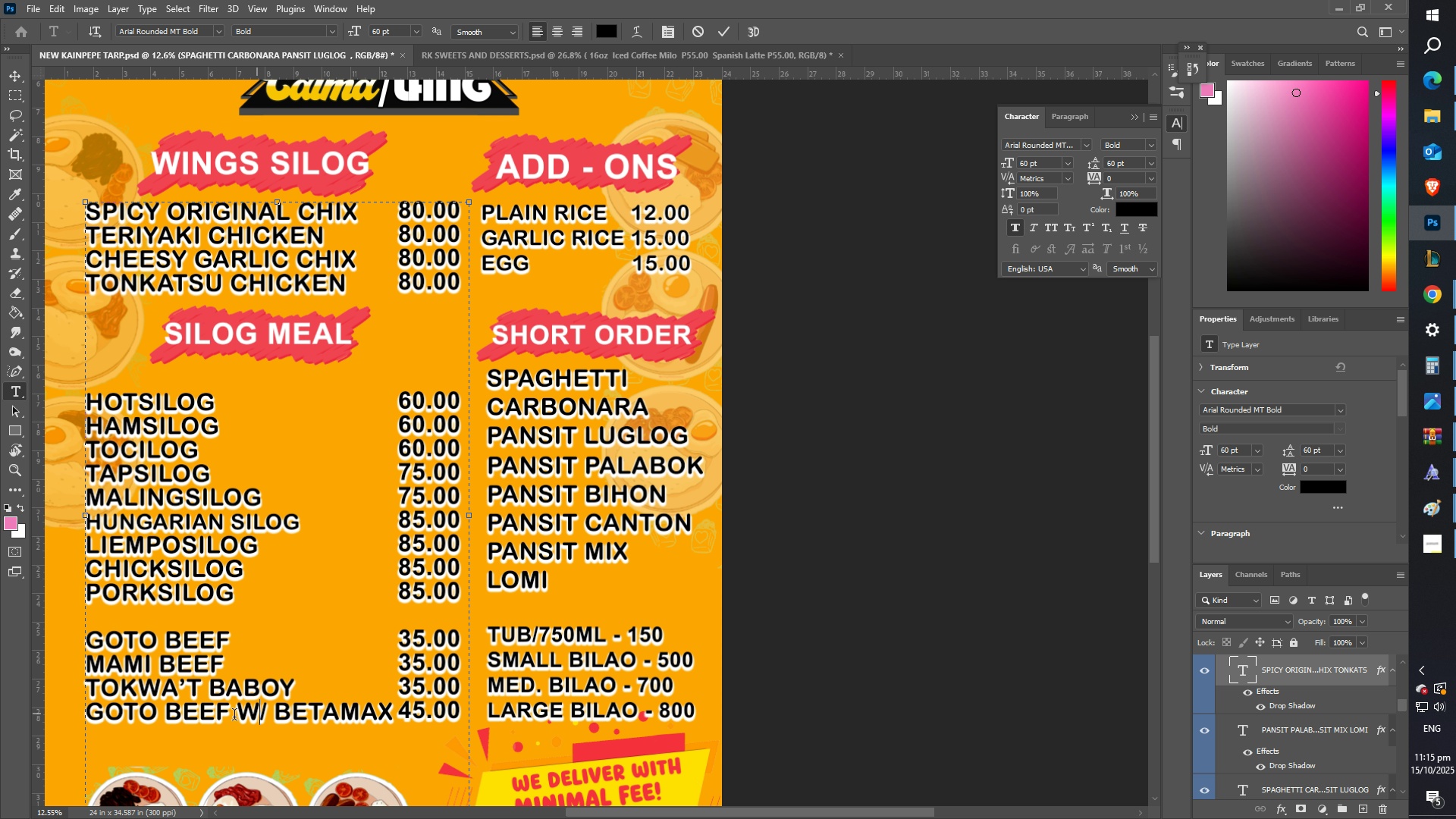 
double_click([234, 717])
 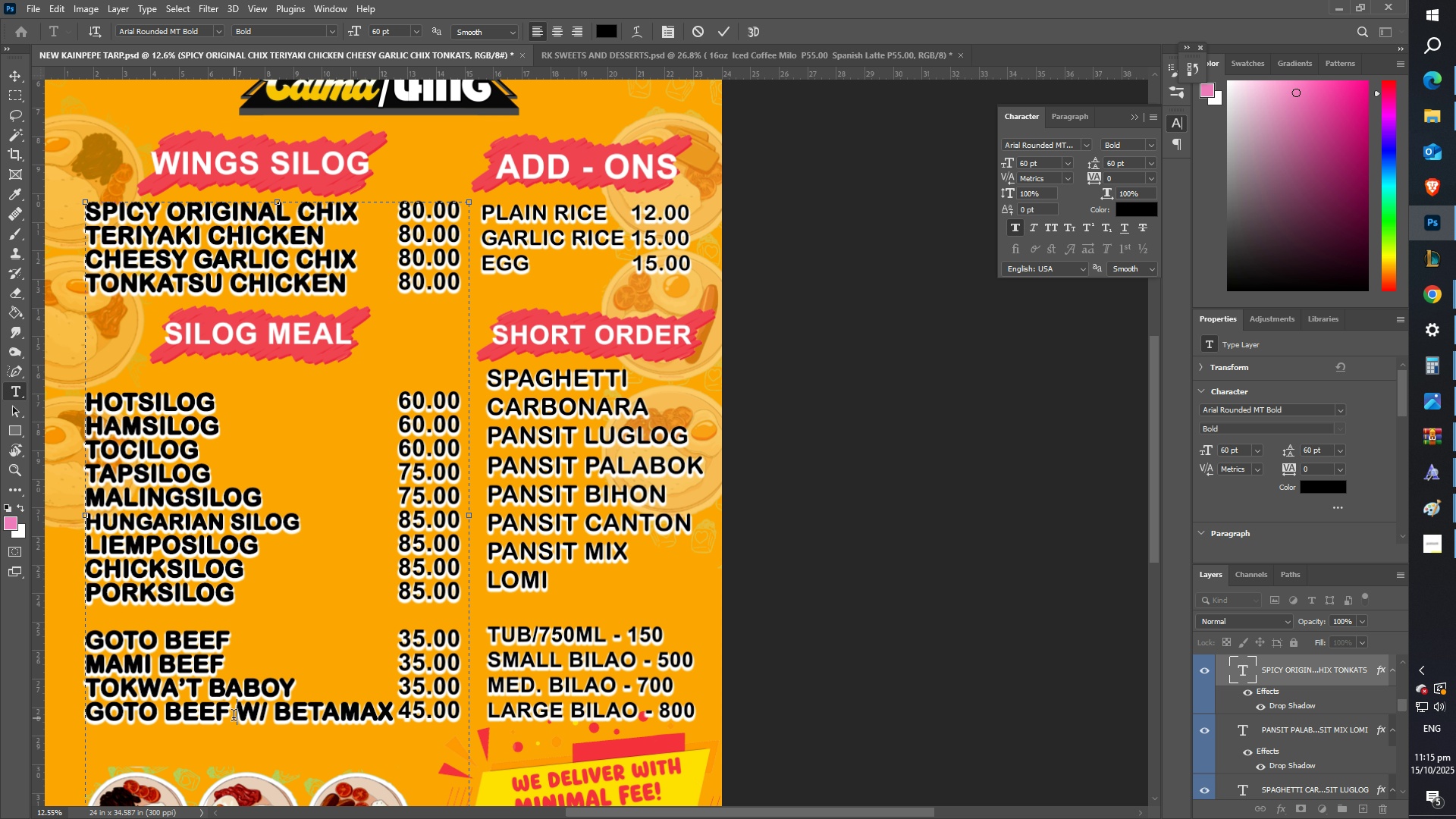 
double_click([229, 717])
 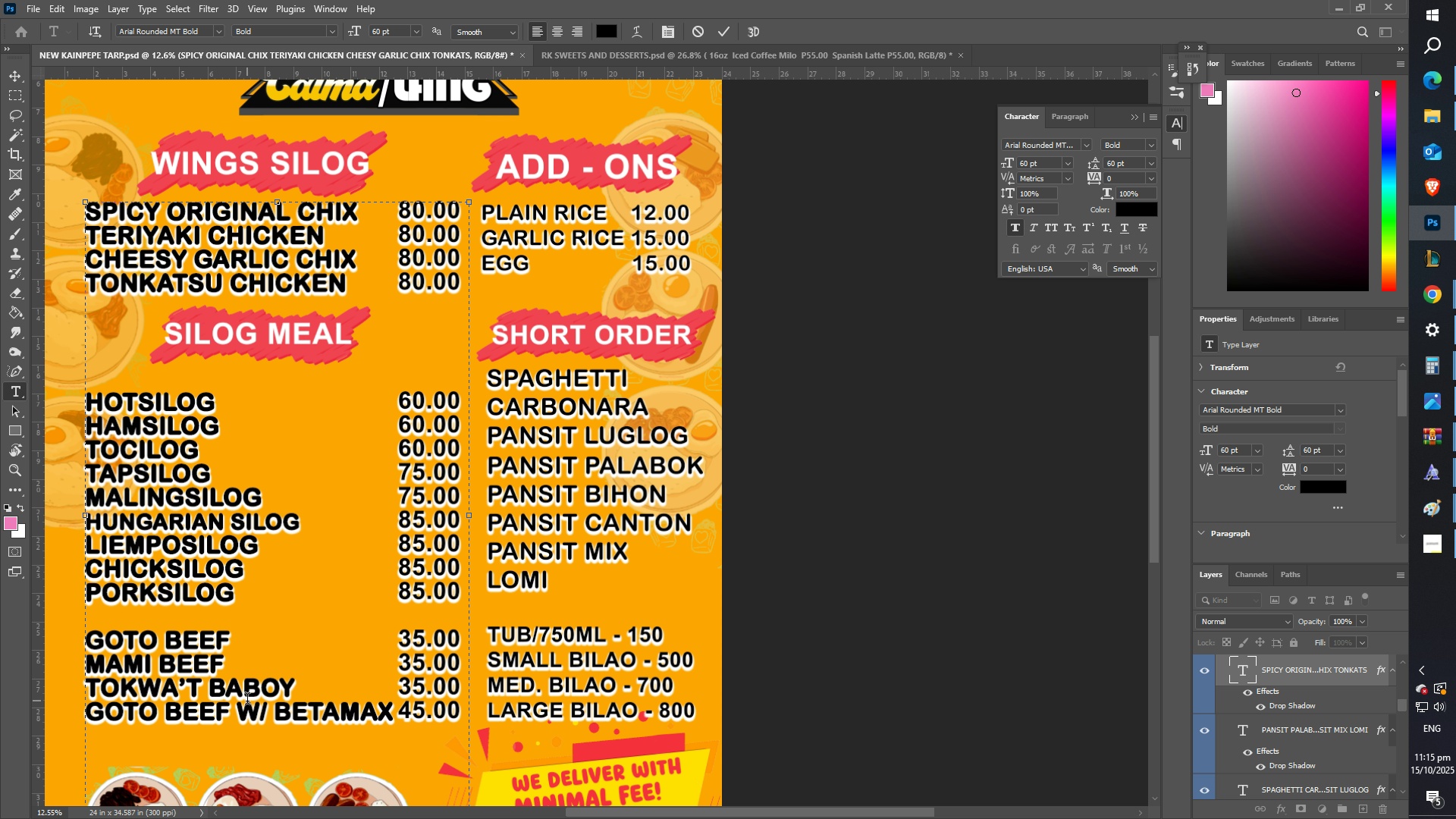 
key(Enter)
 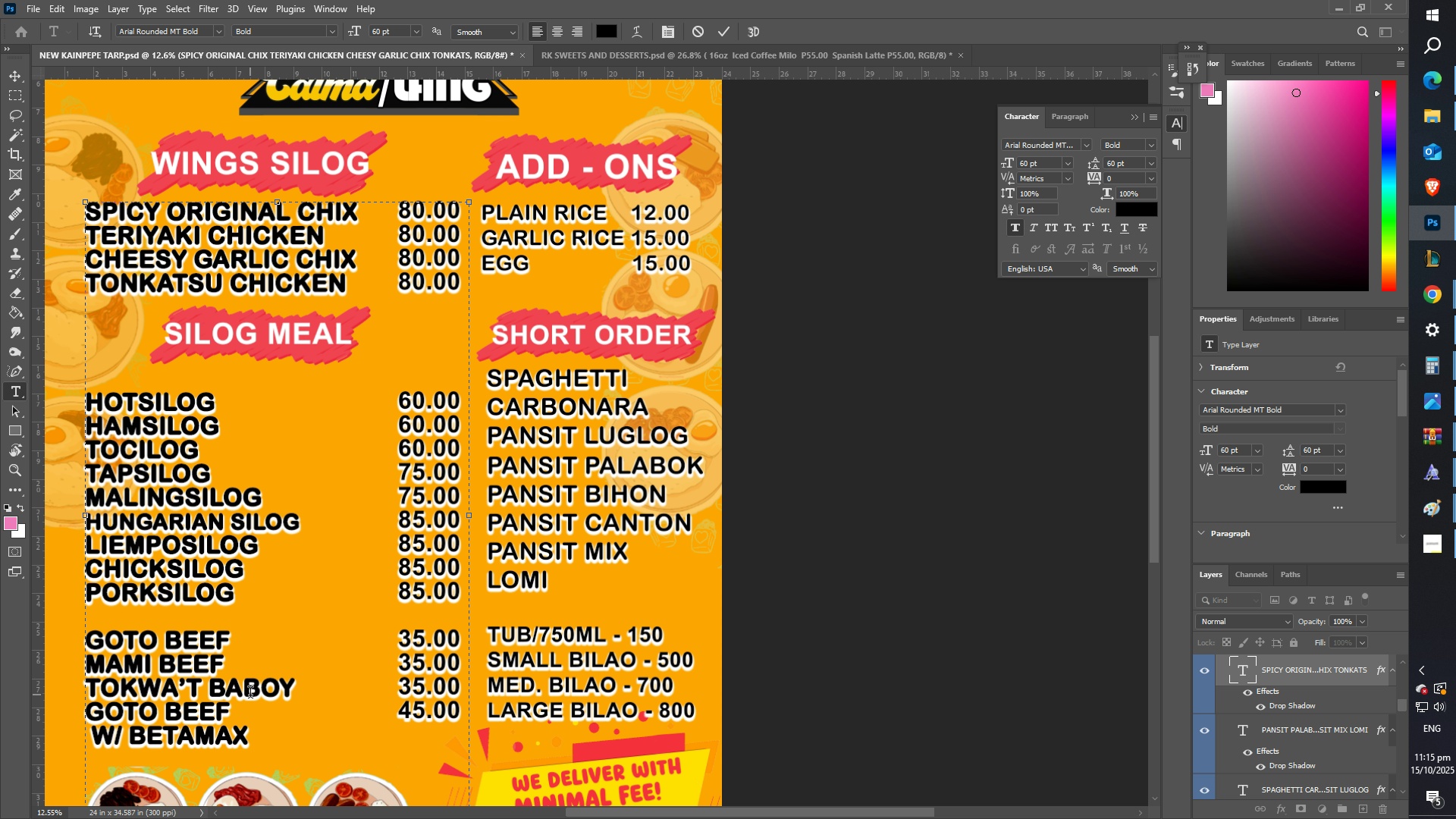 
scroll: coordinate [266, 696], scroll_direction: down, amount: 5.0
 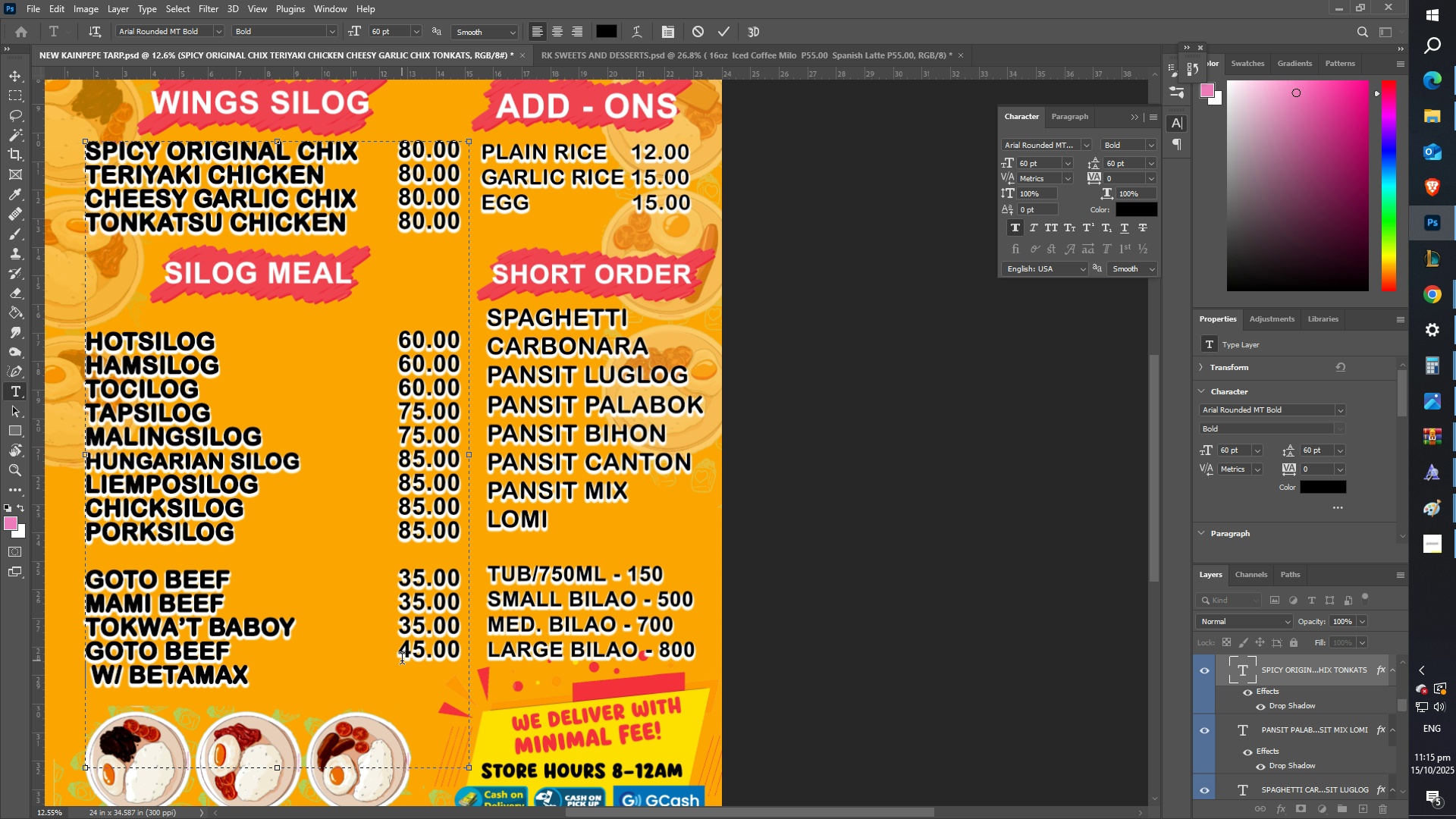 
left_click([401, 660])
 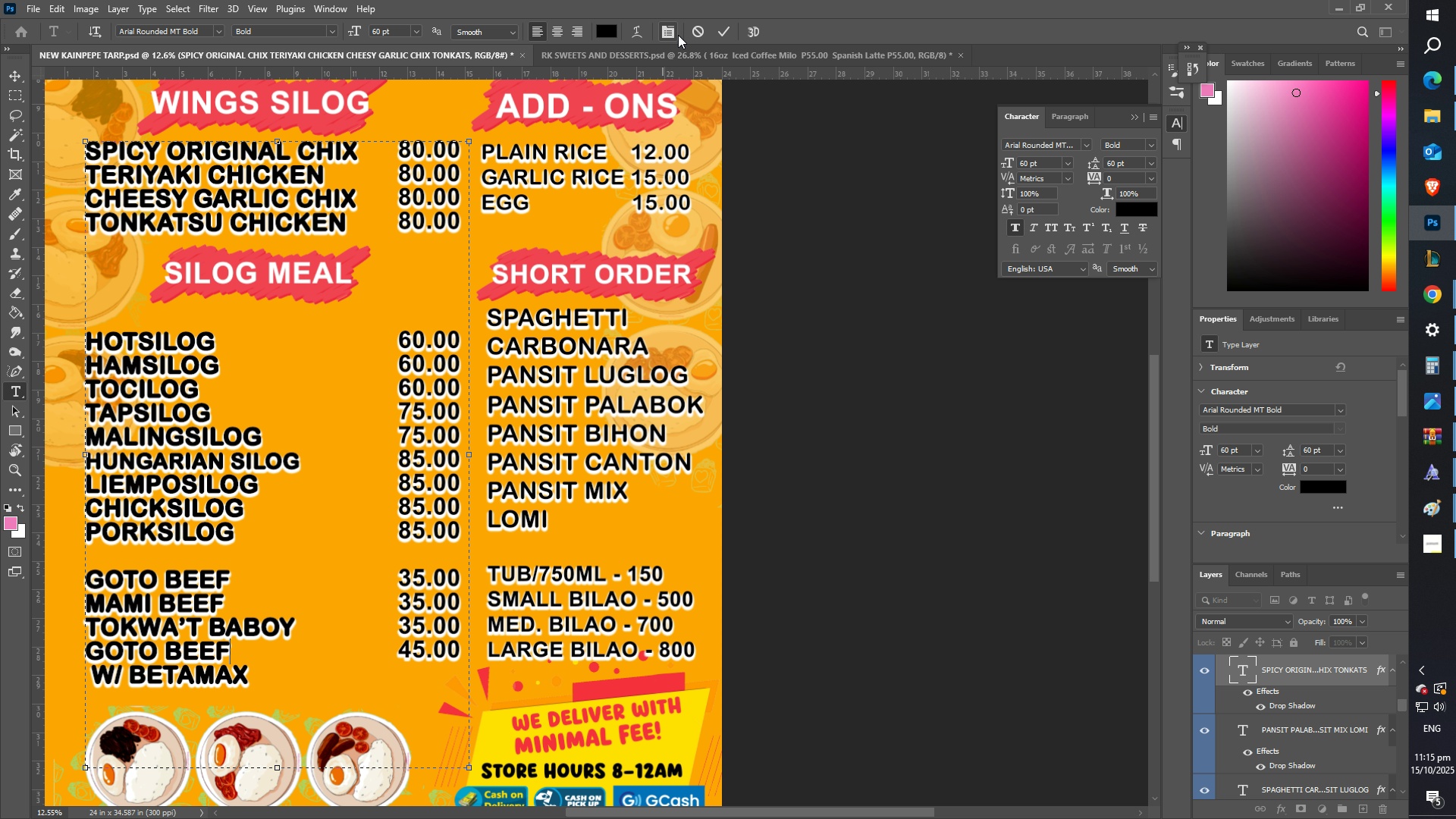 
left_click([719, 30])
 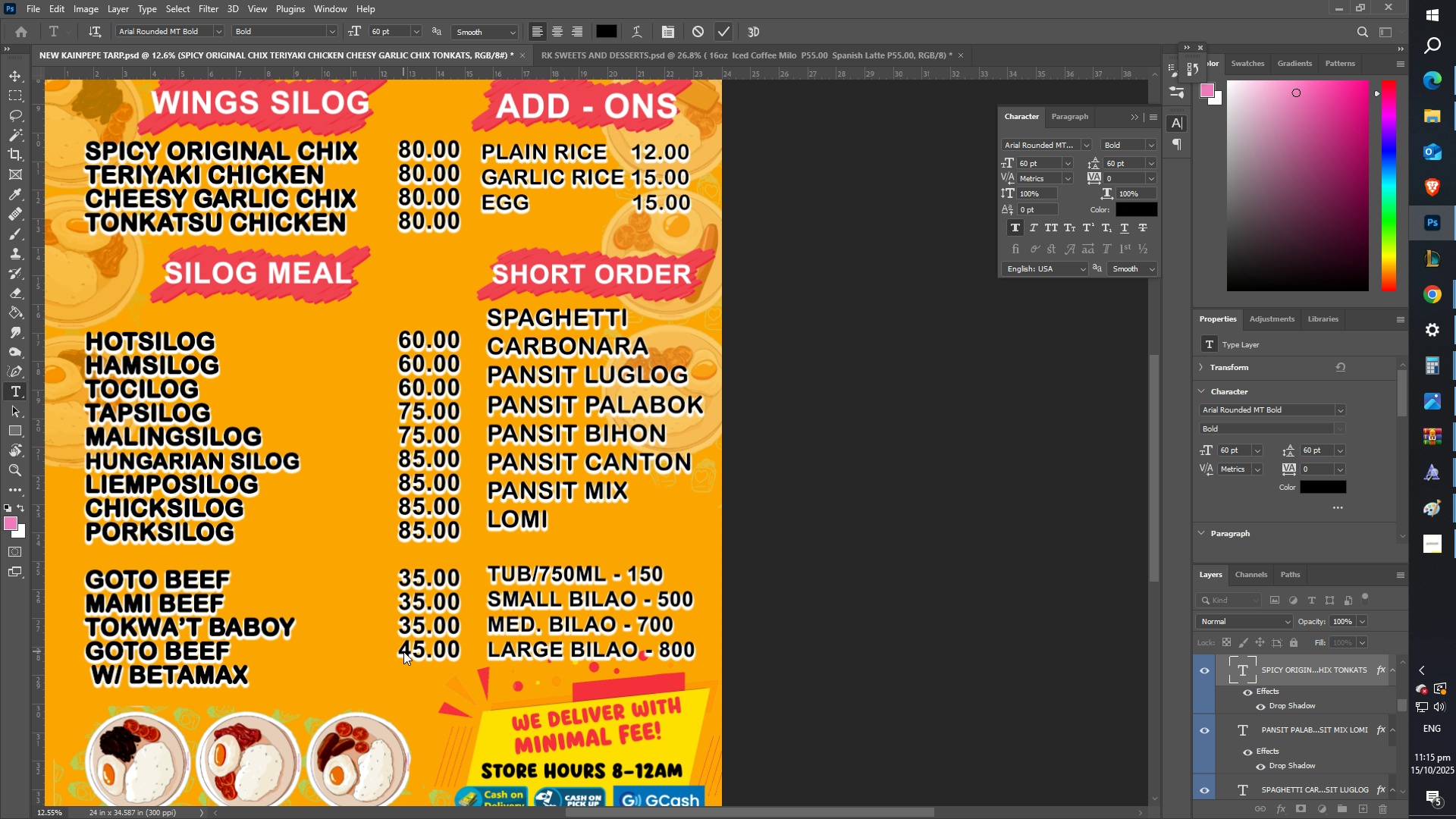 
left_click([403, 651])
 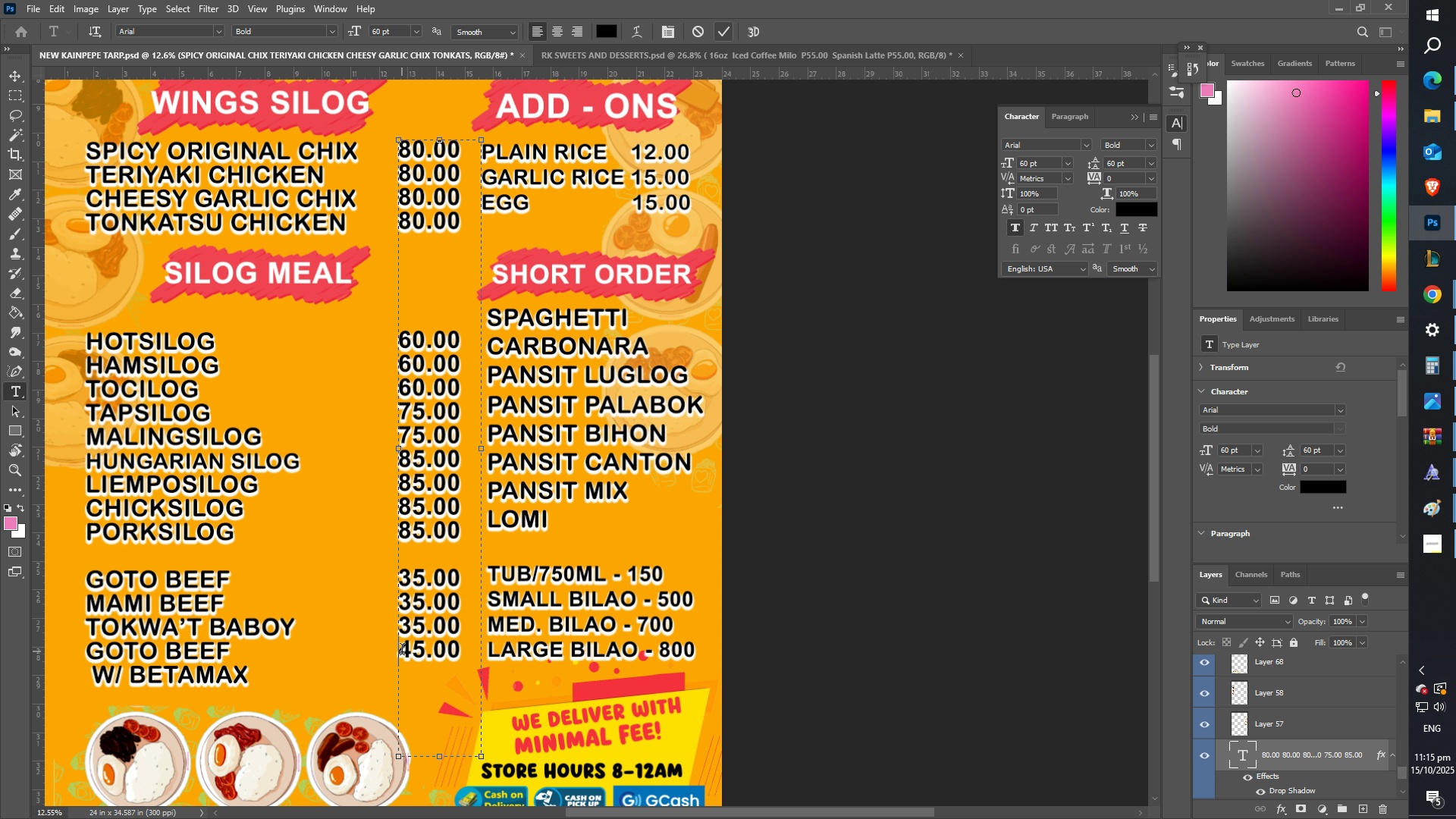 
key(T)
 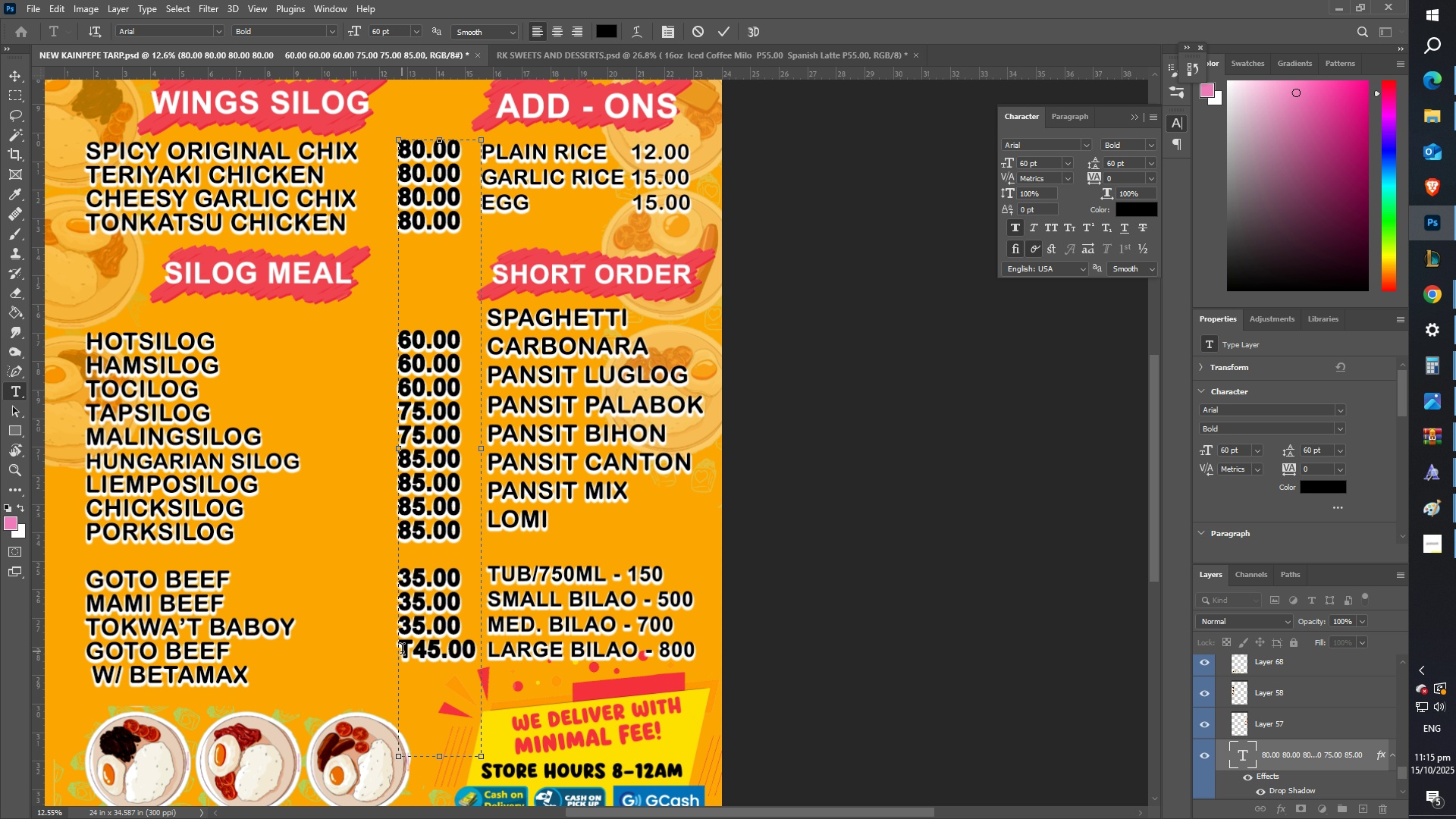 
key(Backspace)
 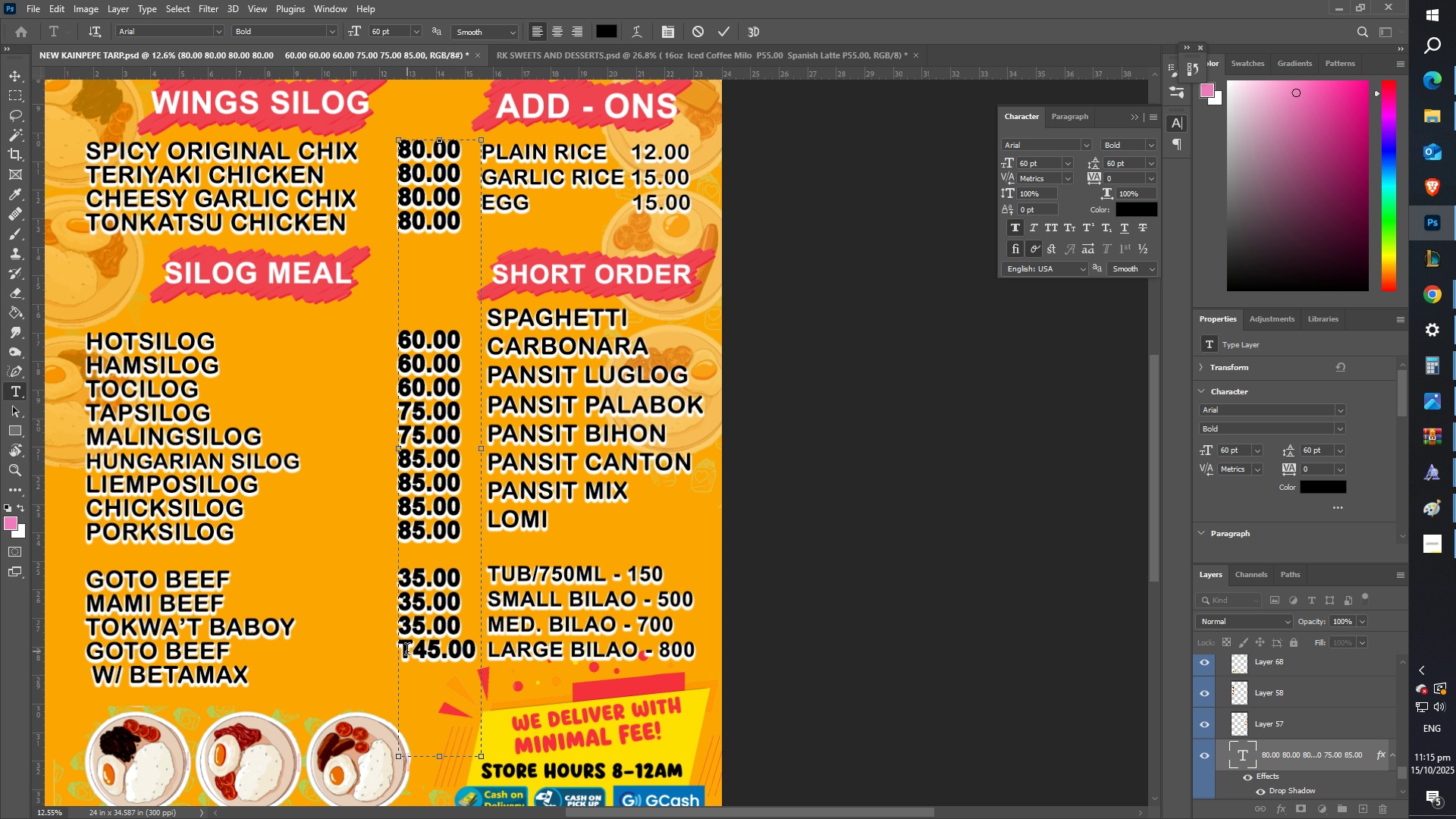 
key(Enter)
 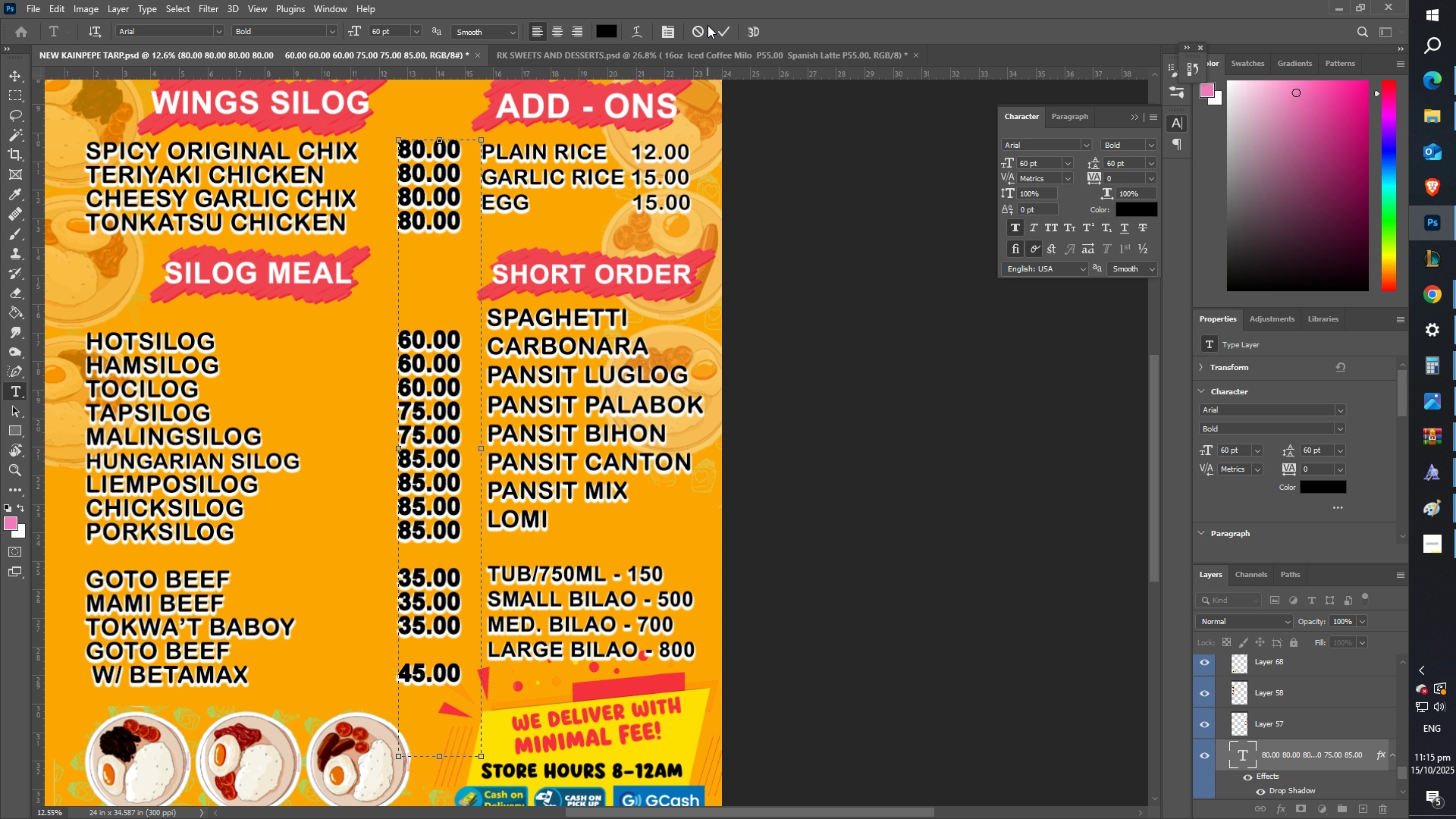 
left_click([729, 36])
 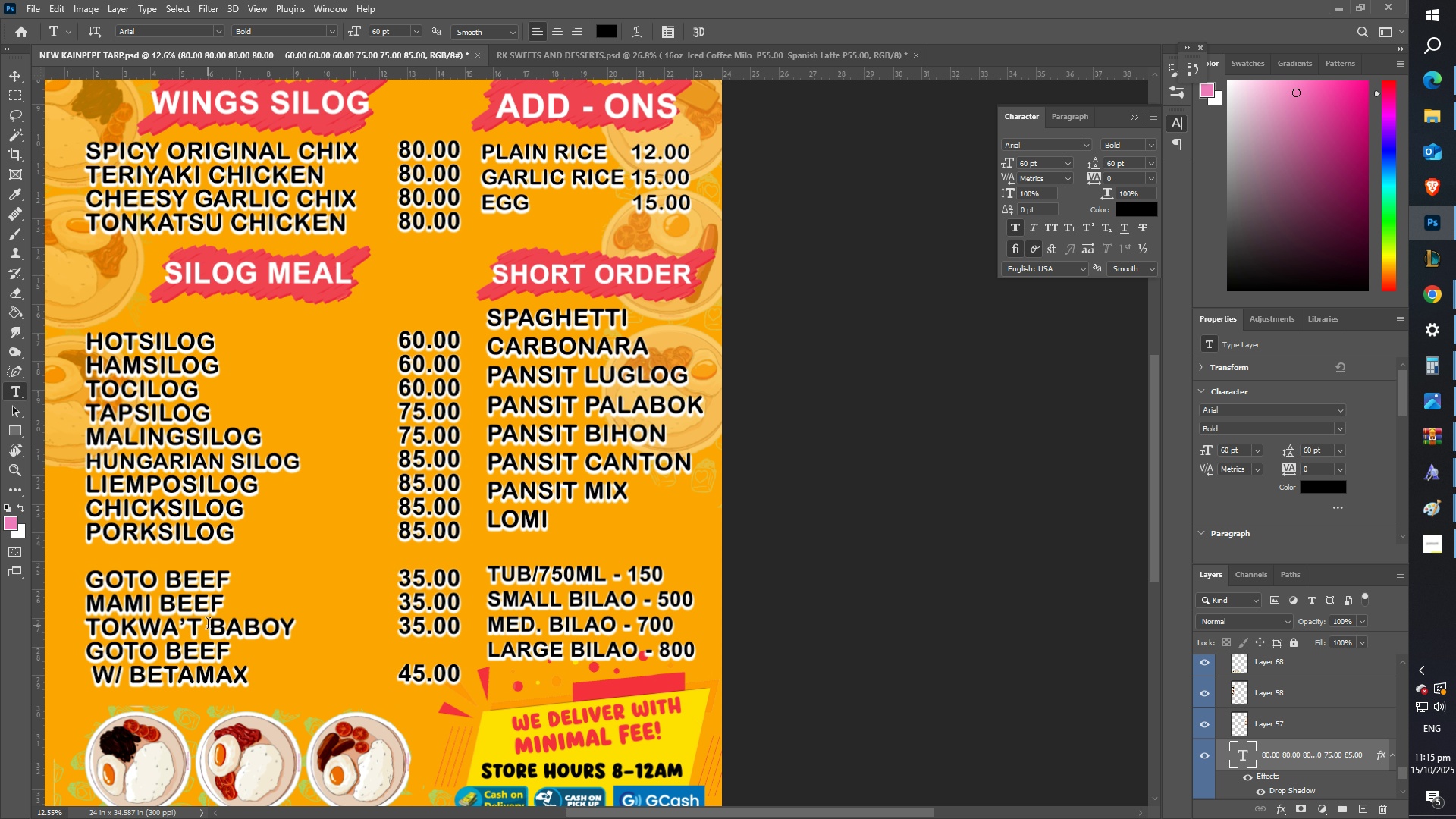 
scroll: coordinate [132, 642], scroll_direction: down, amount: 2.0
 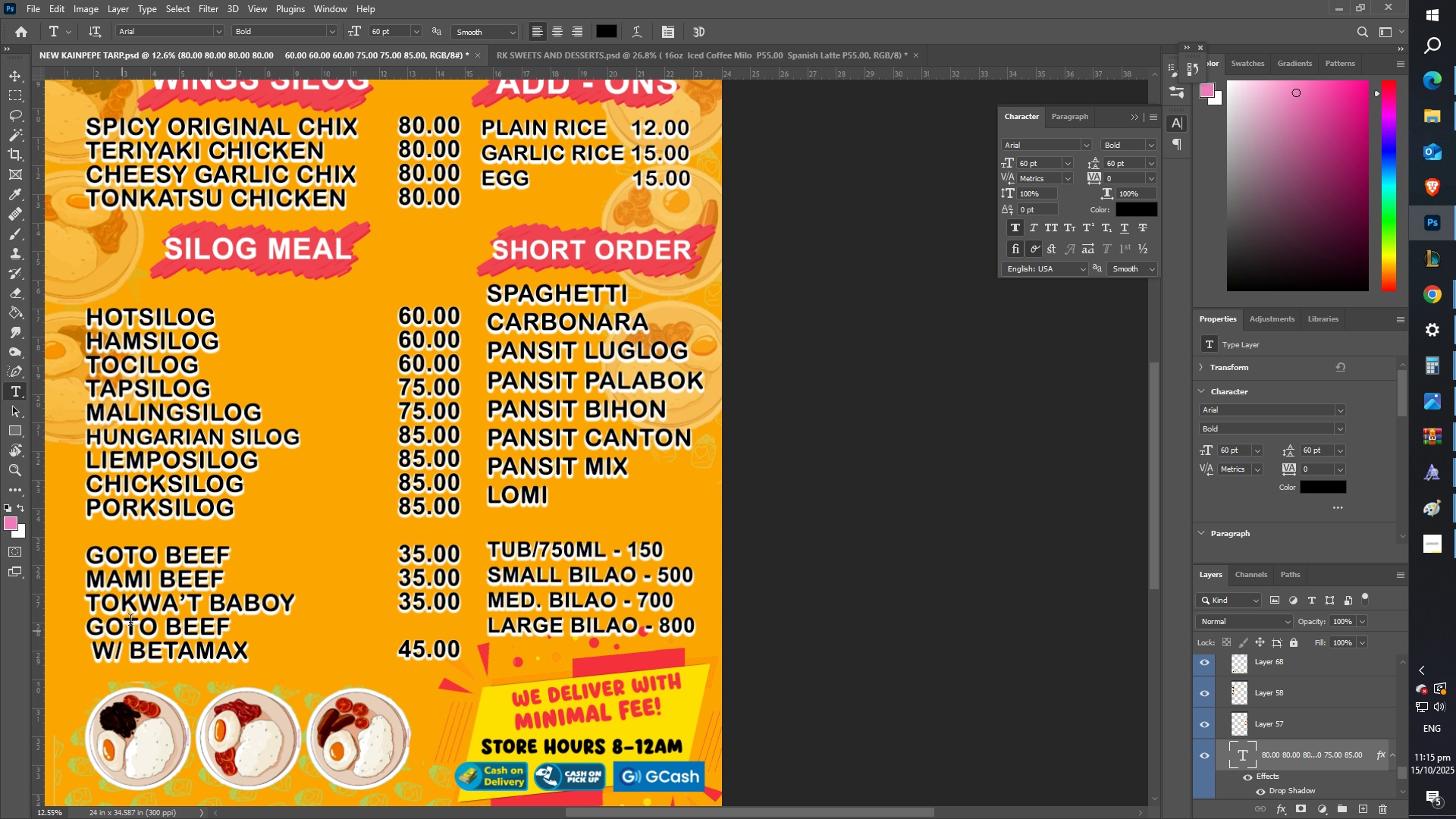 
scroll: coordinate [306, 553], scroll_direction: up, amount: 5.0
 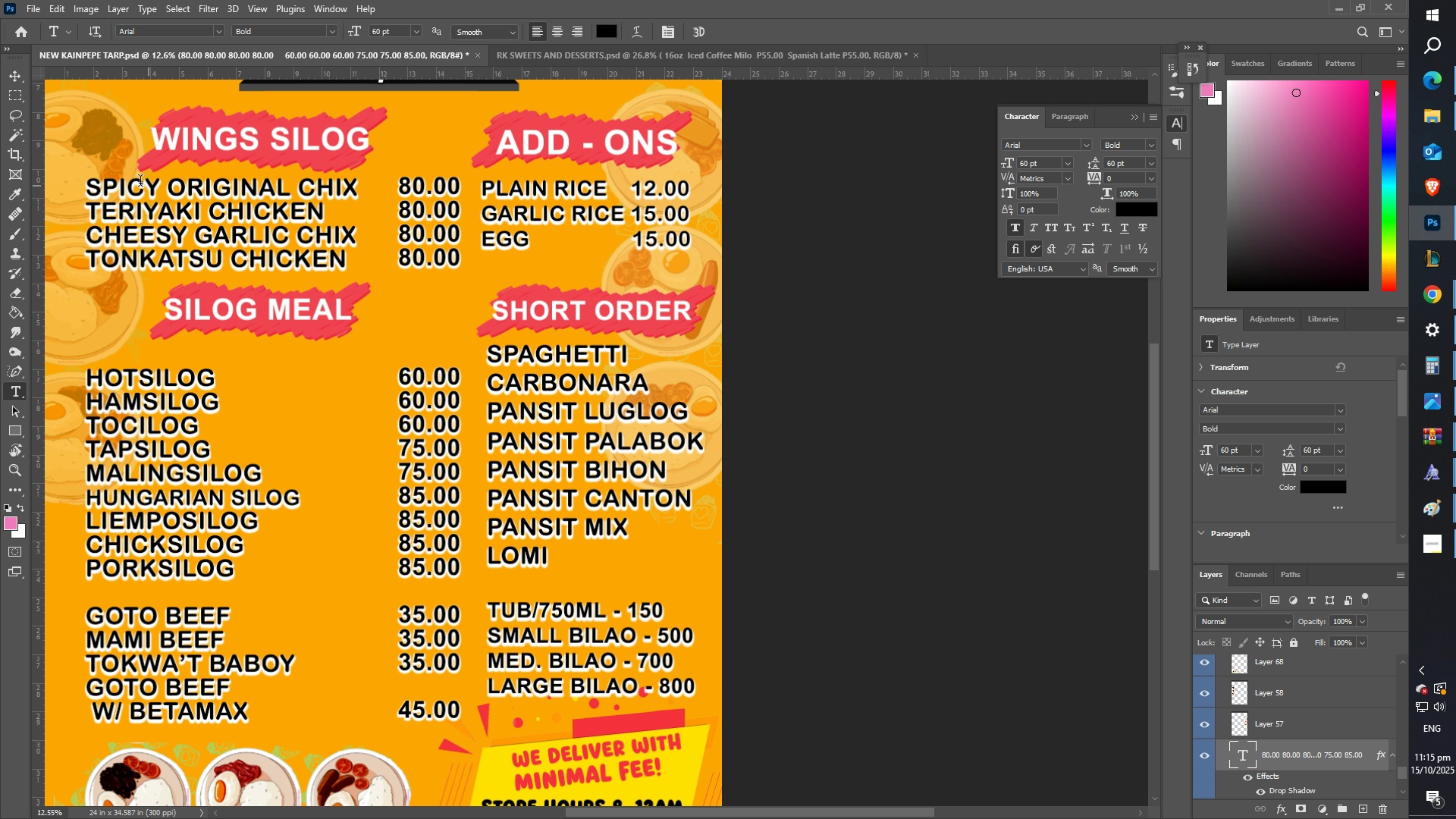 
left_click([11, 71])
 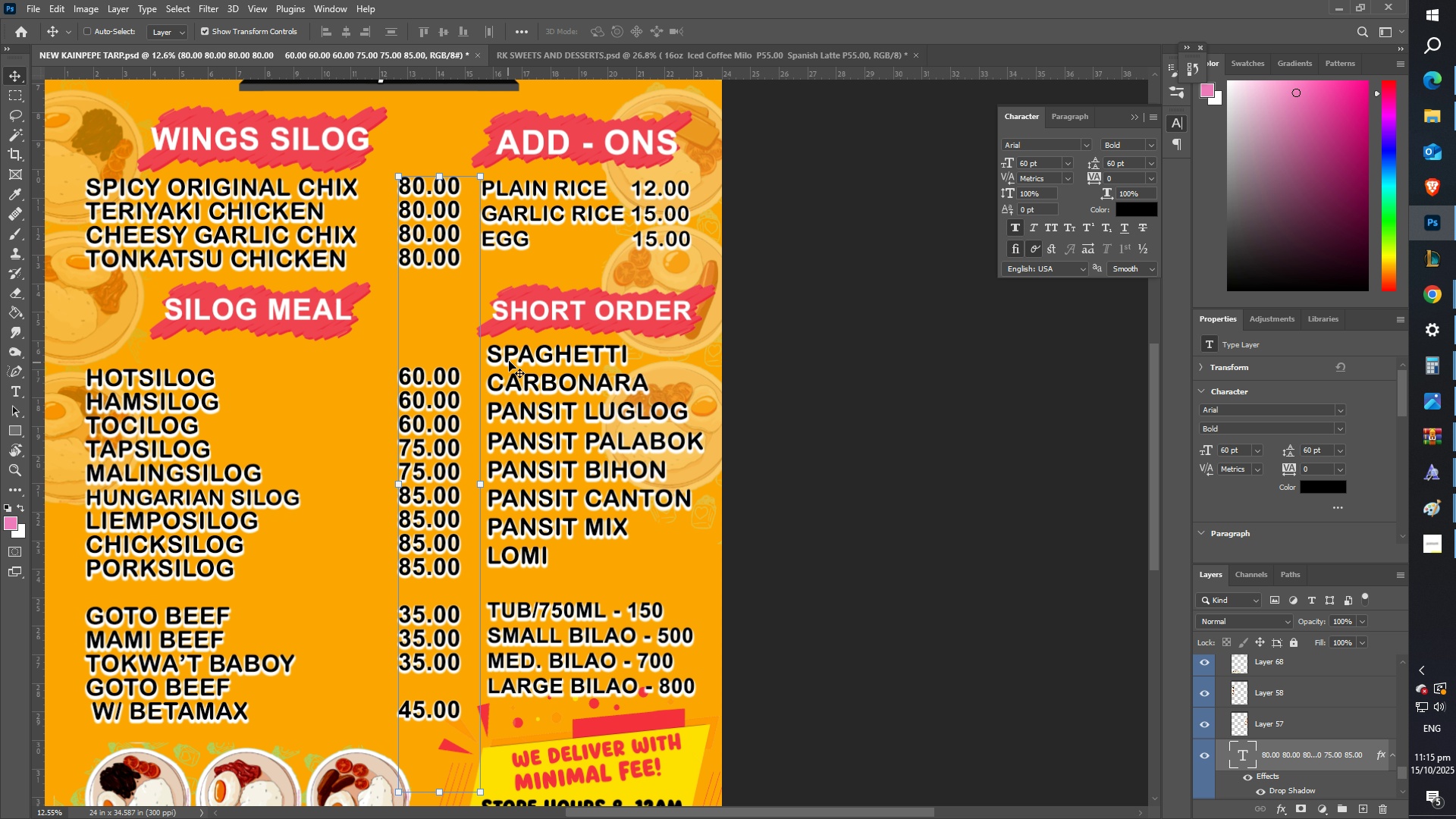 
right_click([510, 354])
 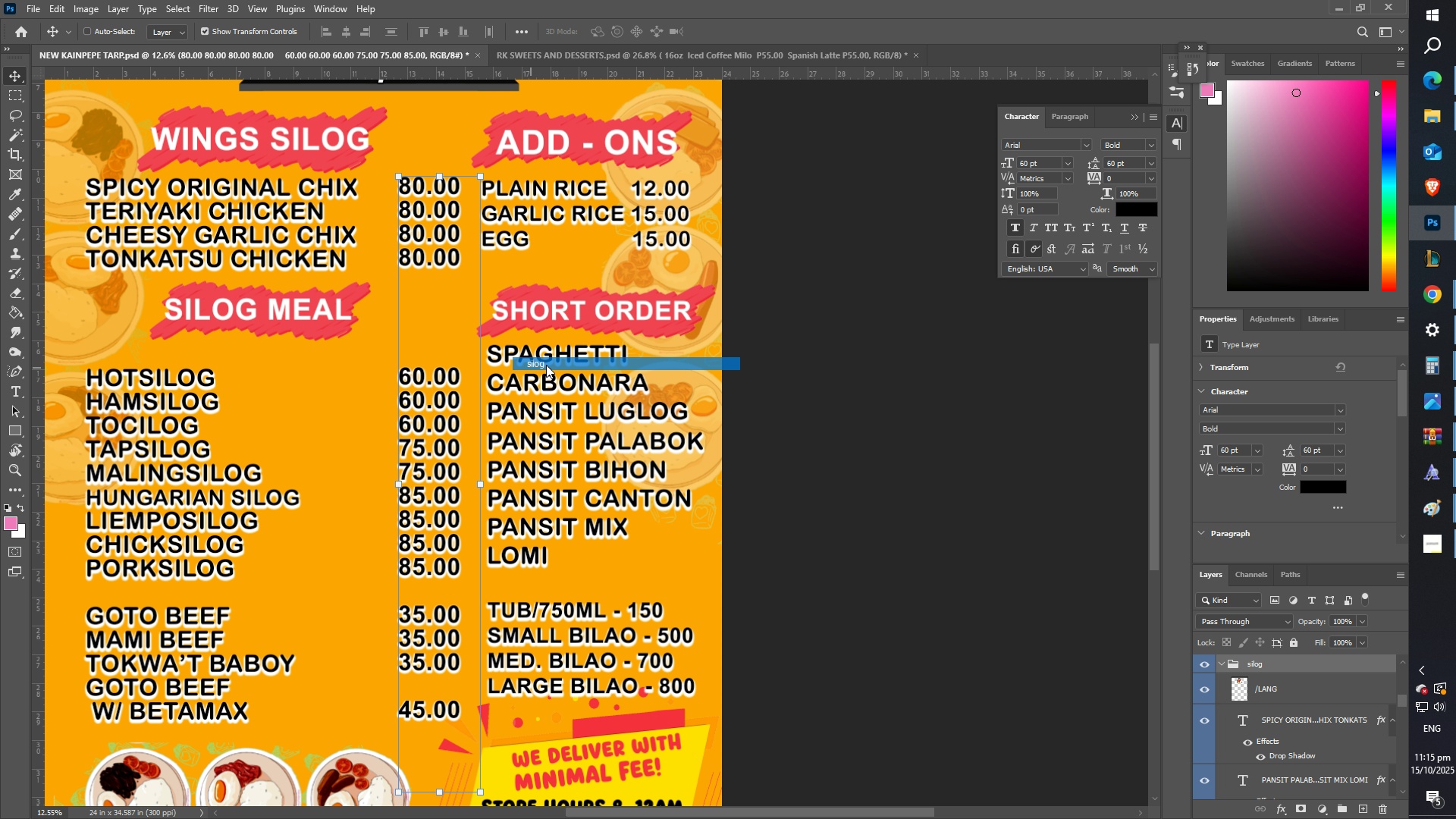 
left_click([546, 365])
 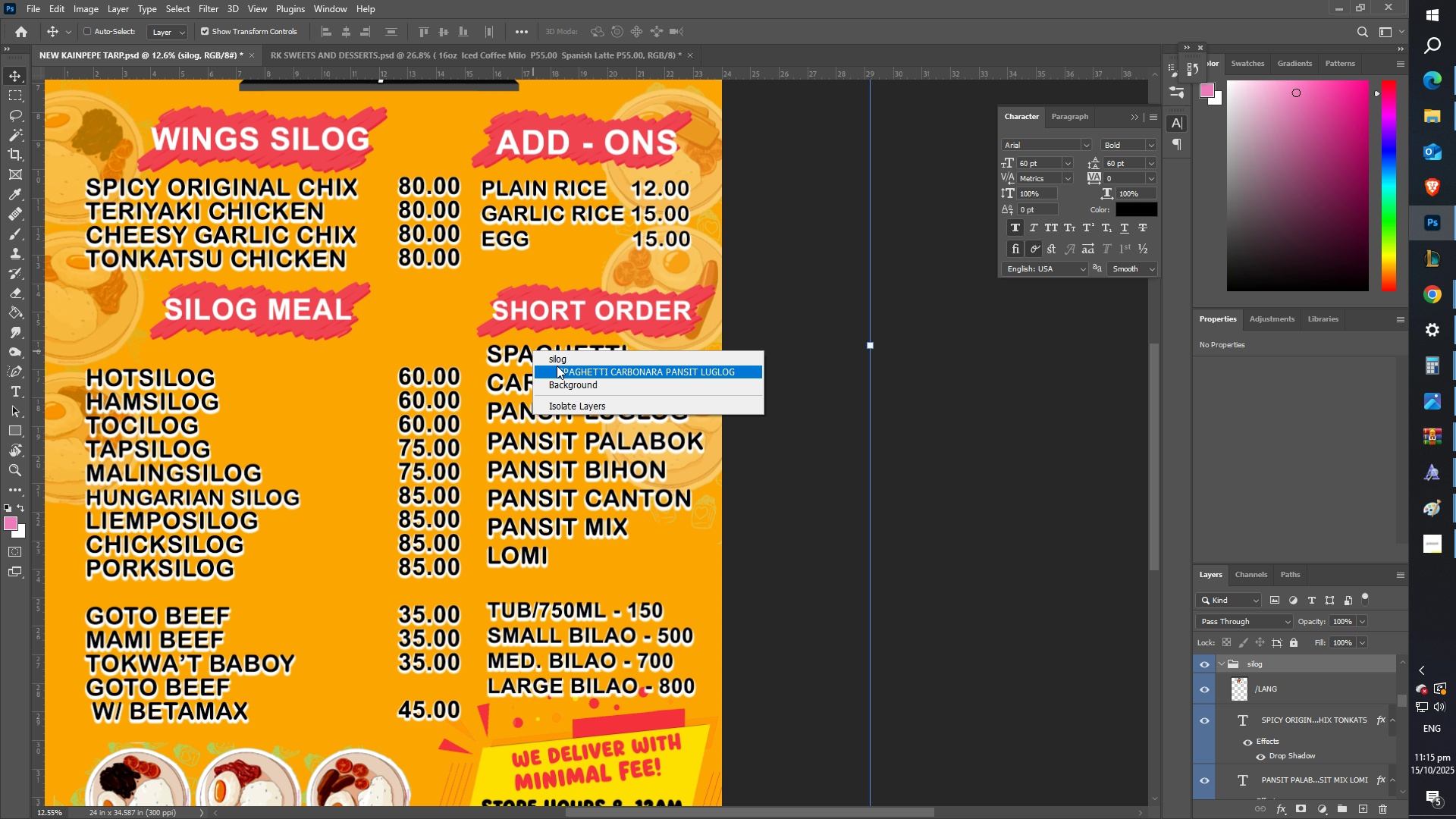 
left_click([560, 370])
 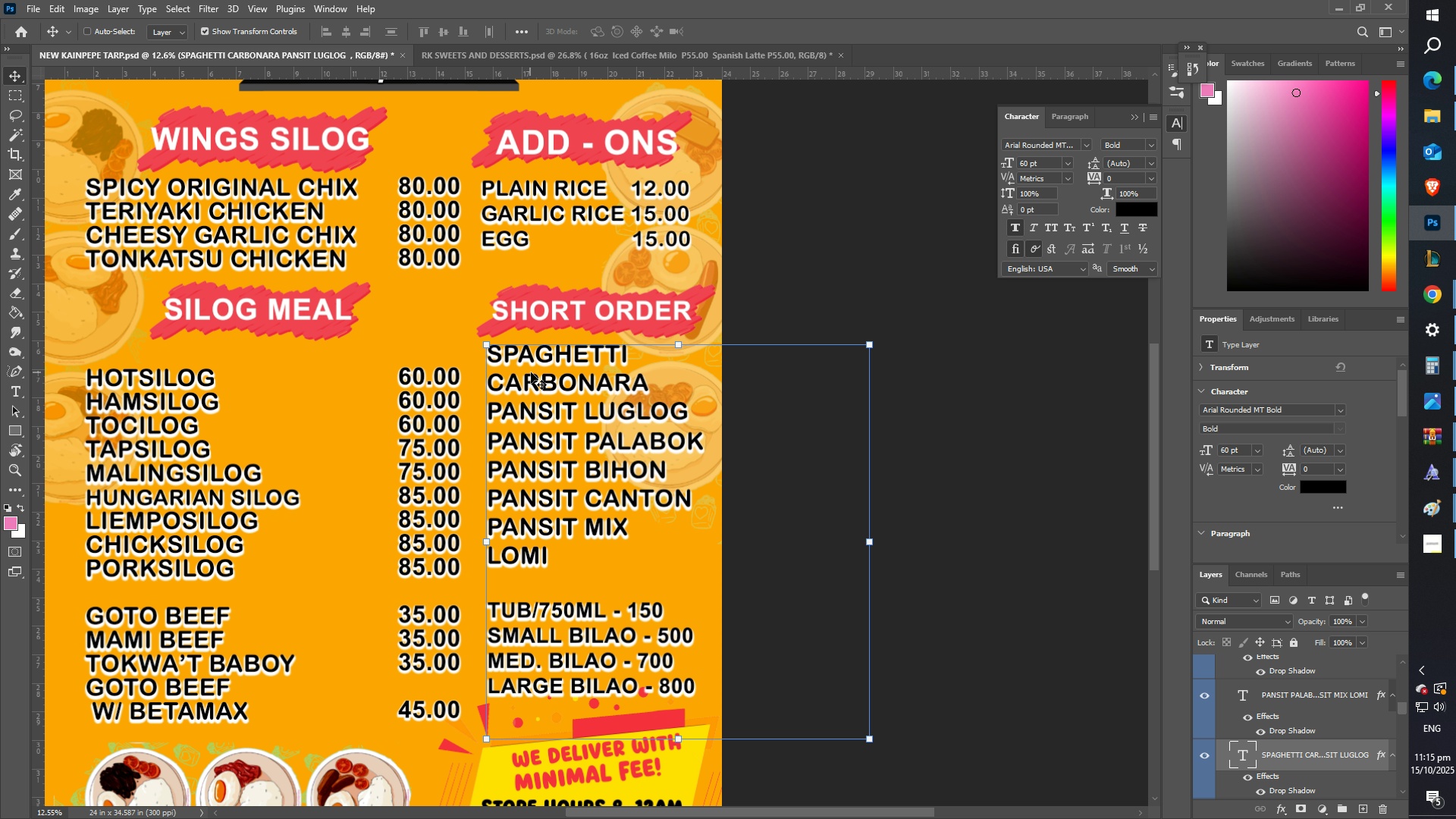 
left_click_drag(start_coordinate=[531, 373], to_coordinate=[528, 380])
 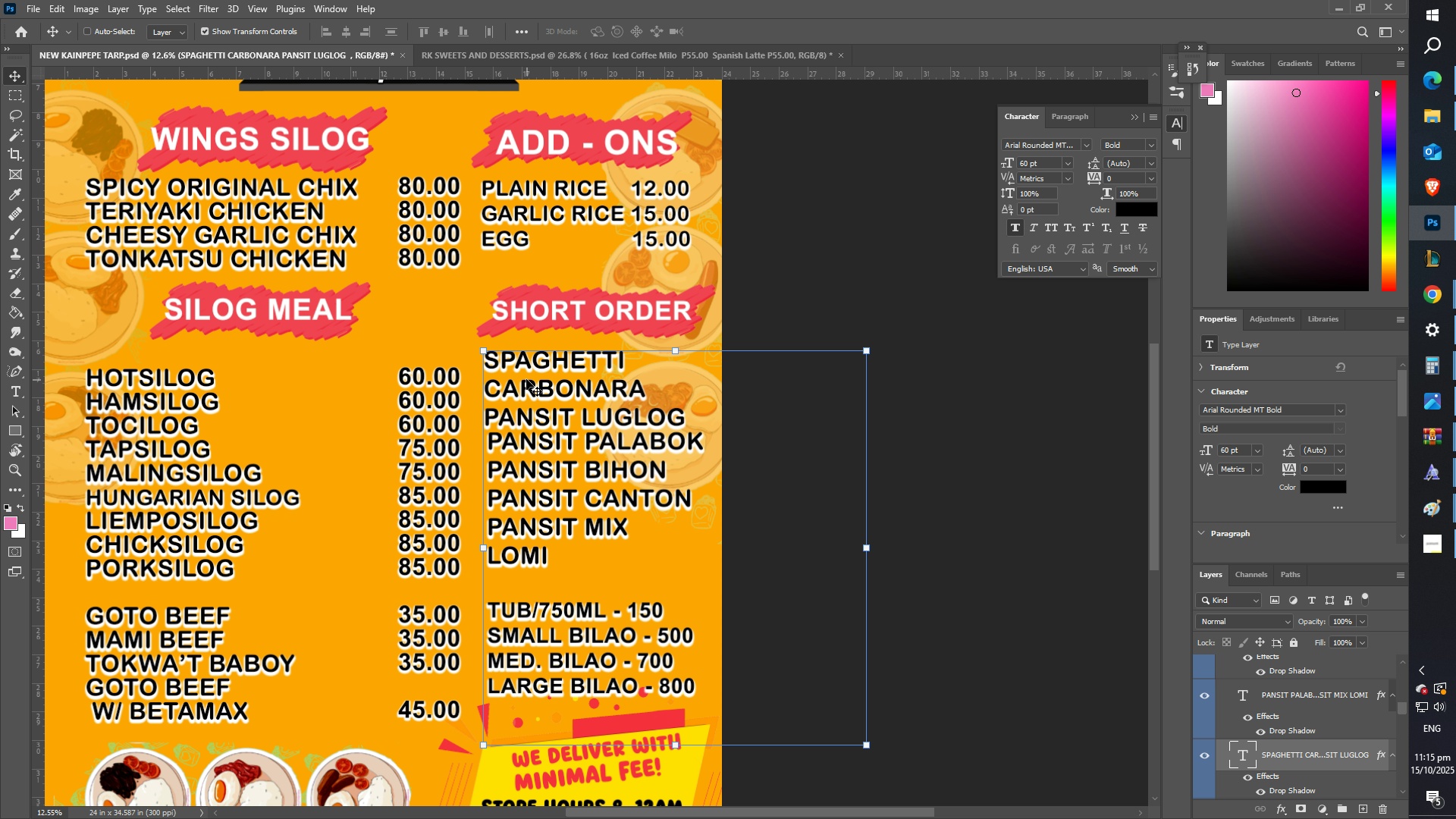 
key(Control+Z)
 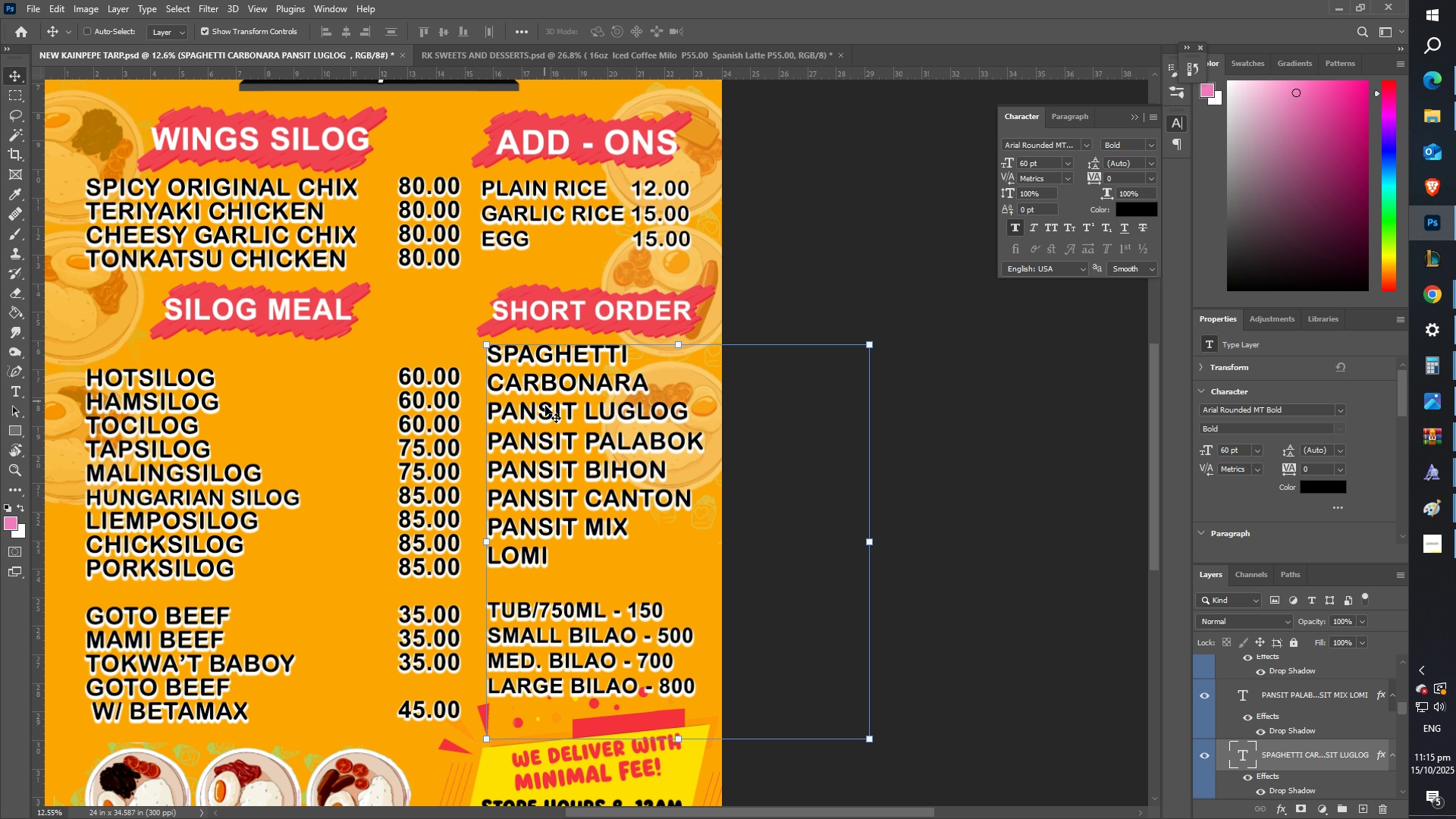 
hold_key(key=ShiftLeft, duration=1.17)
right_click([544, 441])
 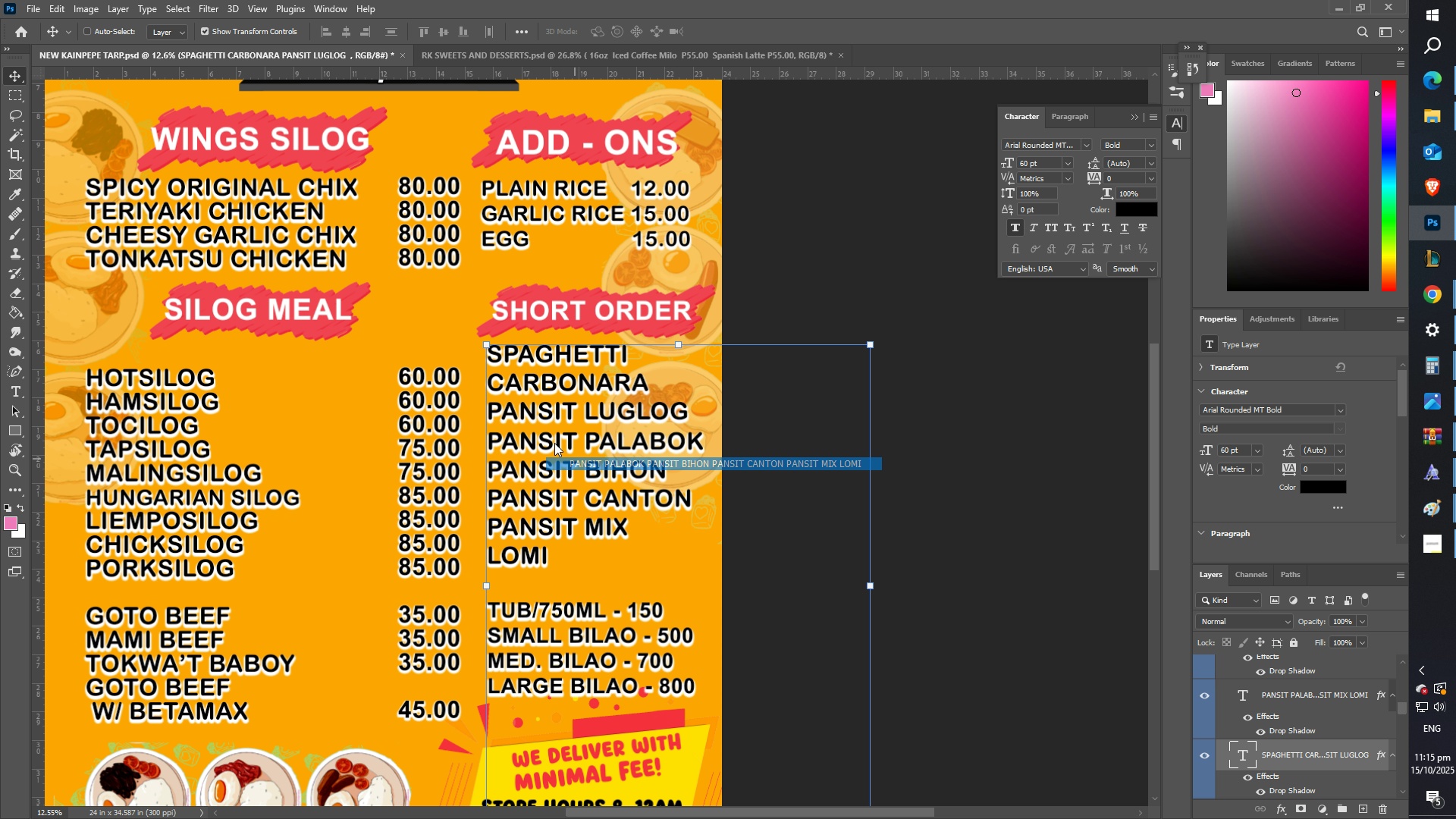 
left_click_drag(start_coordinate=[544, 425], to_coordinate=[542, 439])
 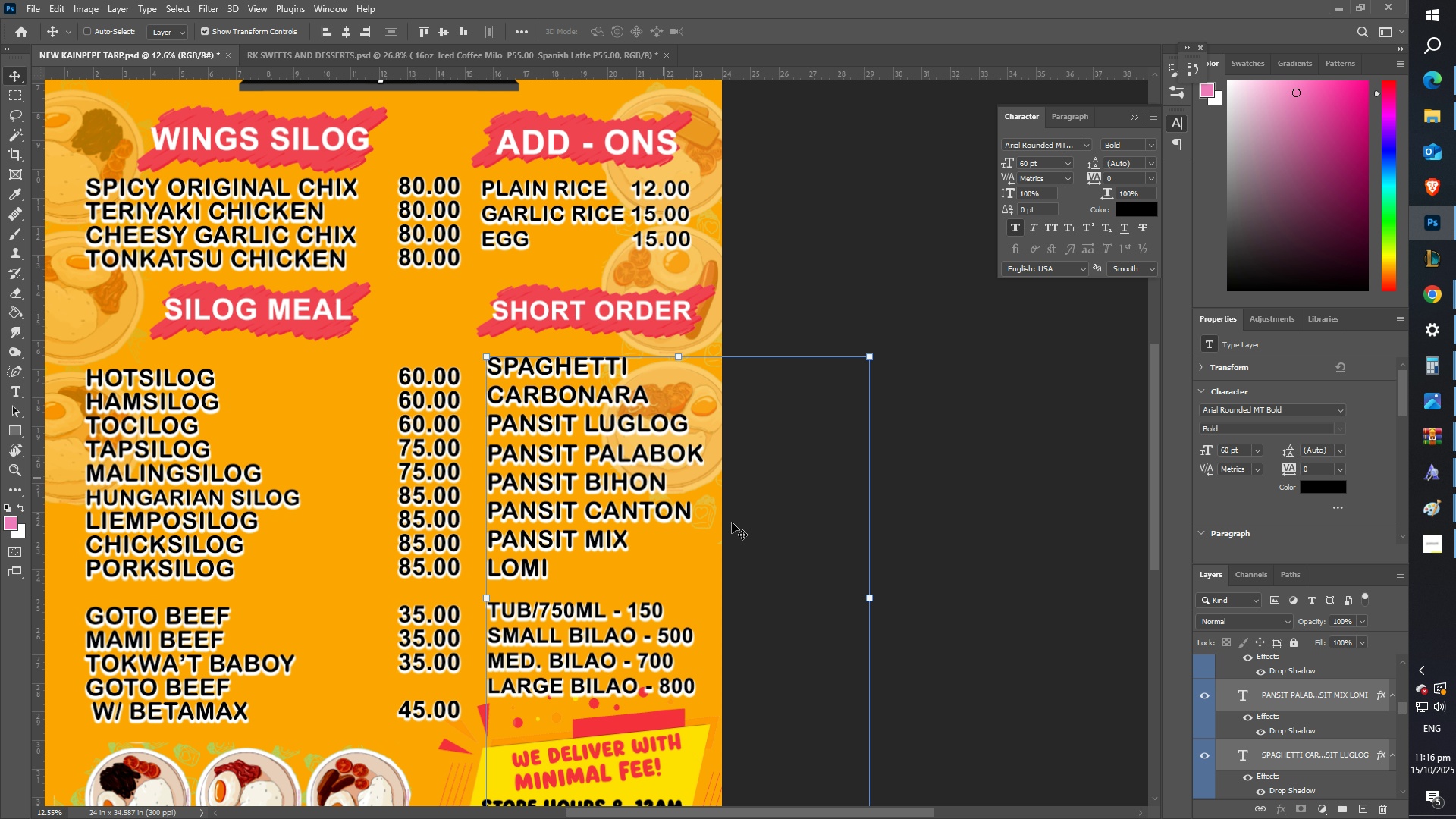 
scroll: coordinate [793, 598], scroll_direction: down, amount: 13.0
 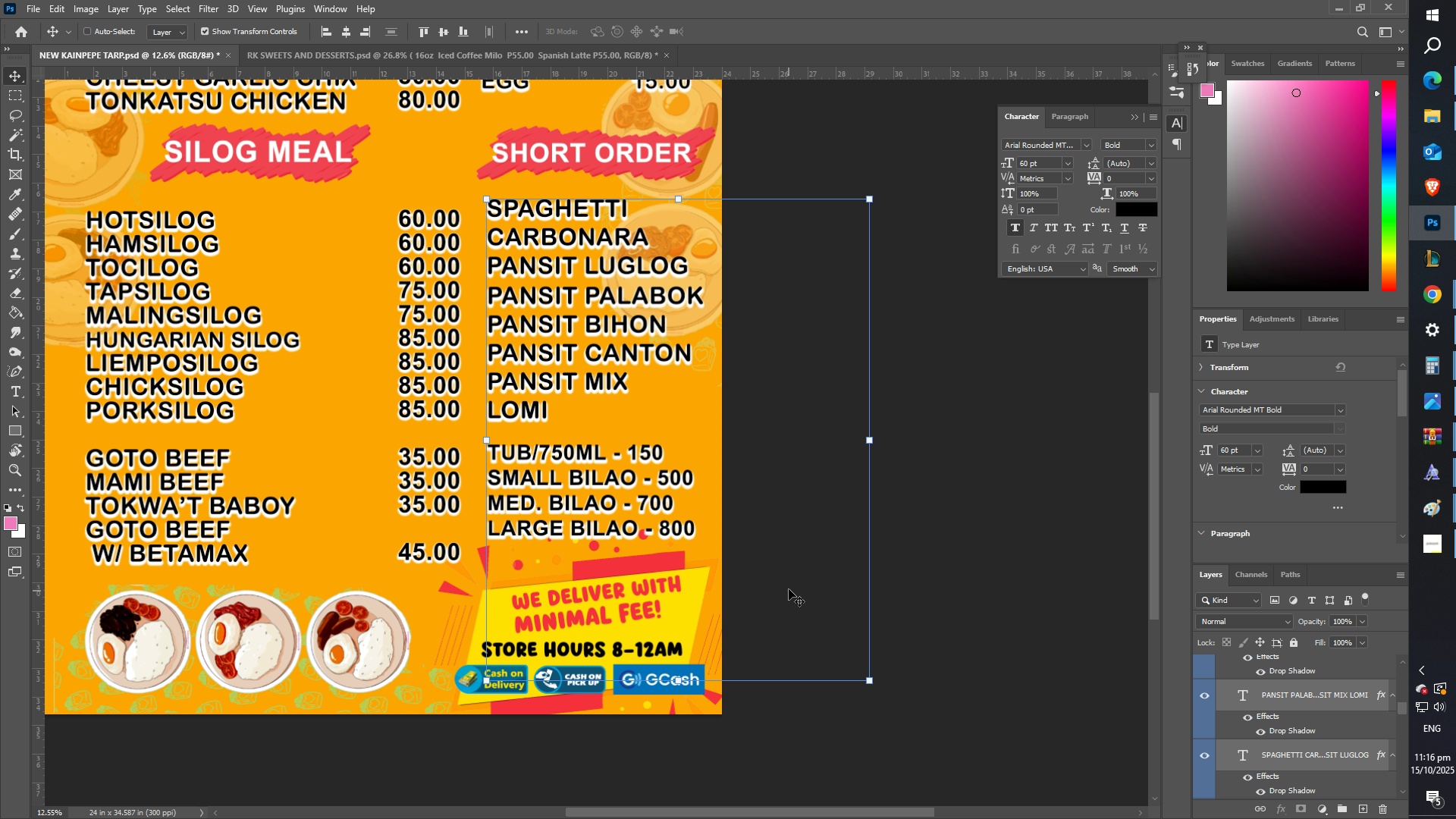 
scroll: coordinate [777, 570], scroll_direction: up, amount: 3.0
 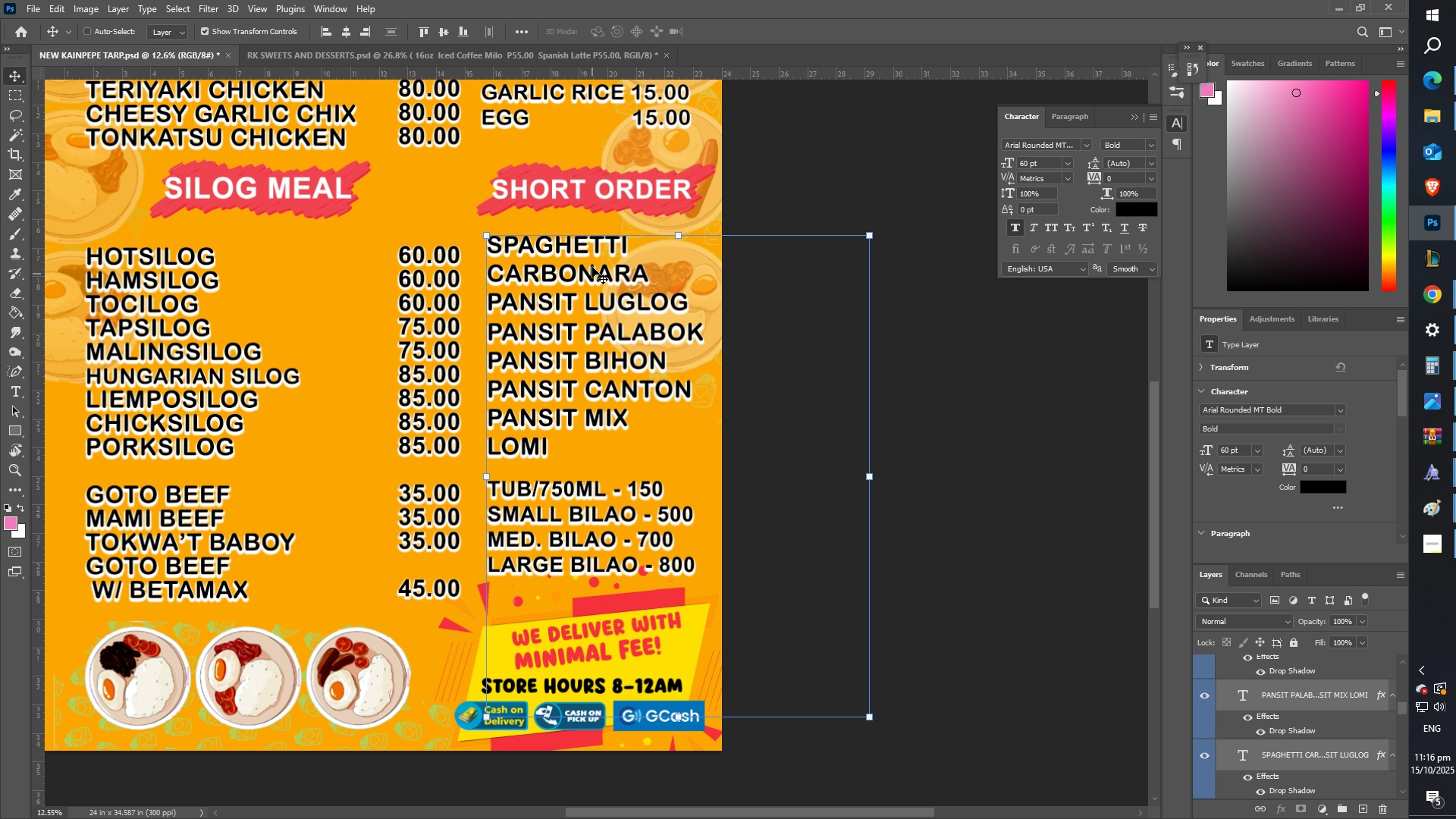 
wait(6.43)
 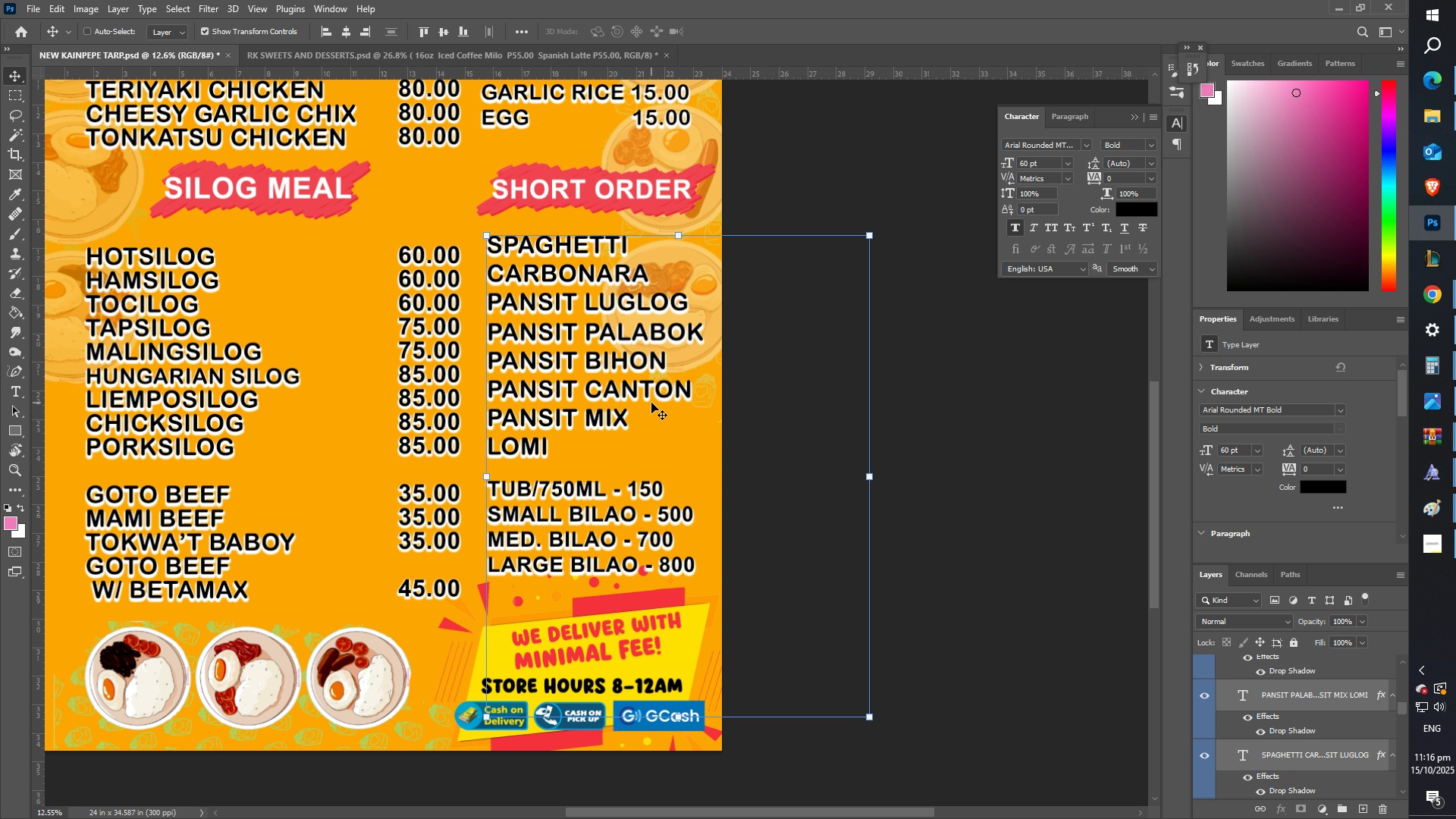 
type(zt)
 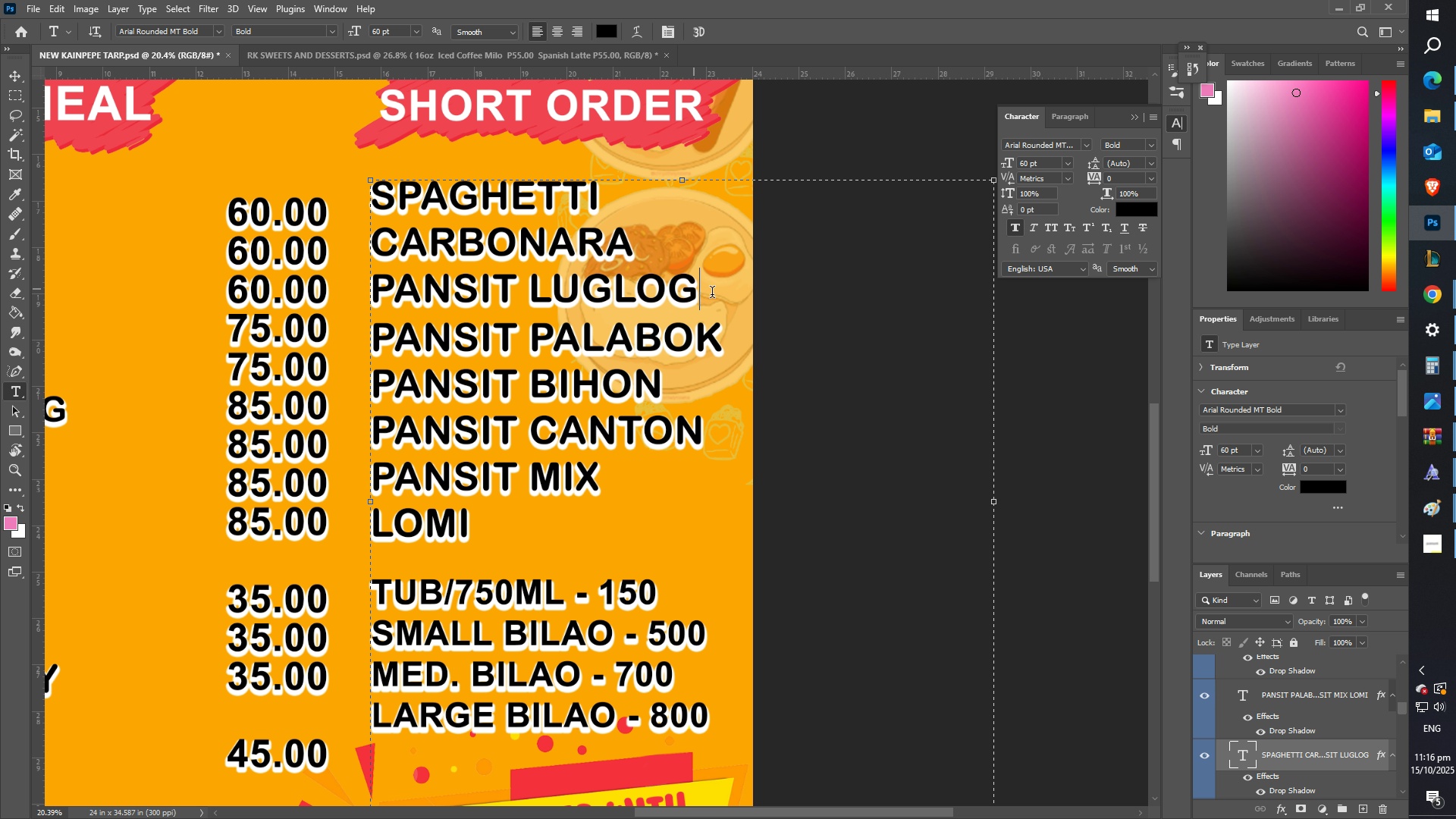 
left_click_drag(start_coordinate=[673, 323], to_coordinate=[683, 315])
 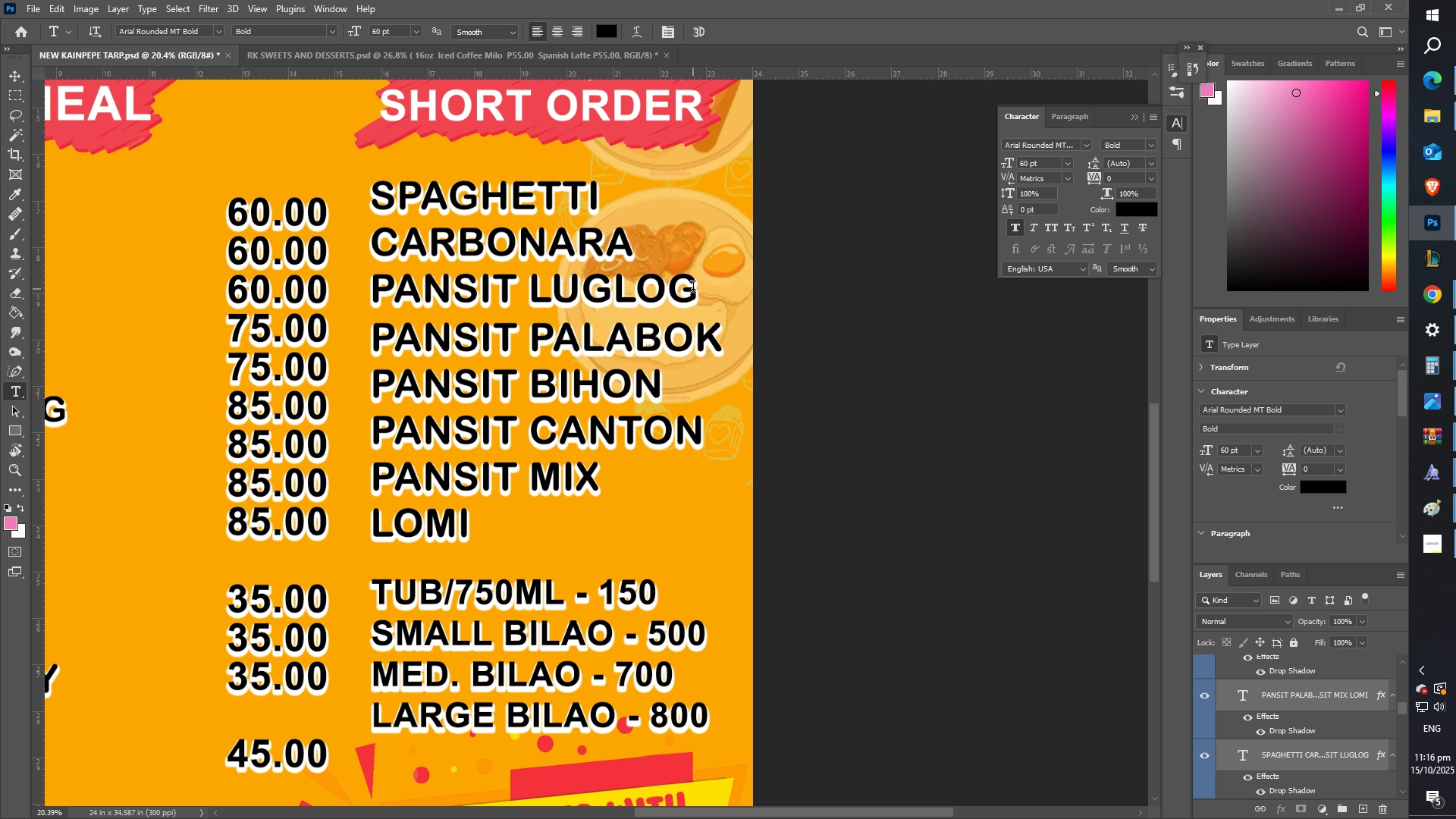 
left_click([694, 289])
 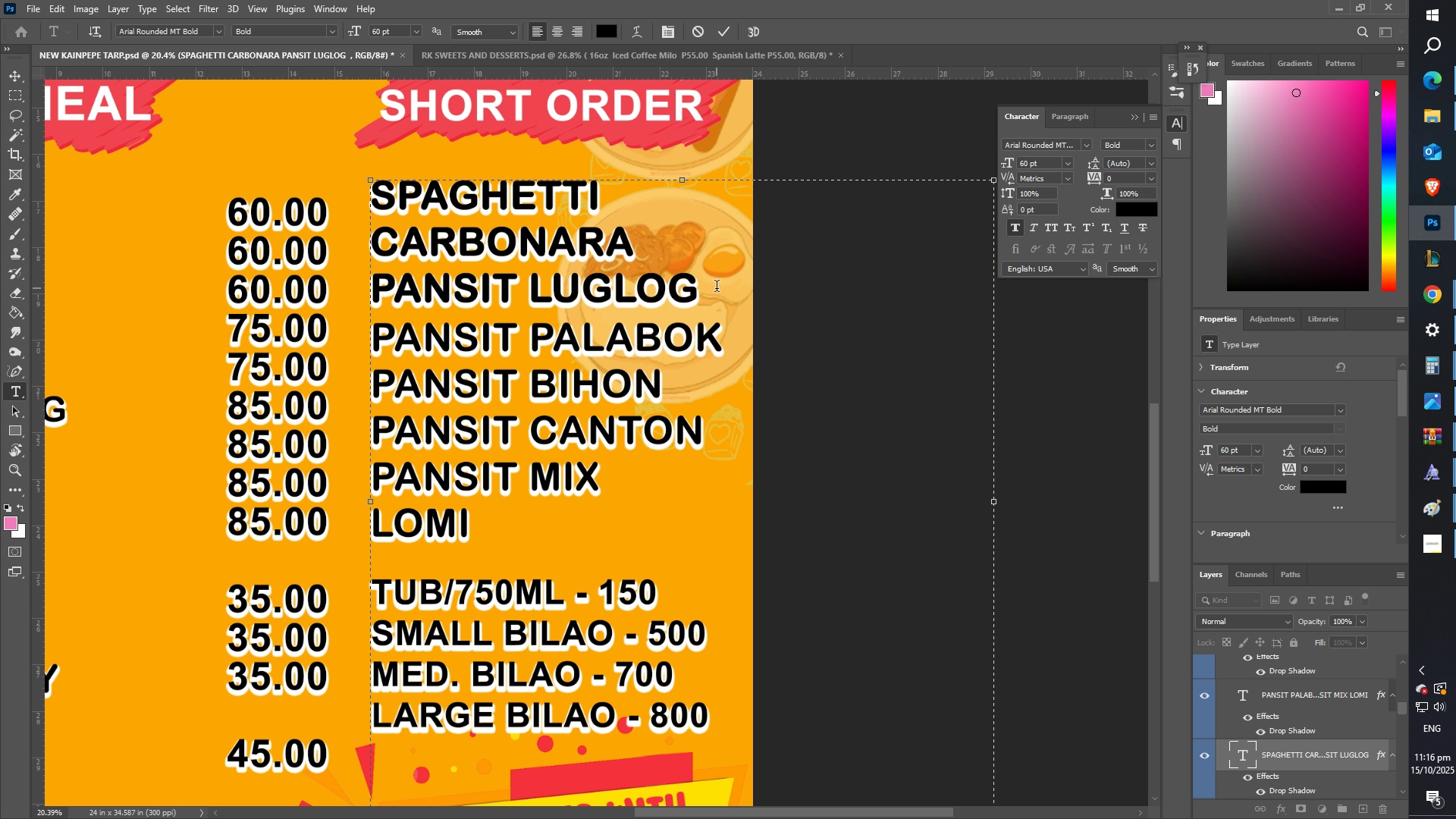 
type( ())
 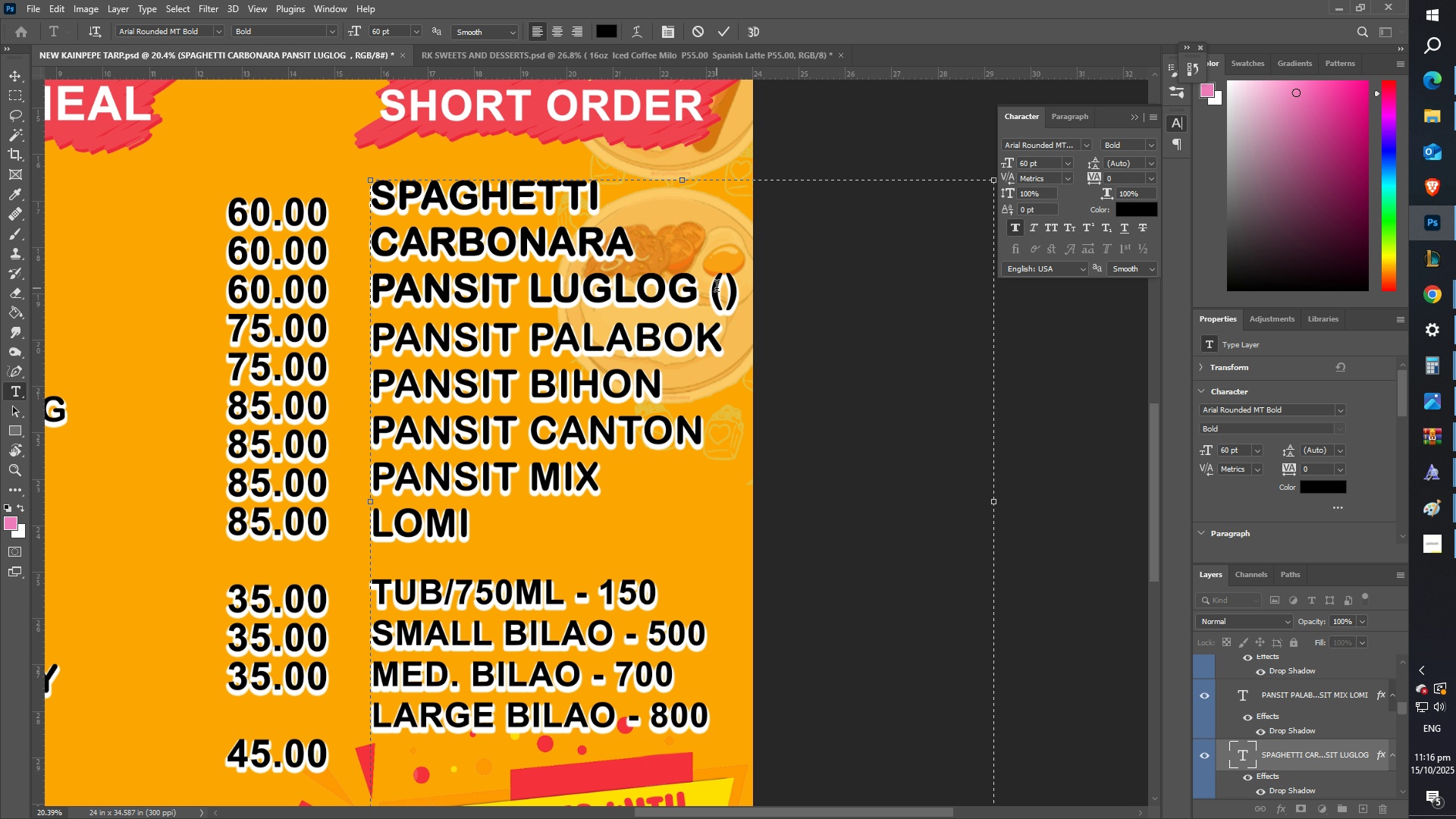 
key(ArrowLeft)
 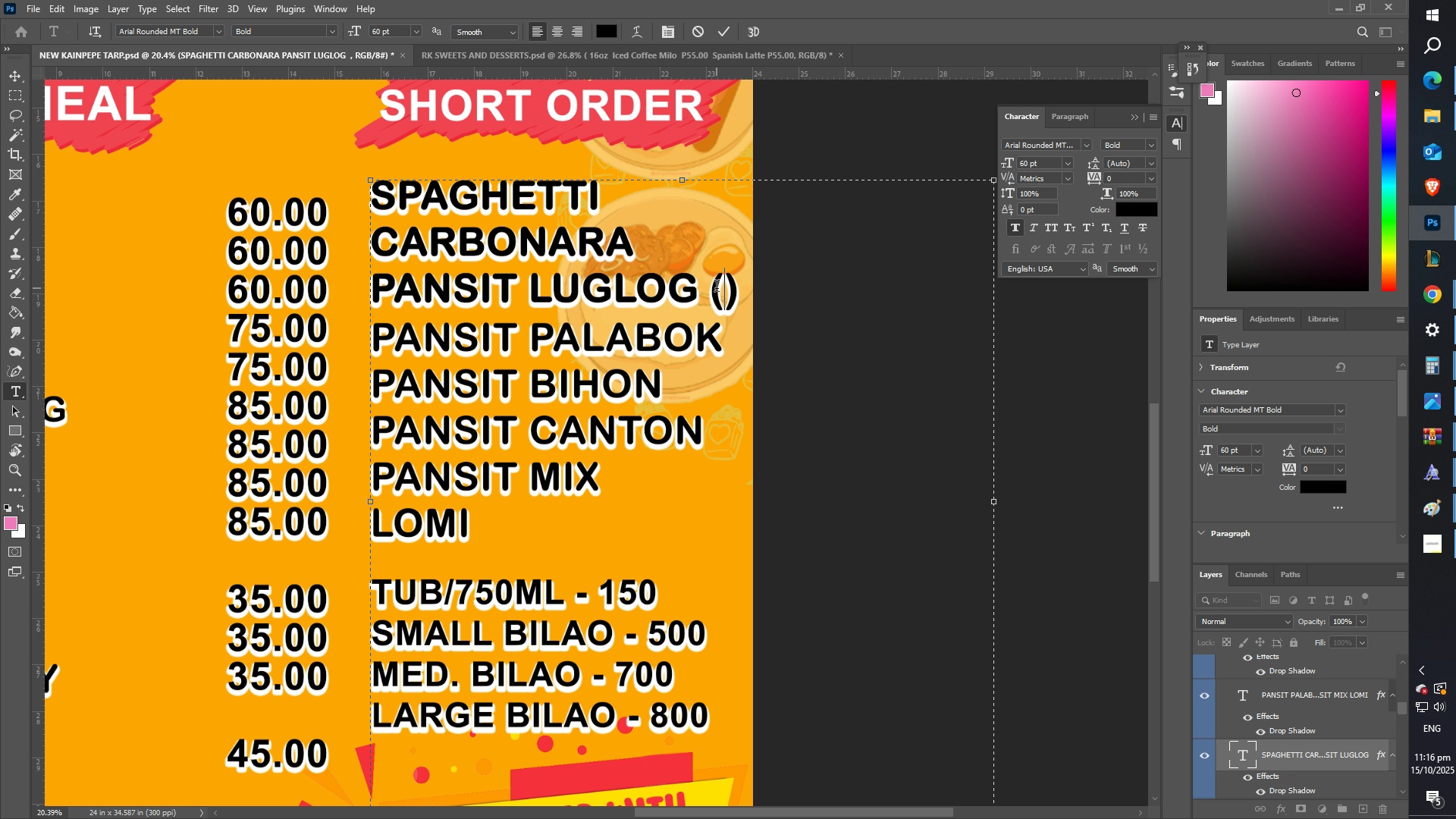 
type(P40)
 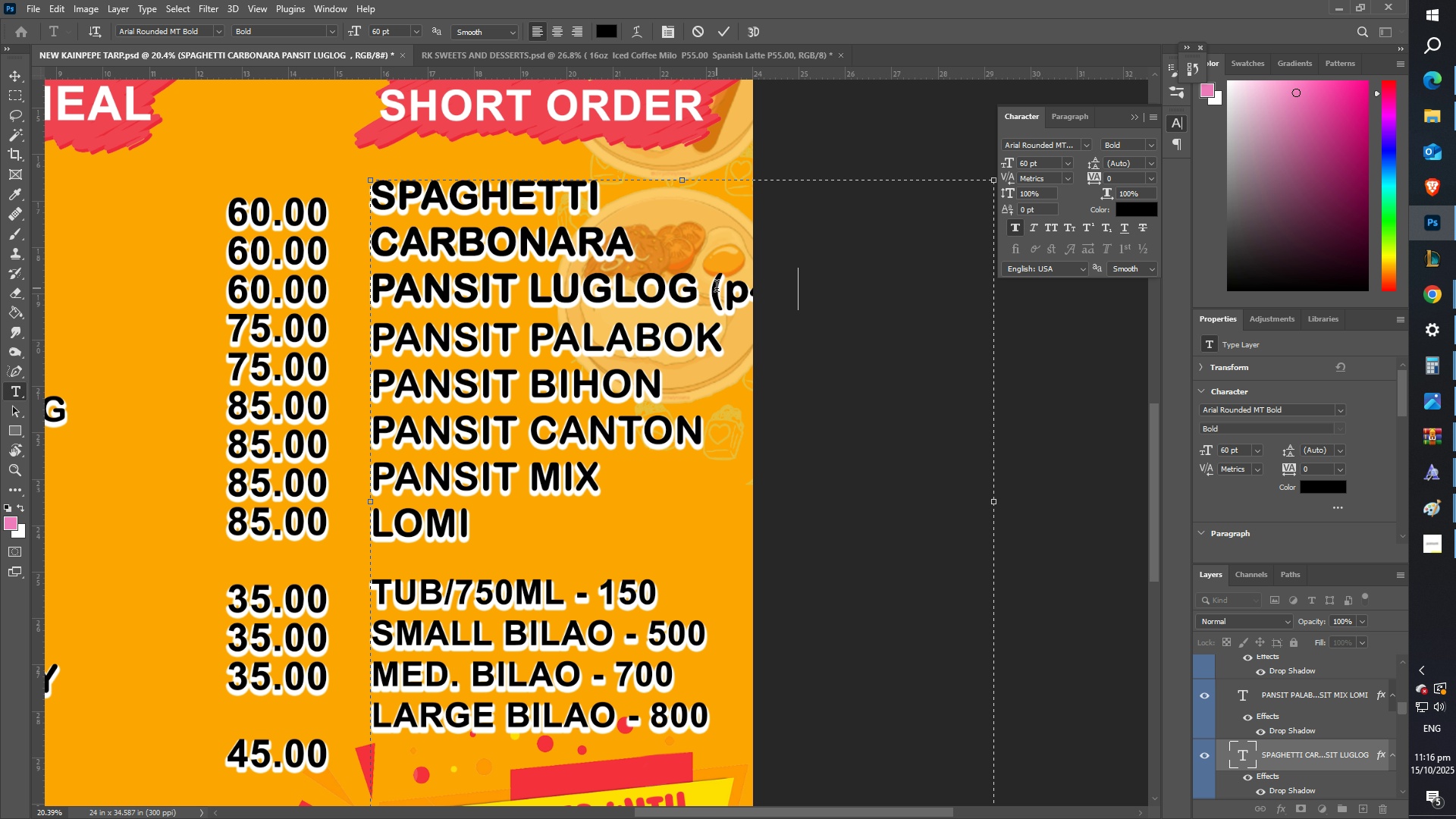 
key(Control+A)
 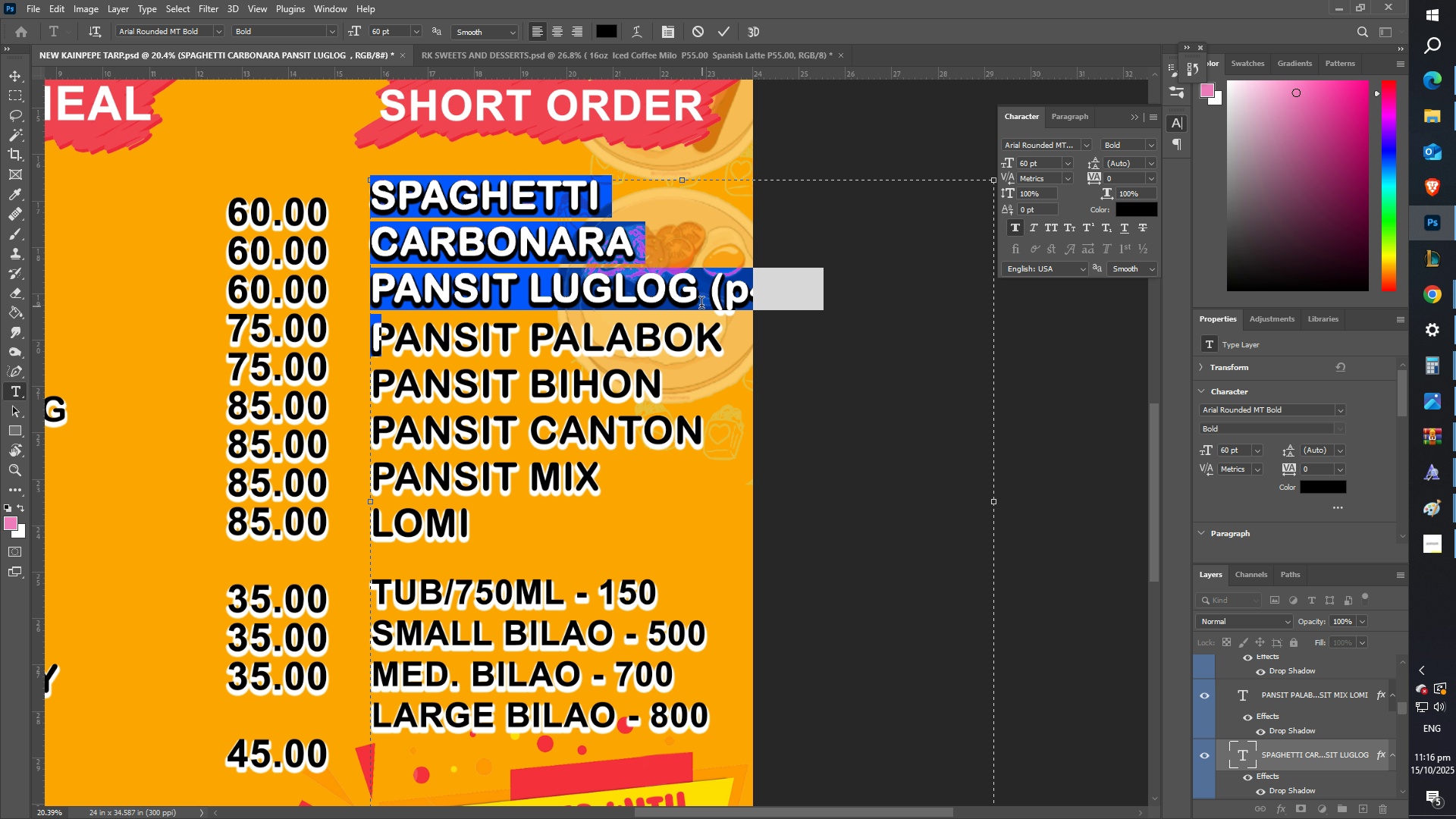 
left_click([689, 286])
 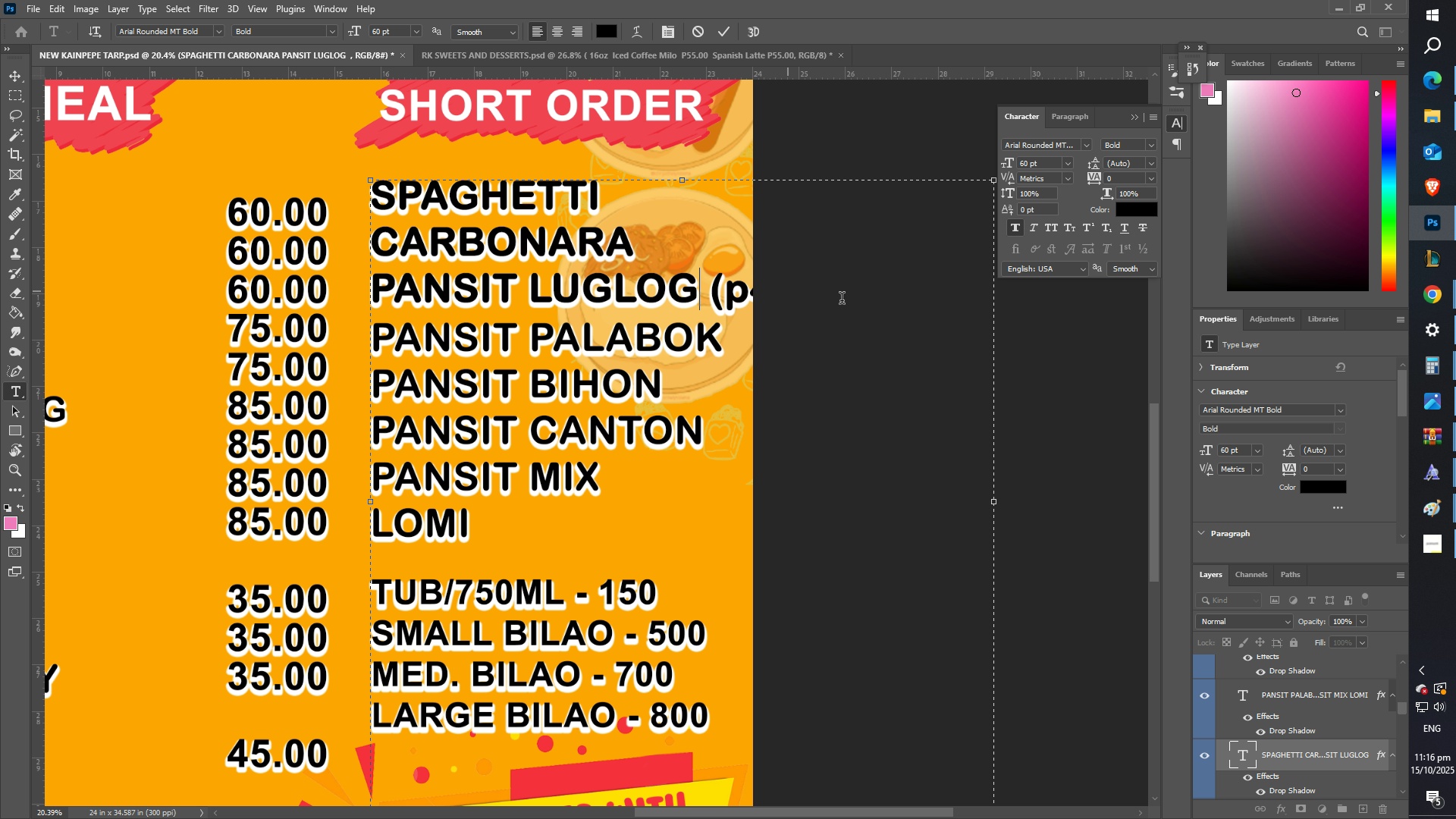 
left_click_drag(start_coordinate=[847, 300], to_coordinate=[351, 300])
 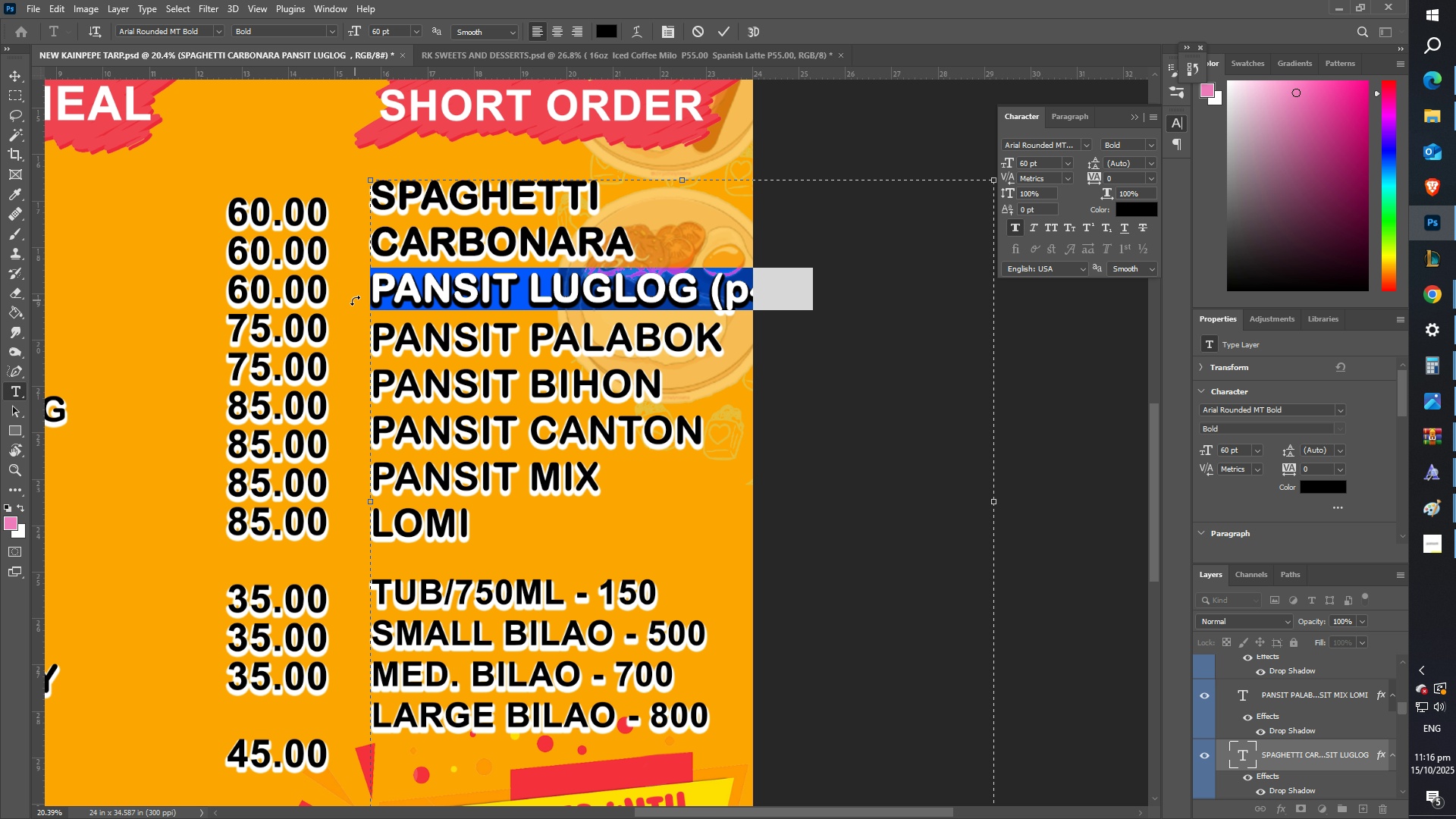 
key(Control+Shift+Comma)
 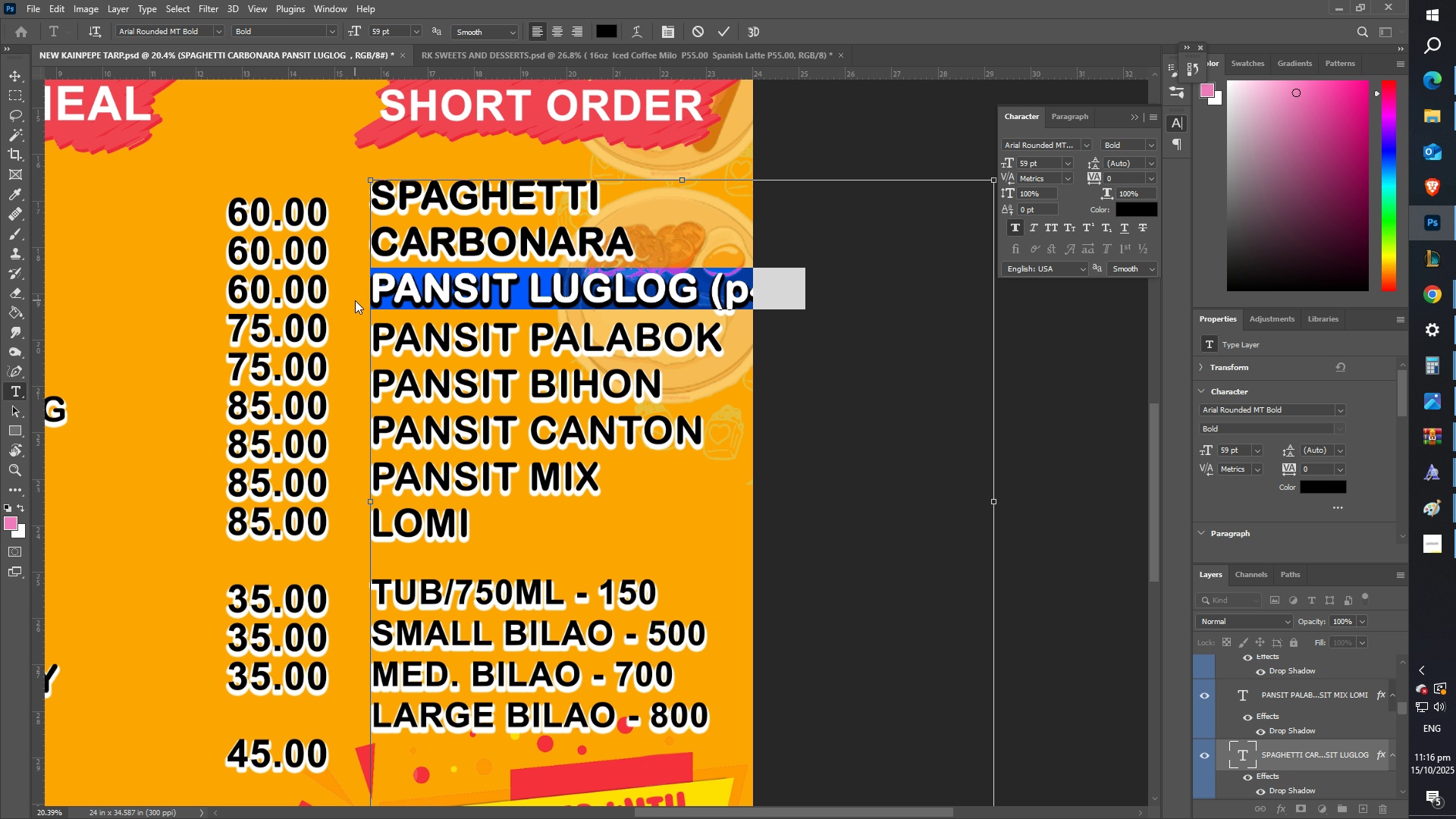 
key(Control+Shift+Comma)
 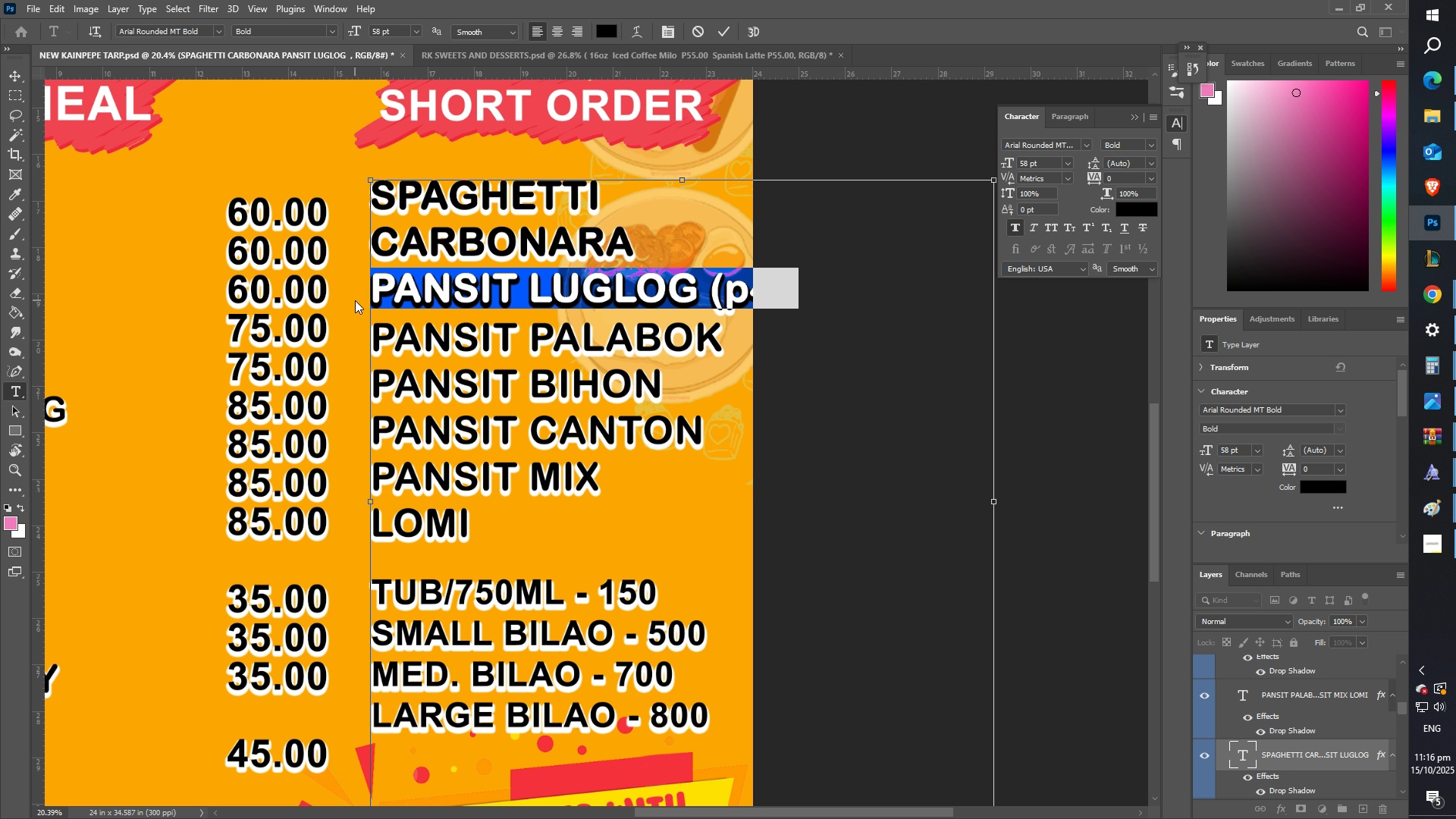 
key(Control+Shift+Comma)
 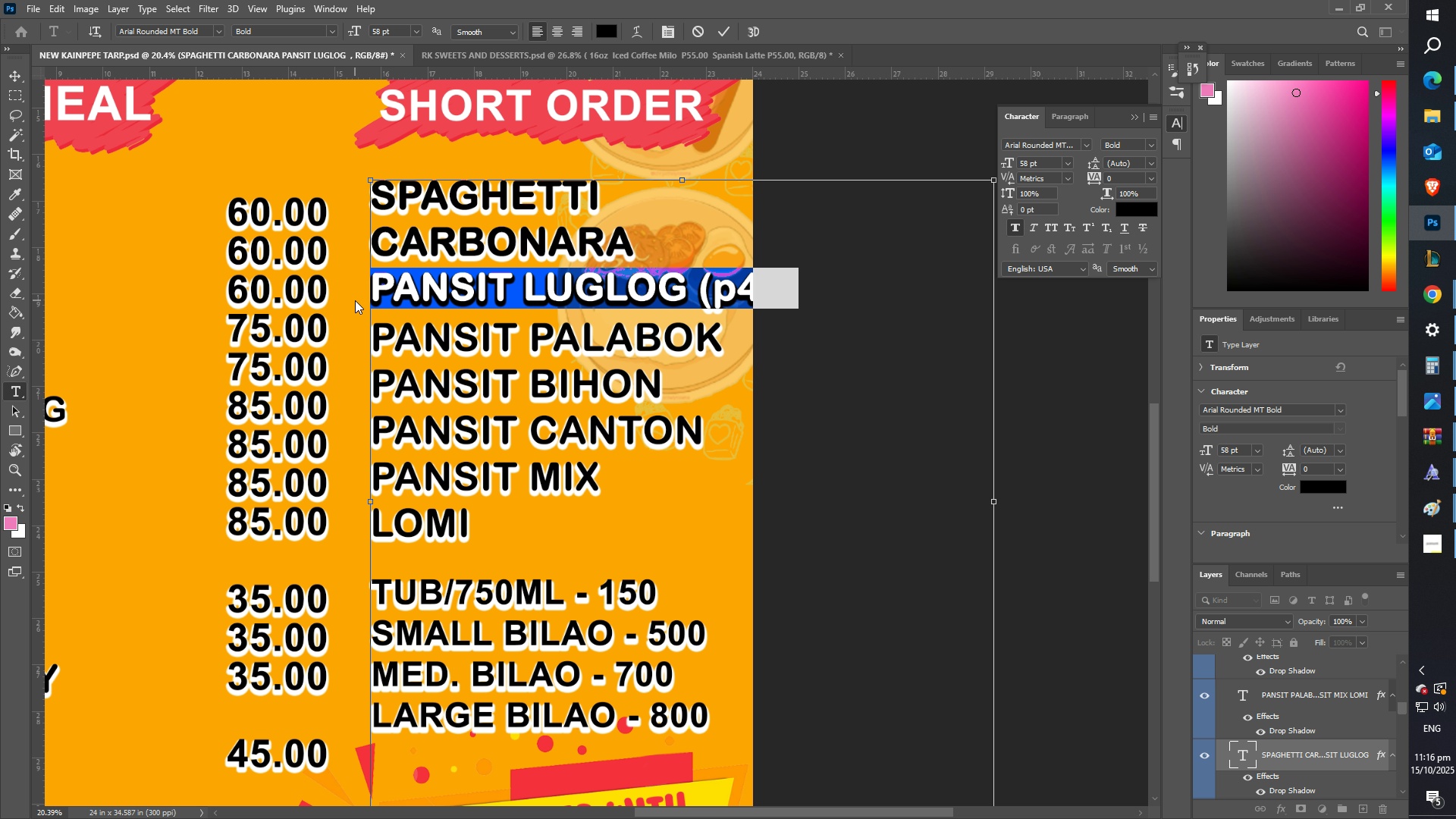 
key(Control+Shift+Comma)
 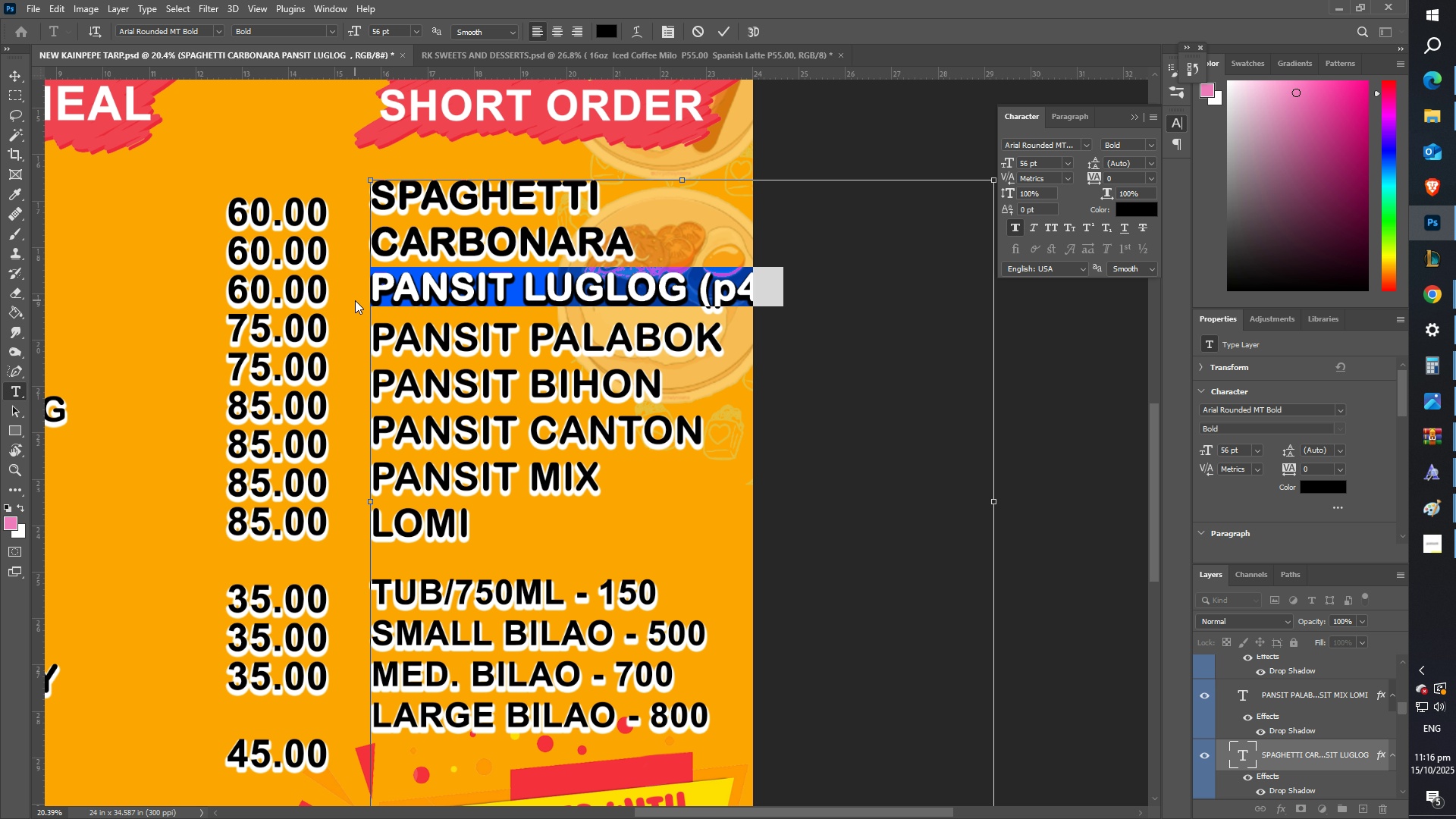 
key(Control+Shift+Comma)
 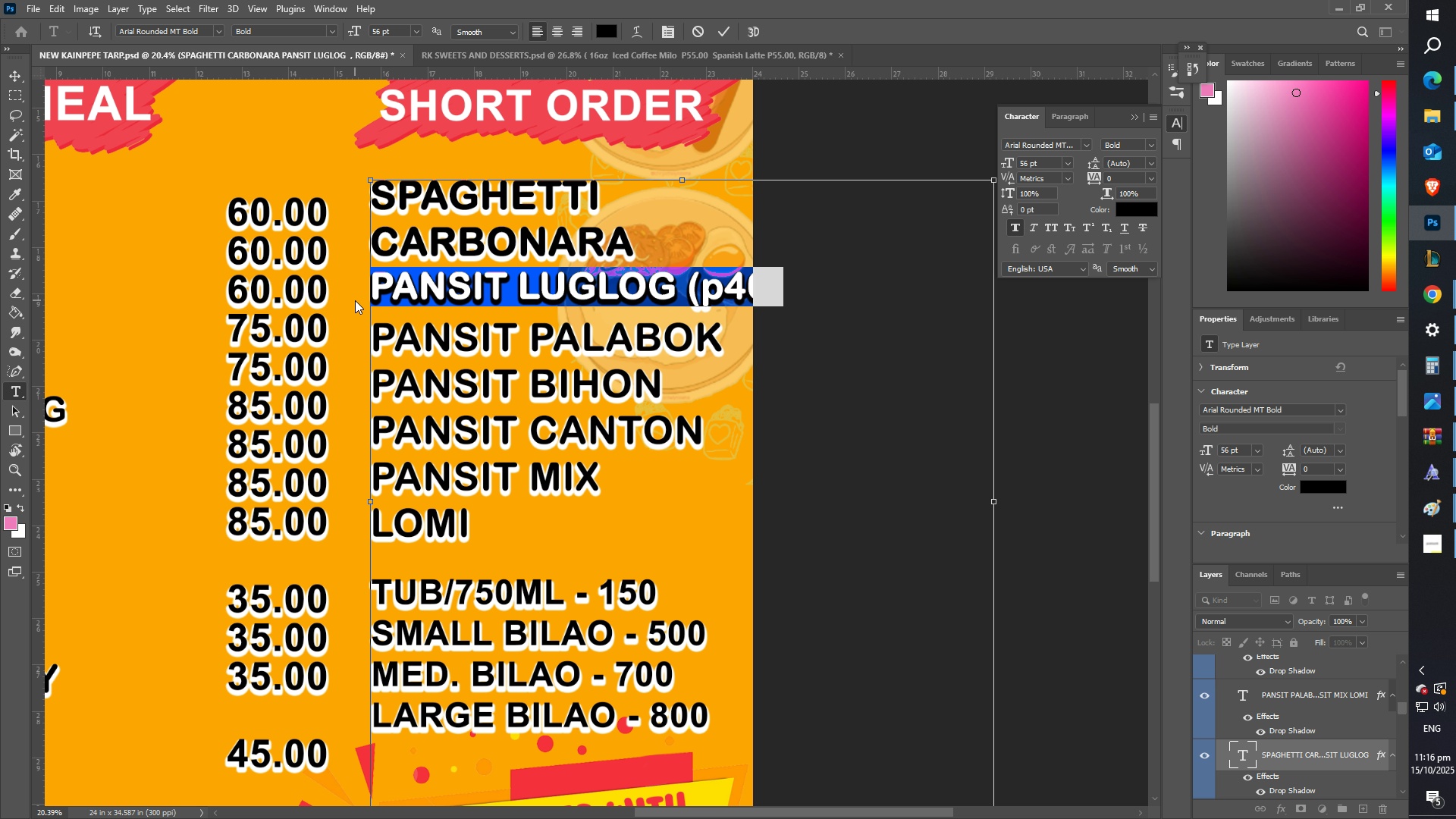 
key(Control+Shift+Comma)
 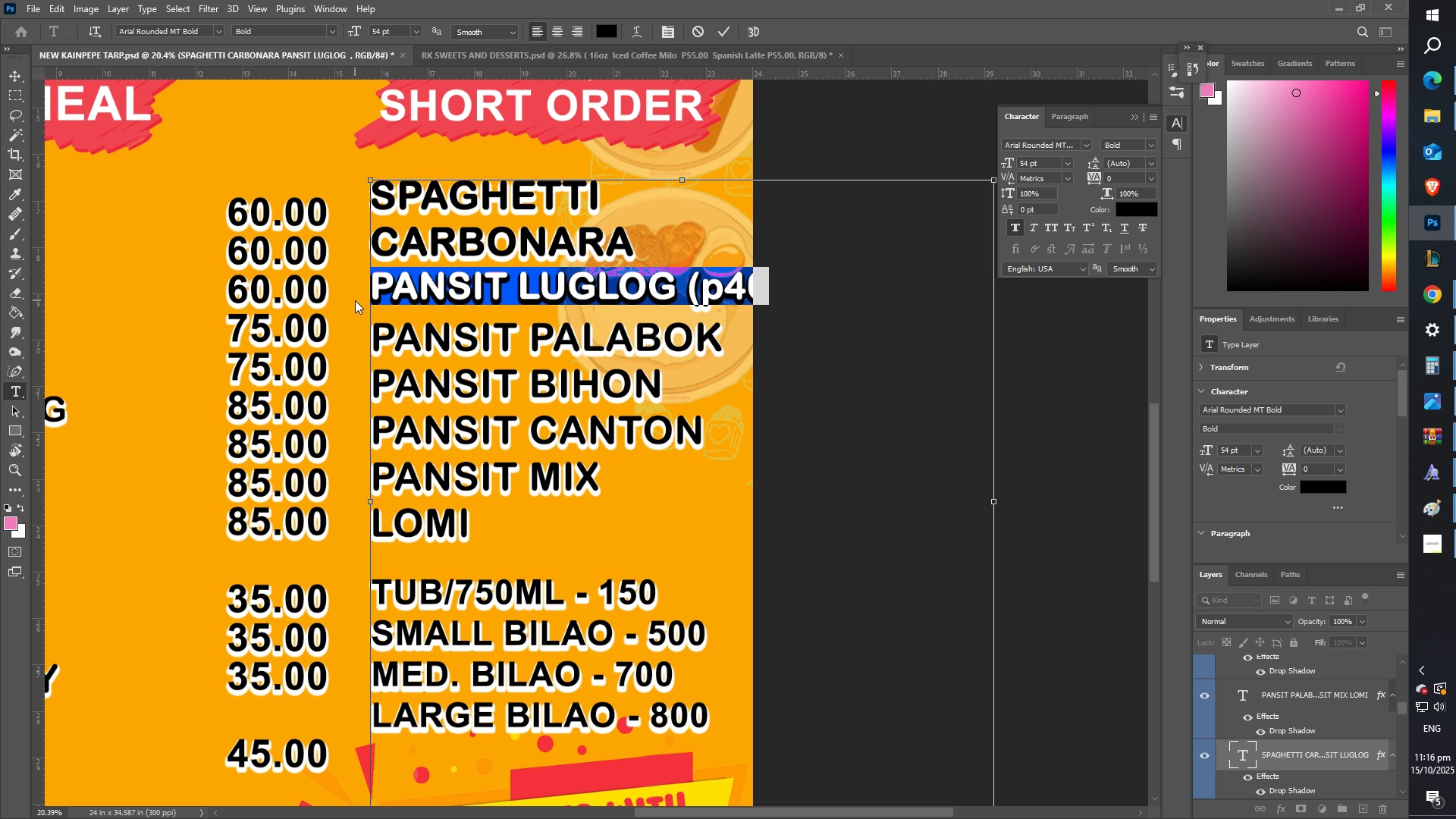 
key(Control+Shift+Comma)
 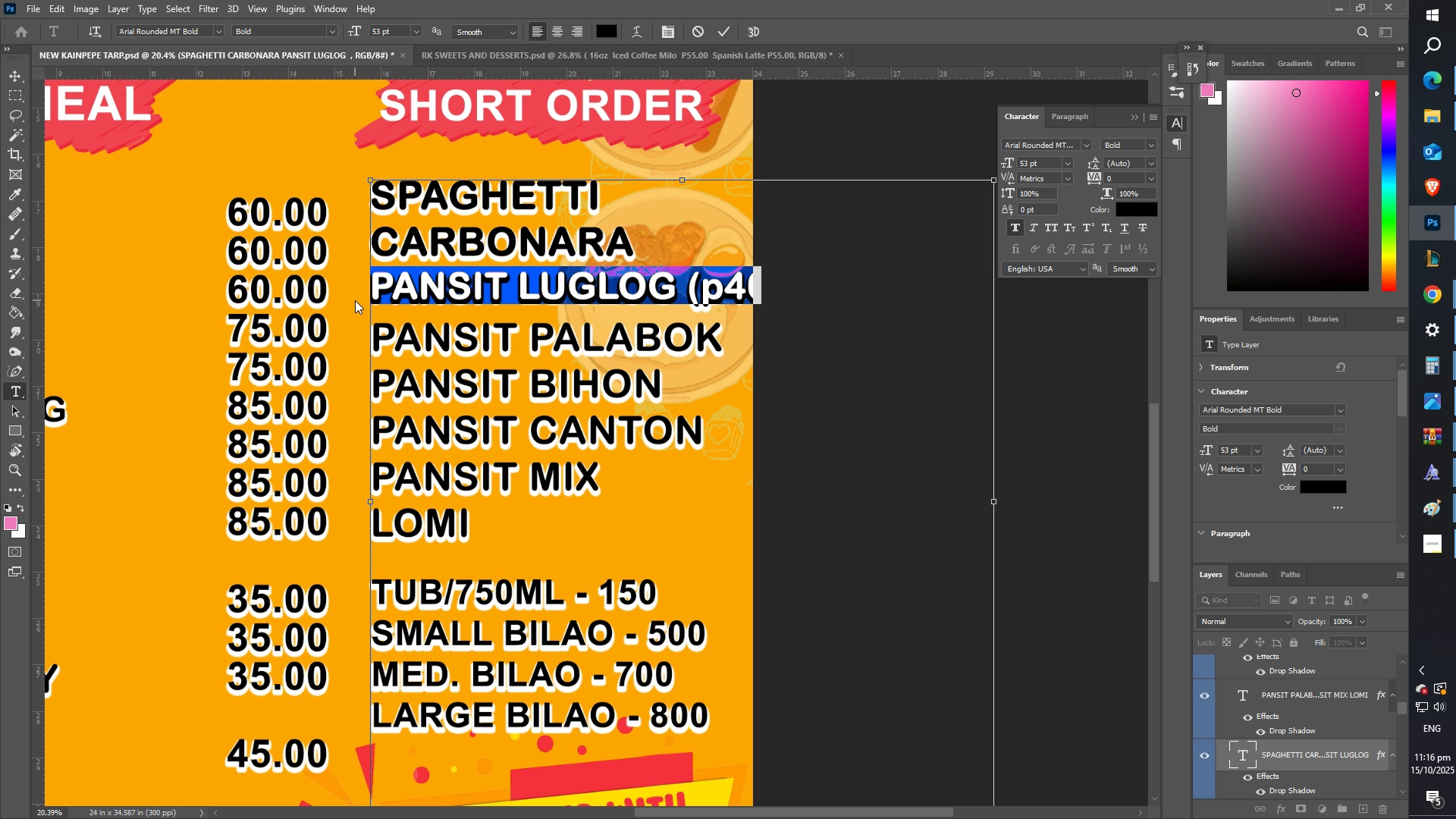 
key(Control+Shift+Comma)
 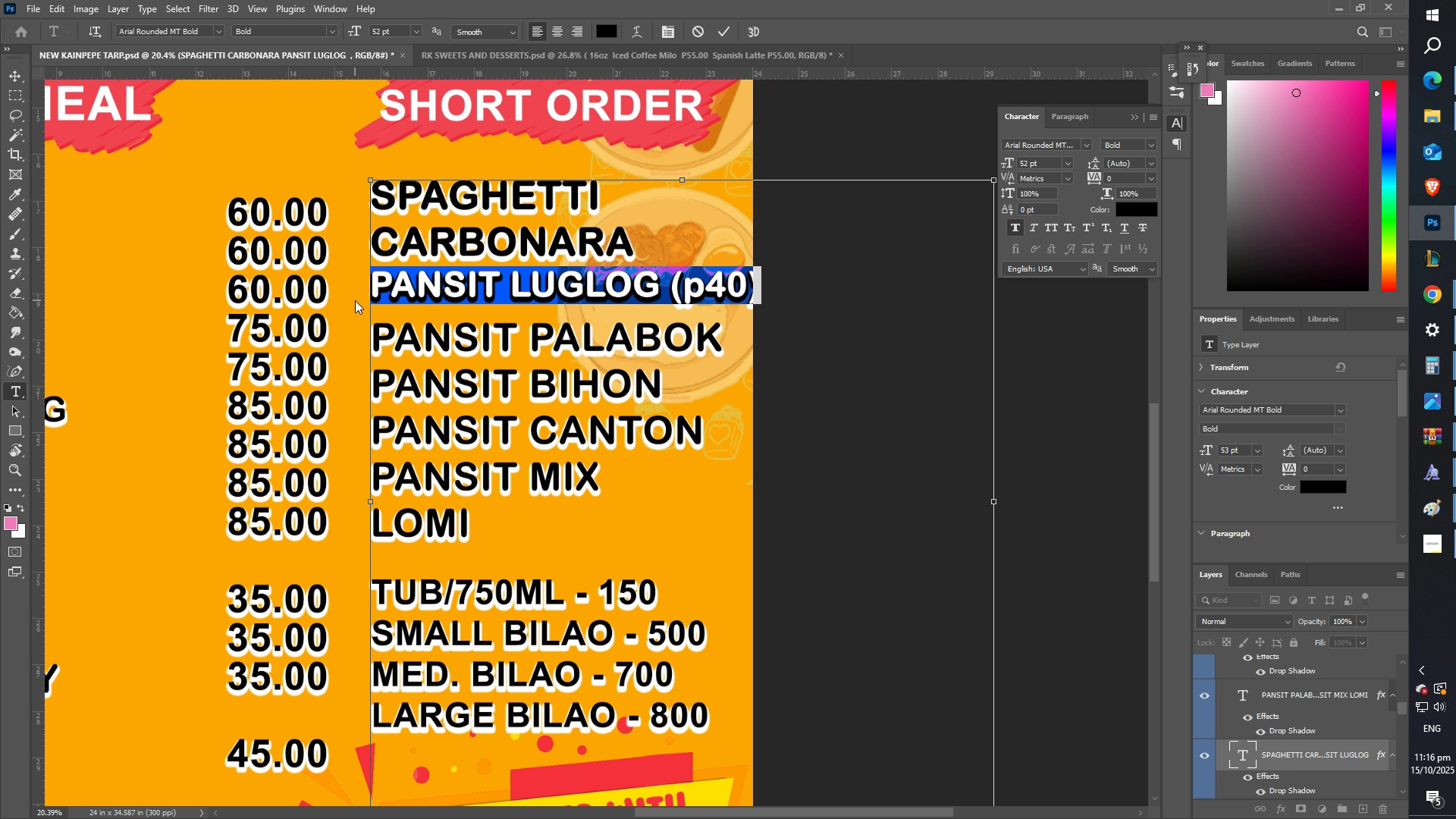 
key(Control+Shift+Comma)
 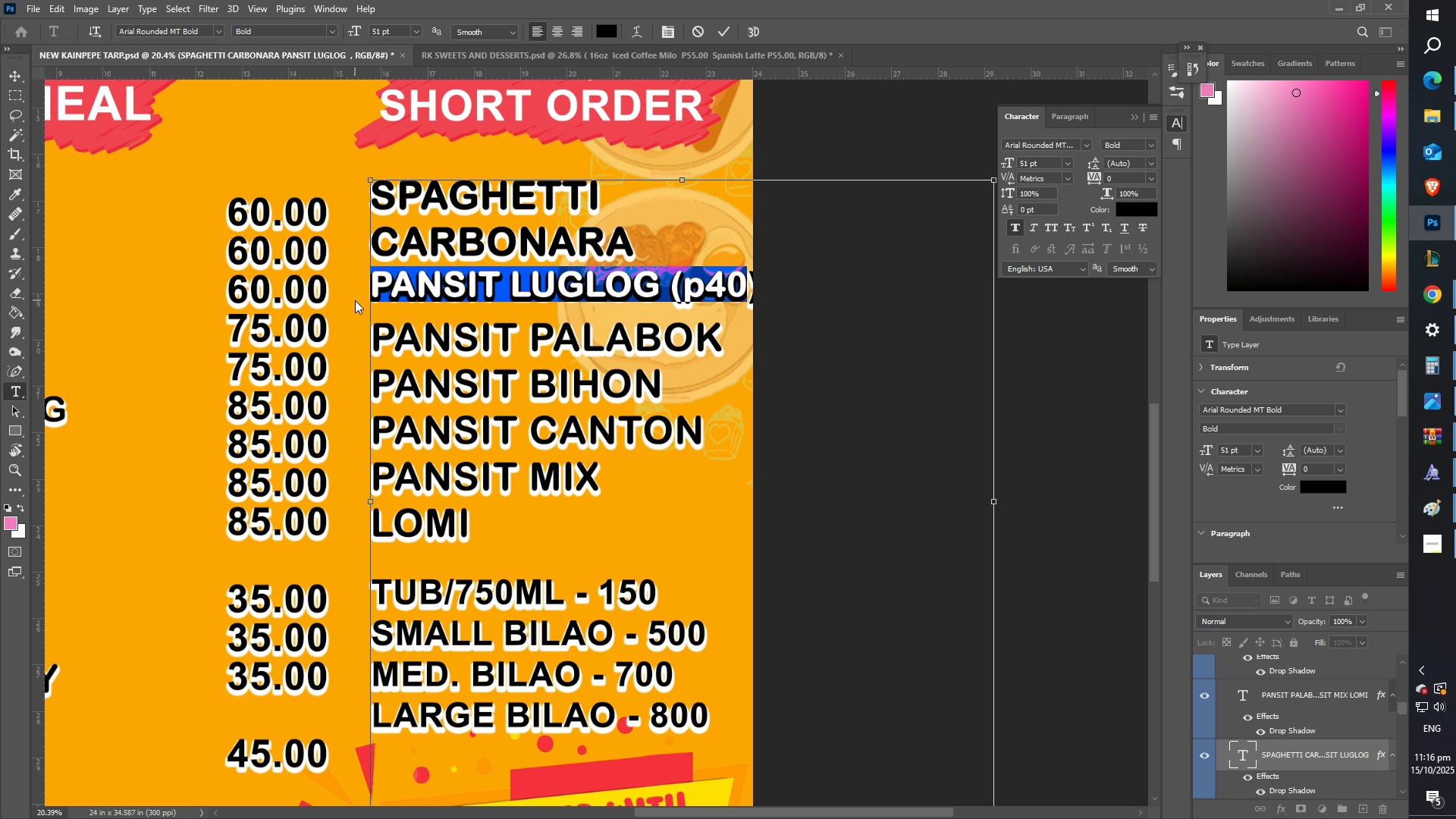 
key(Control+Shift+Comma)
 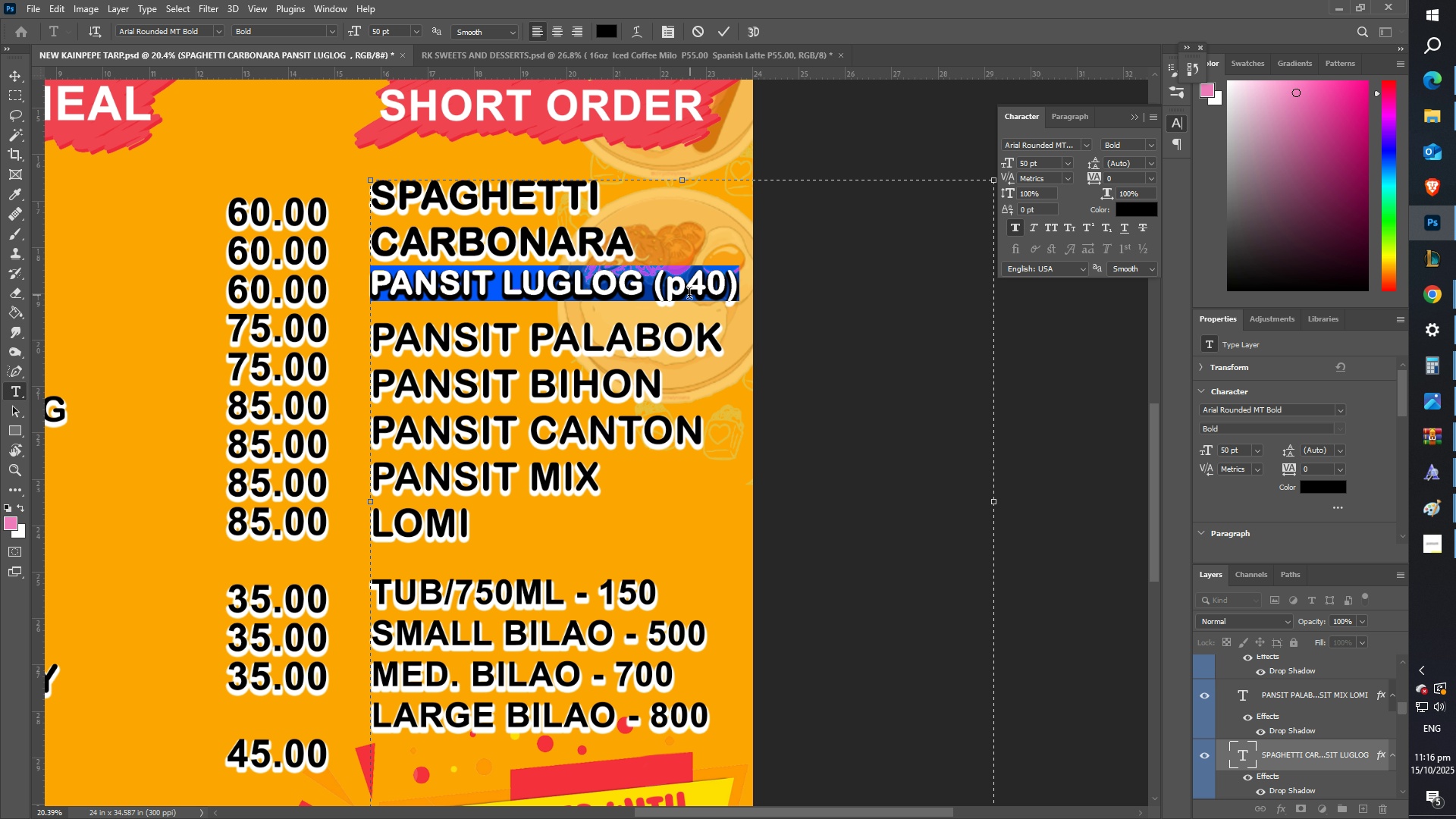 
key(Backspace)
type(Pffzfzzz)
 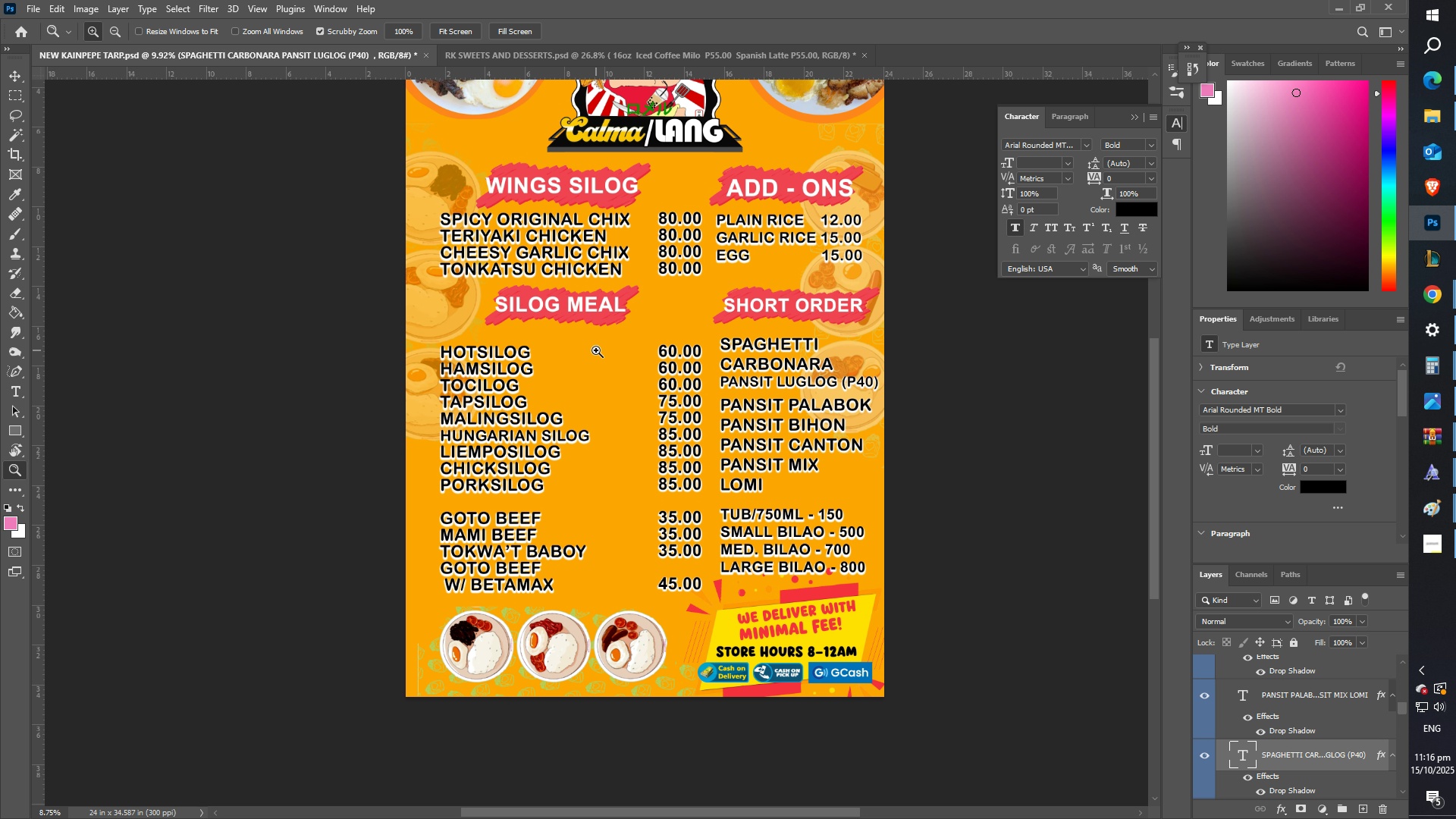 
left_click_drag(start_coordinate=[635, 285], to_coordinate=[586, 292])
 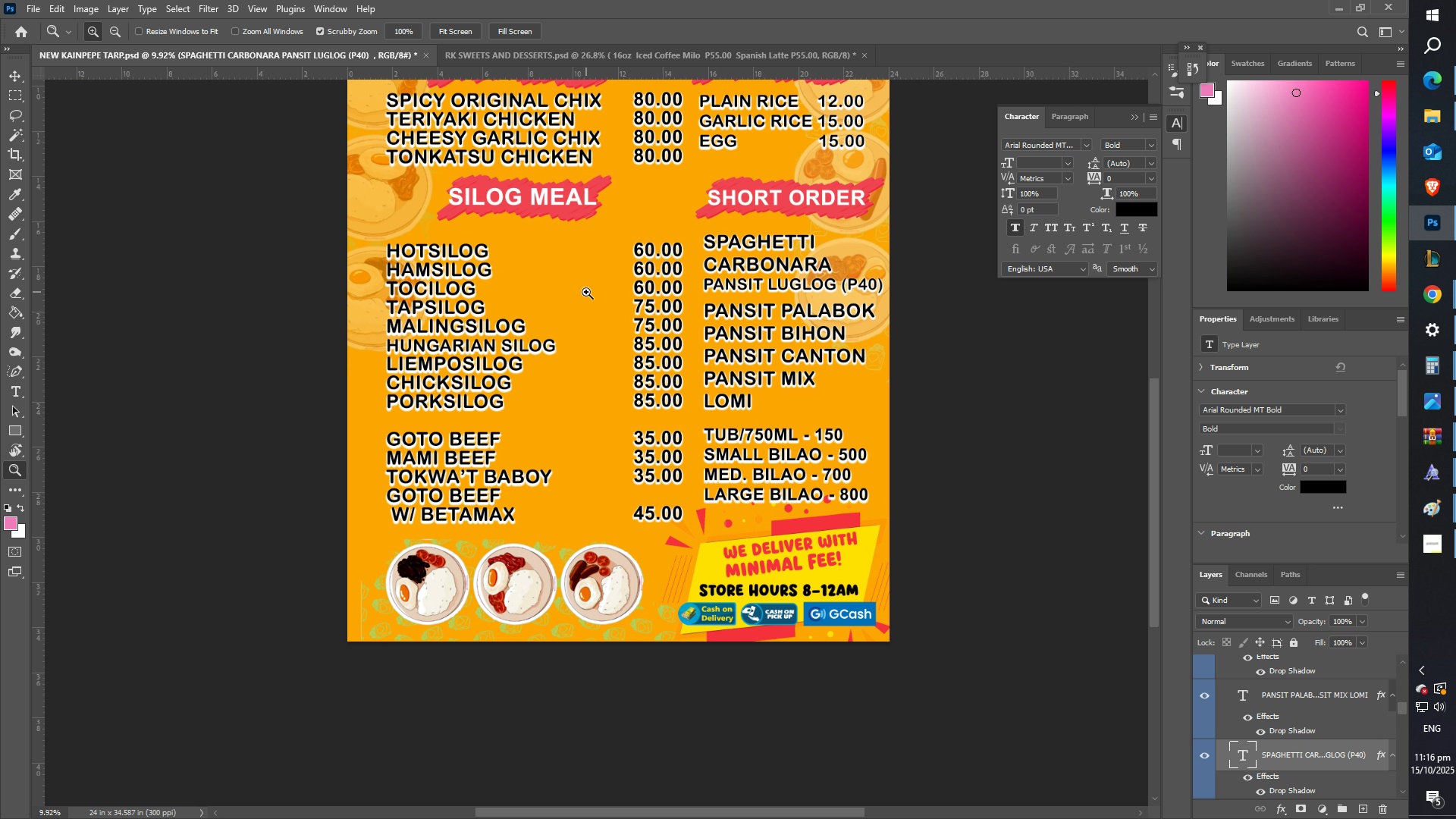 
hold_key(key=Space, duration=0.74)
 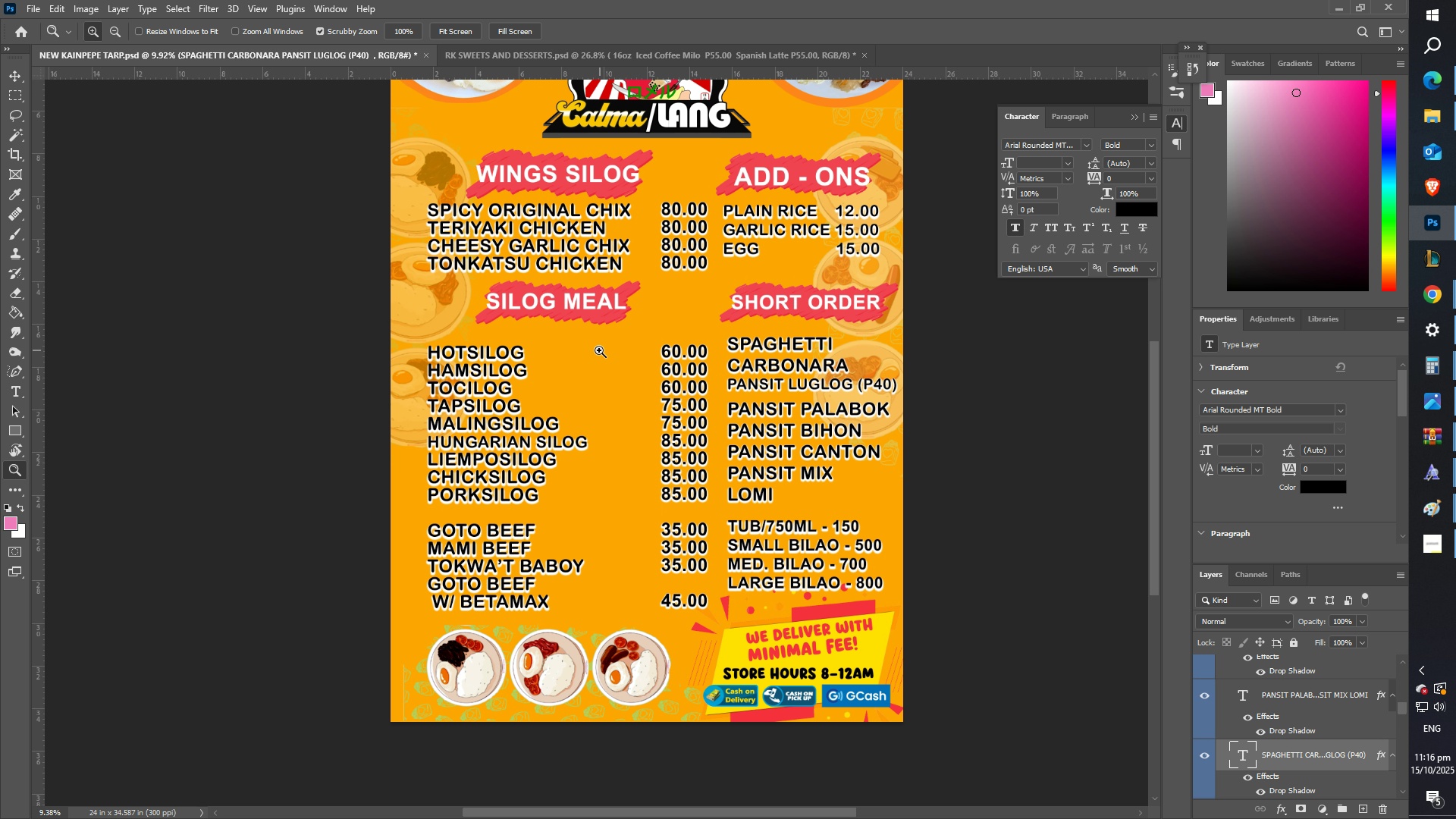 
left_click_drag(start_coordinate=[586, 287], to_coordinate=[617, 387])
 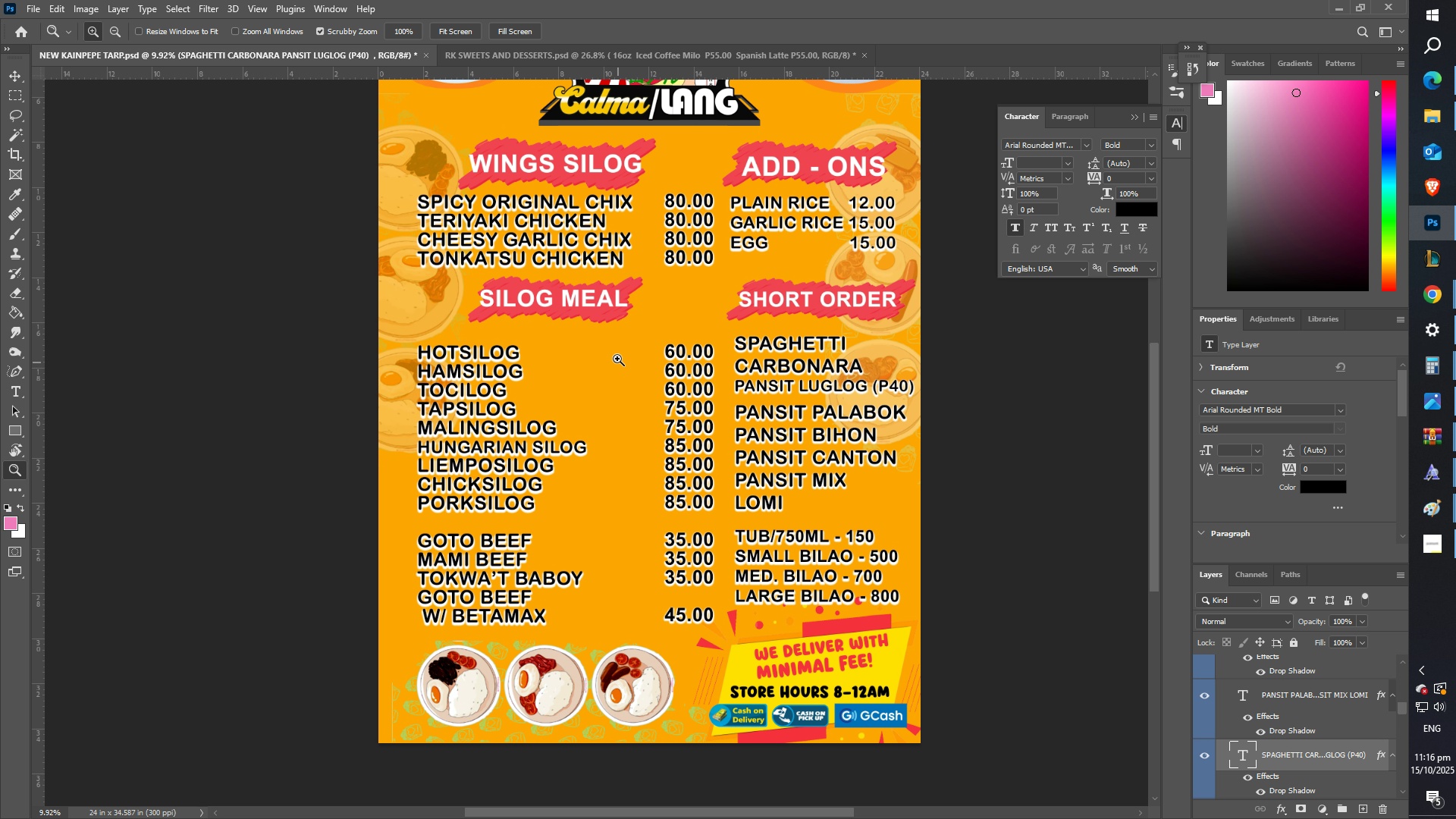 
left_click_drag(start_coordinate=[612, 353], to_coordinate=[592, 350])
 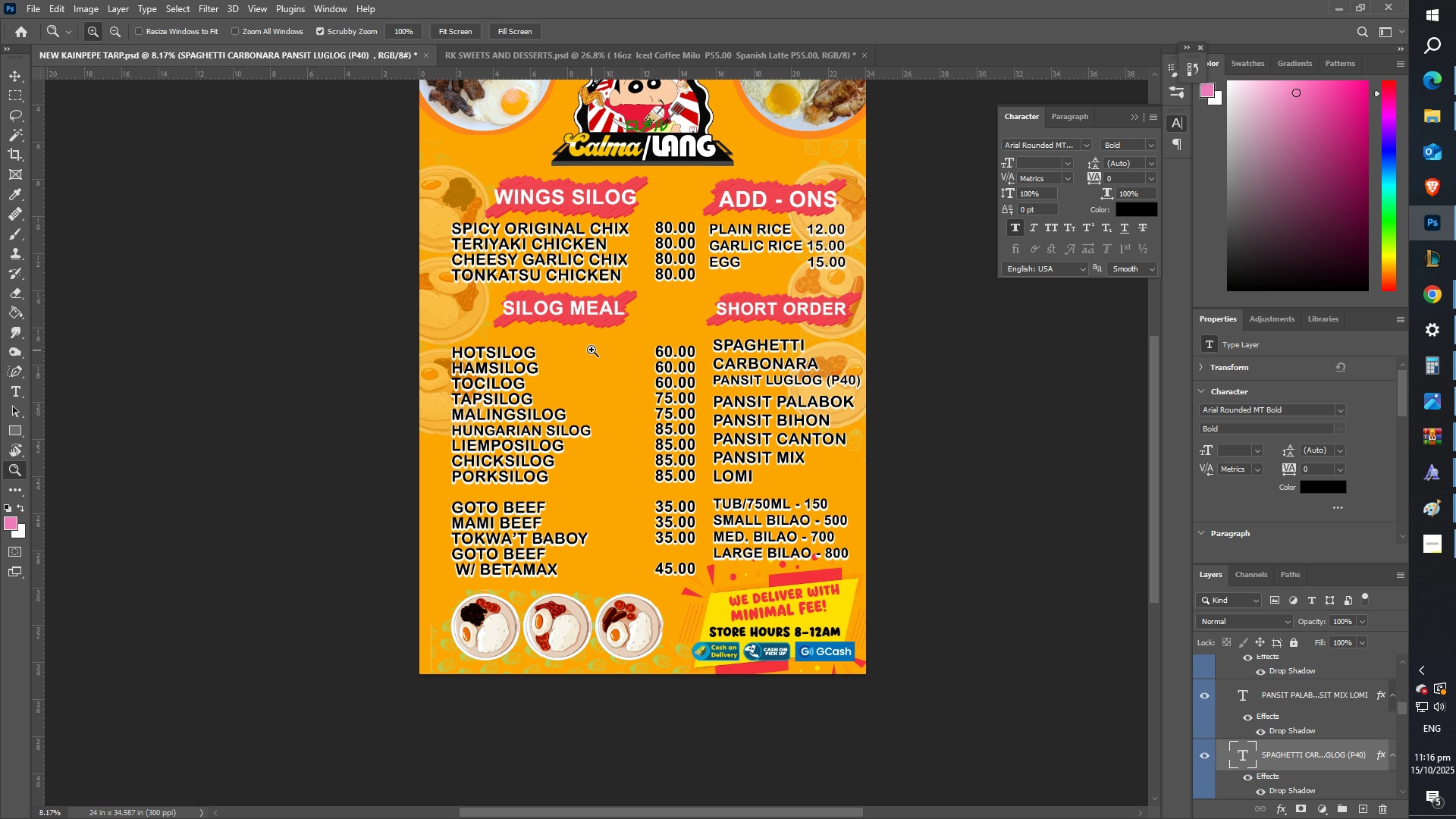 
hold_key(key=Space, duration=0.88)
 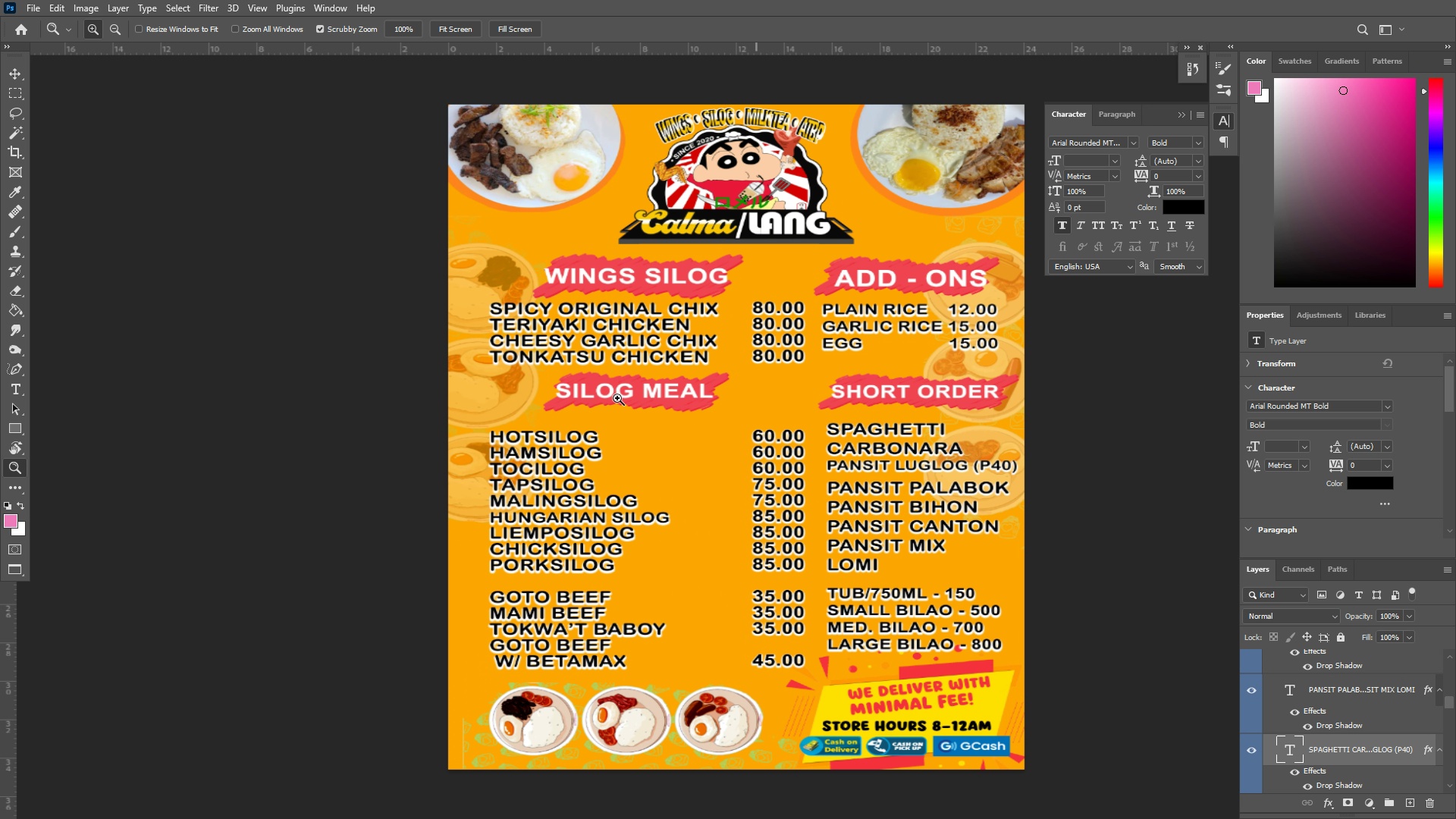 
left_click_drag(start_coordinate=[591, 344], to_coordinate=[618, 416])
 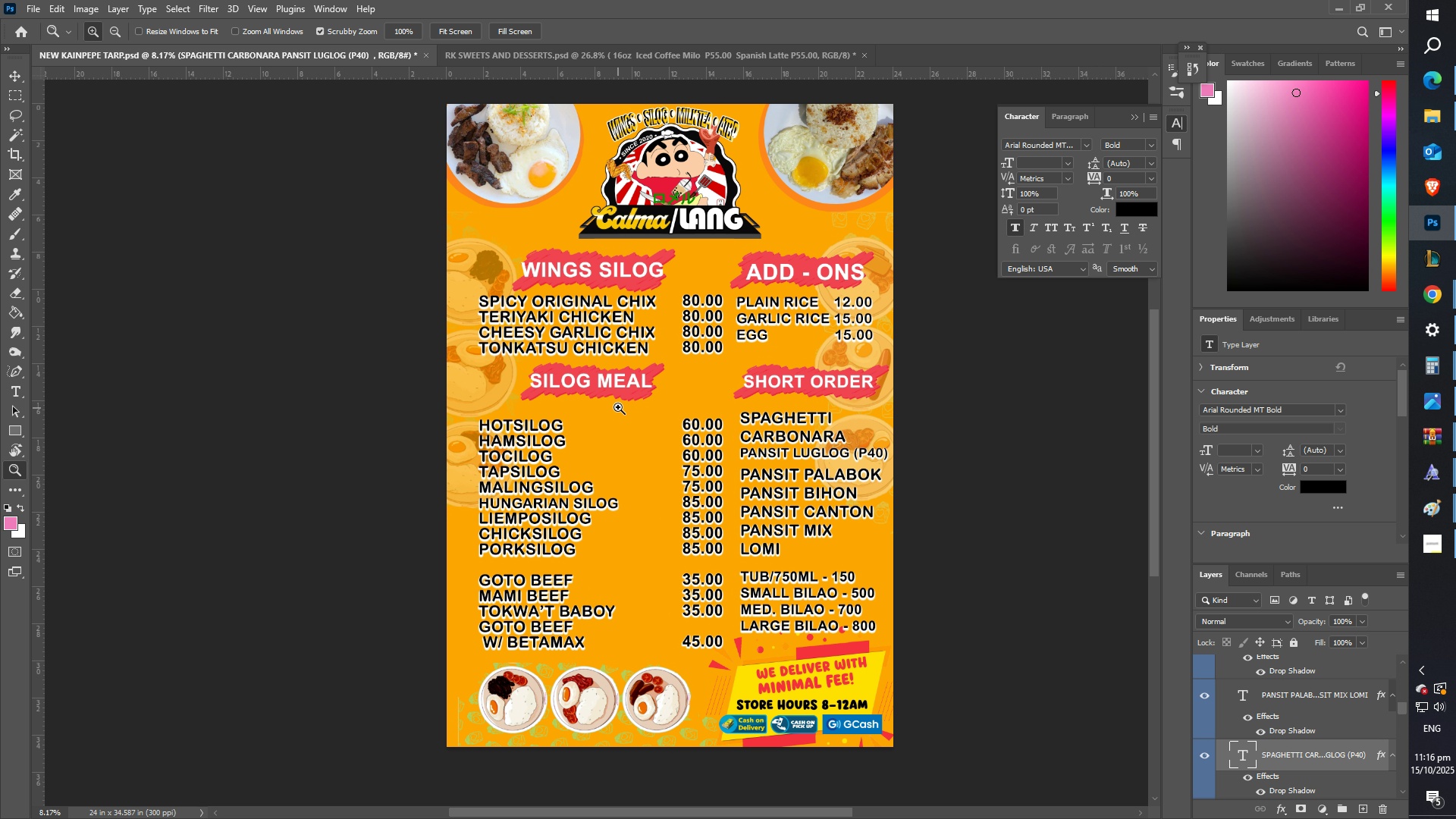 
hold_key(key=F, duration=0.46)
 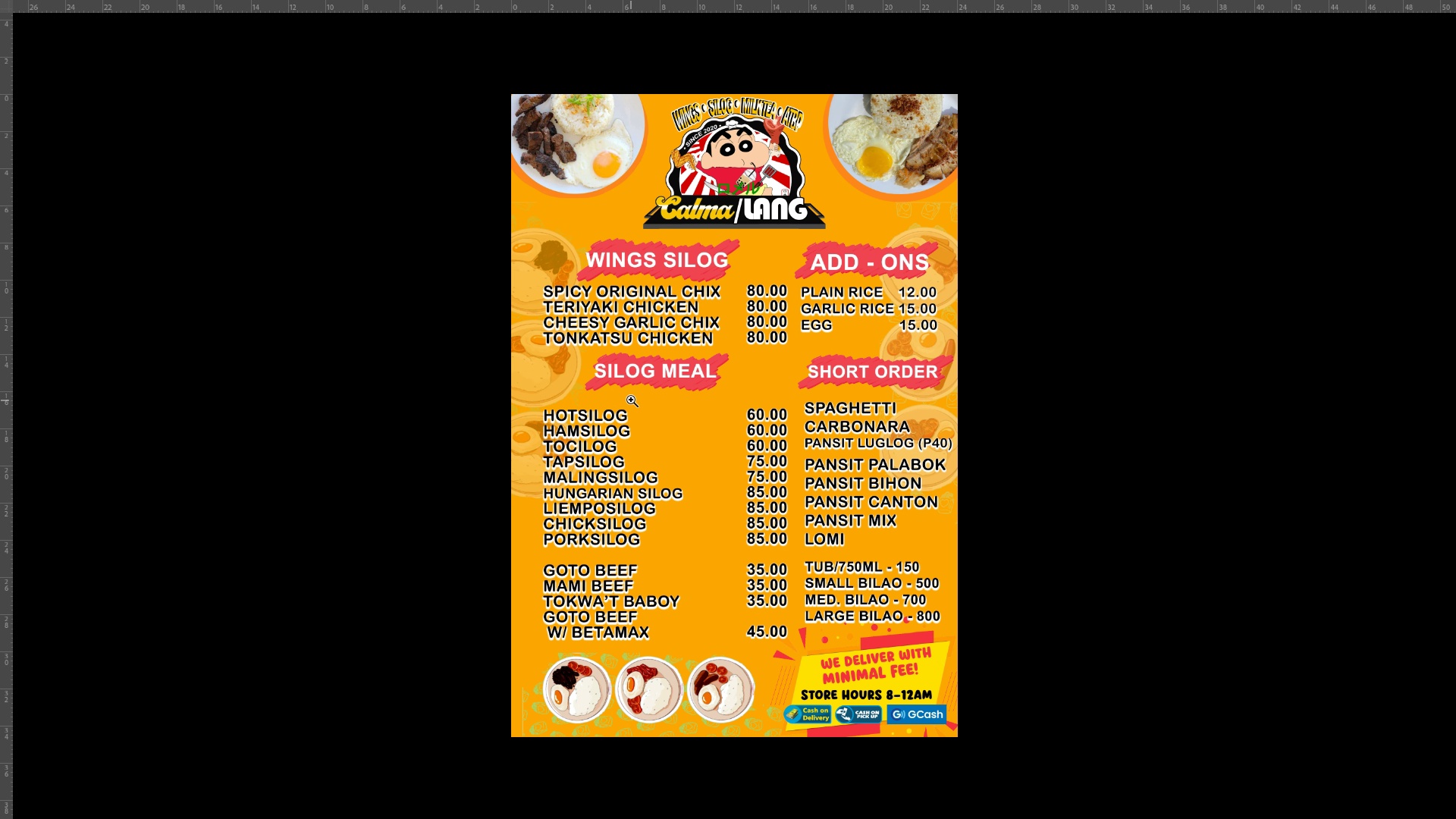 
left_click_drag(start_coordinate=[643, 397], to_coordinate=[661, 400])
 